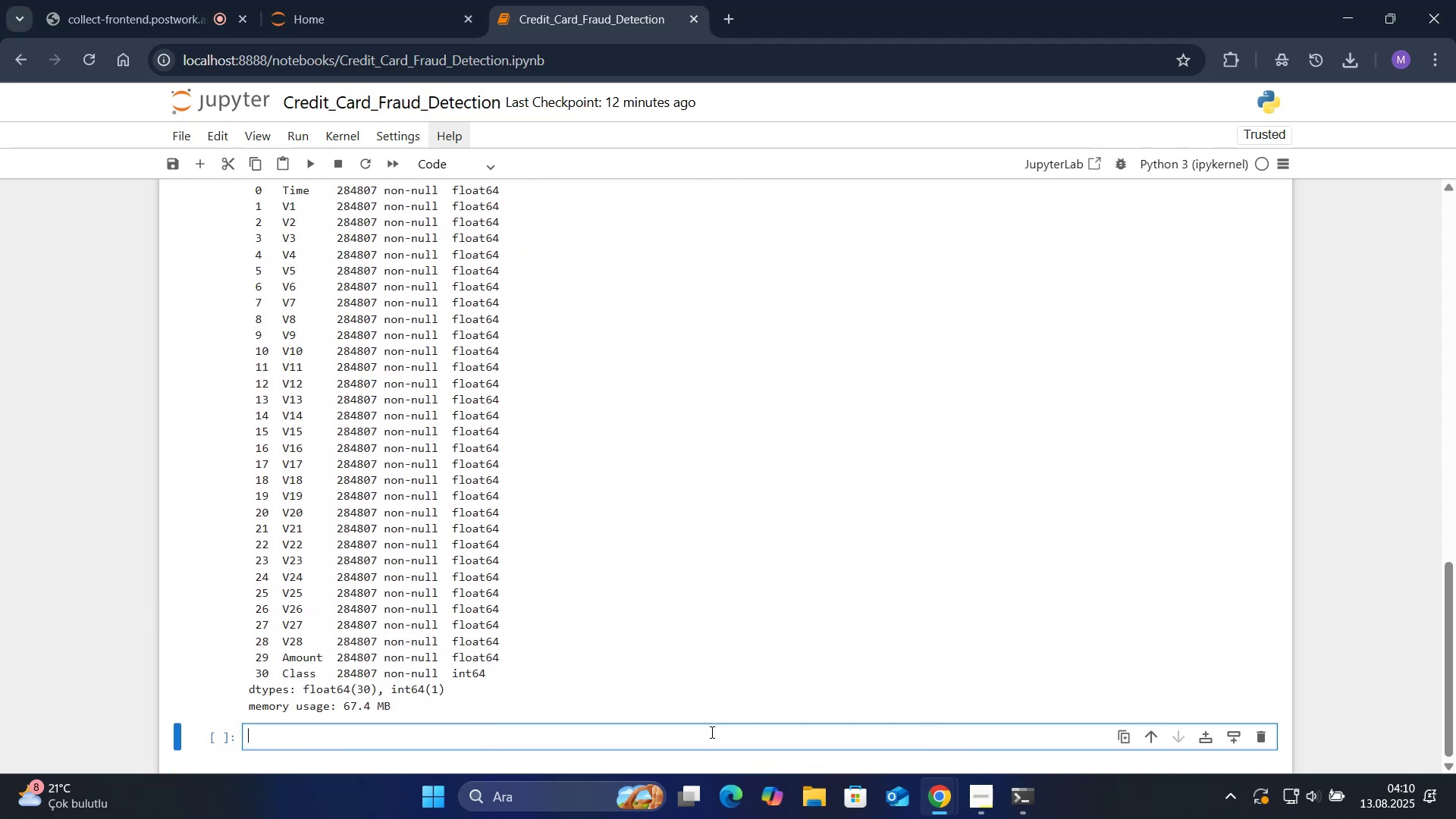 
left_click([711, 732])
 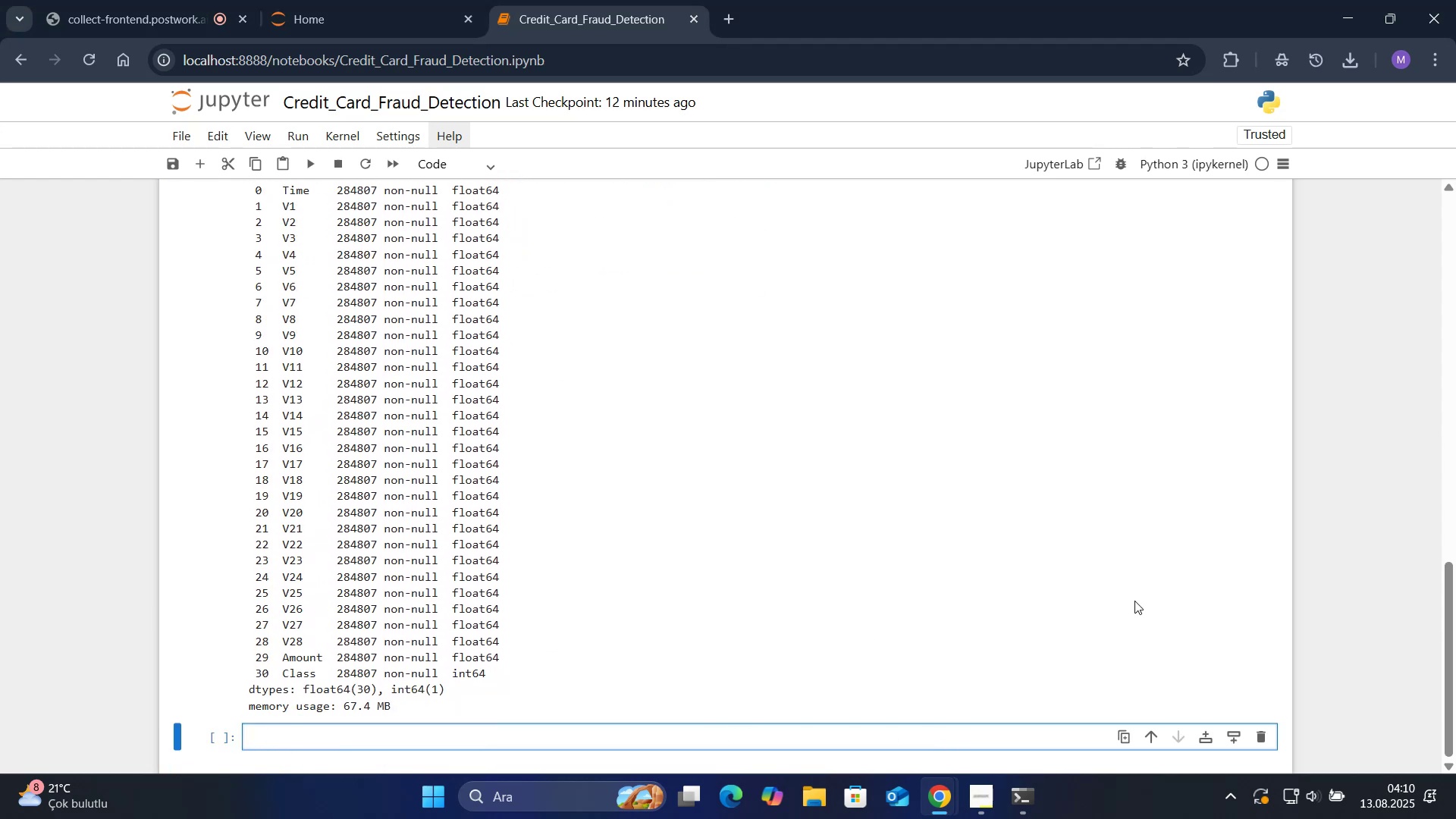 
scroll: coordinate [1301, 577], scroll_direction: down, amount: 1.0
 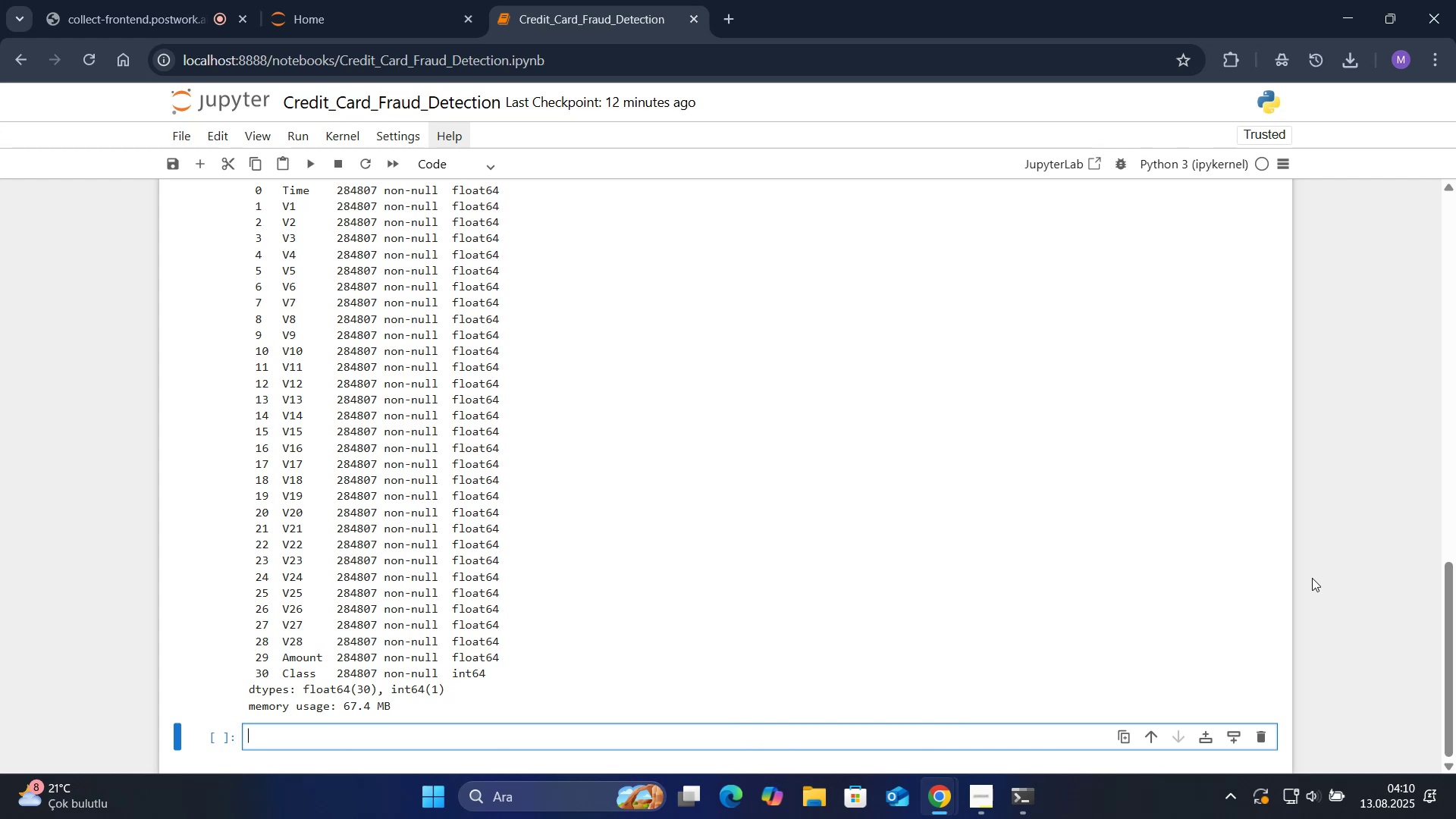 
wait(9.35)
 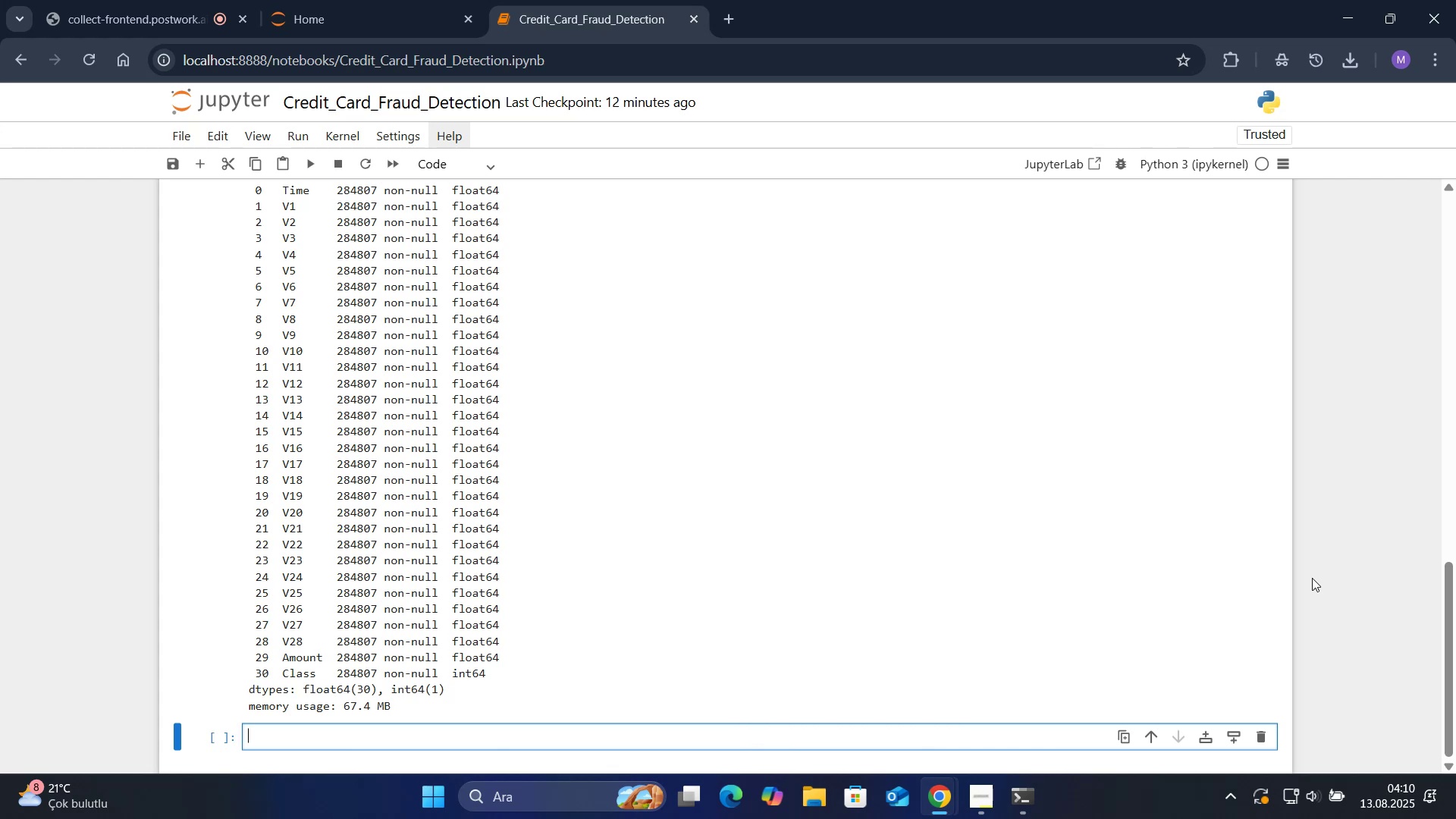 
left_click([491, 168])
 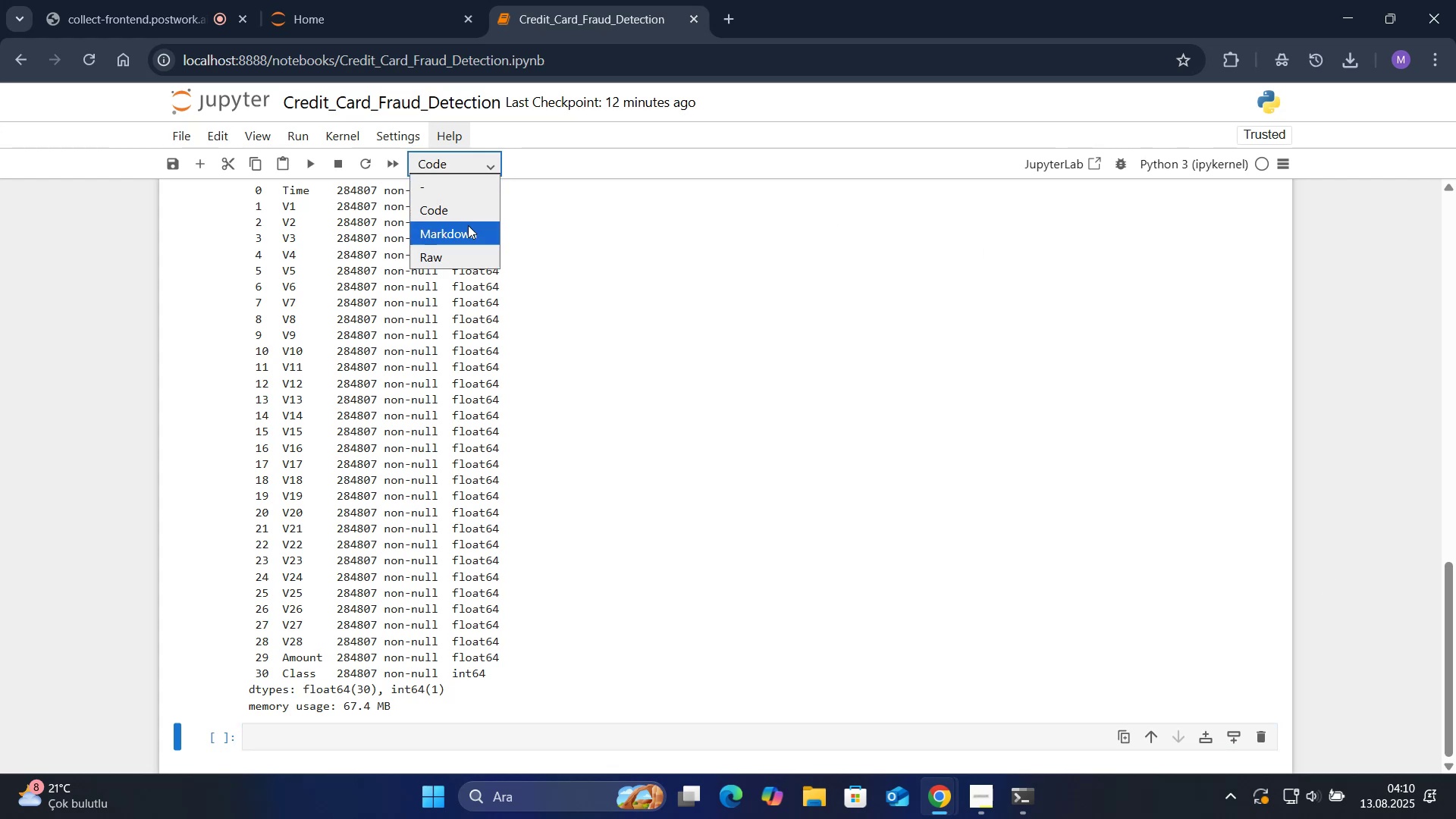 
left_click([465, 232])
 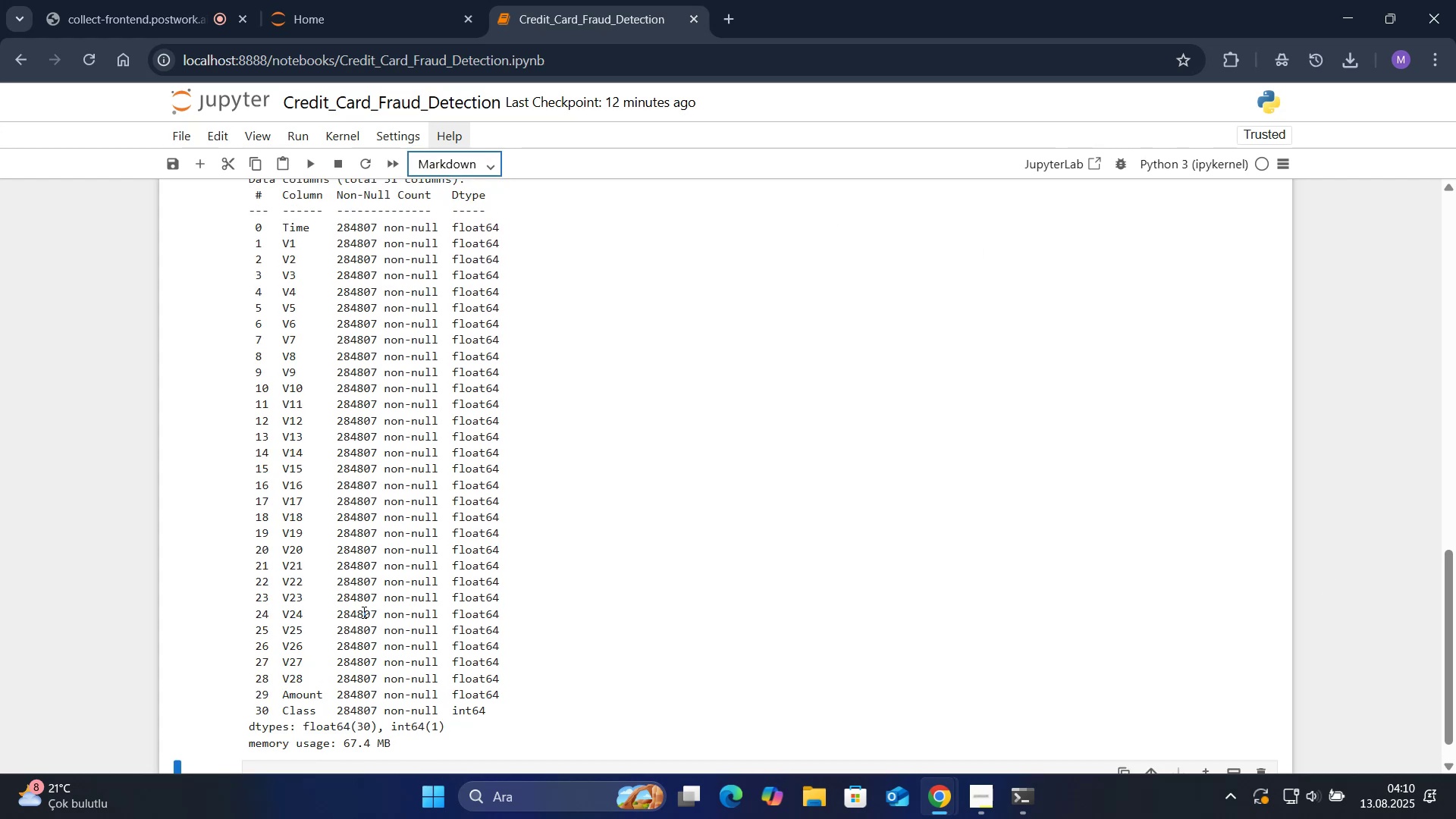 
scroll: coordinate [372, 592], scroll_direction: down, amount: 4.0
 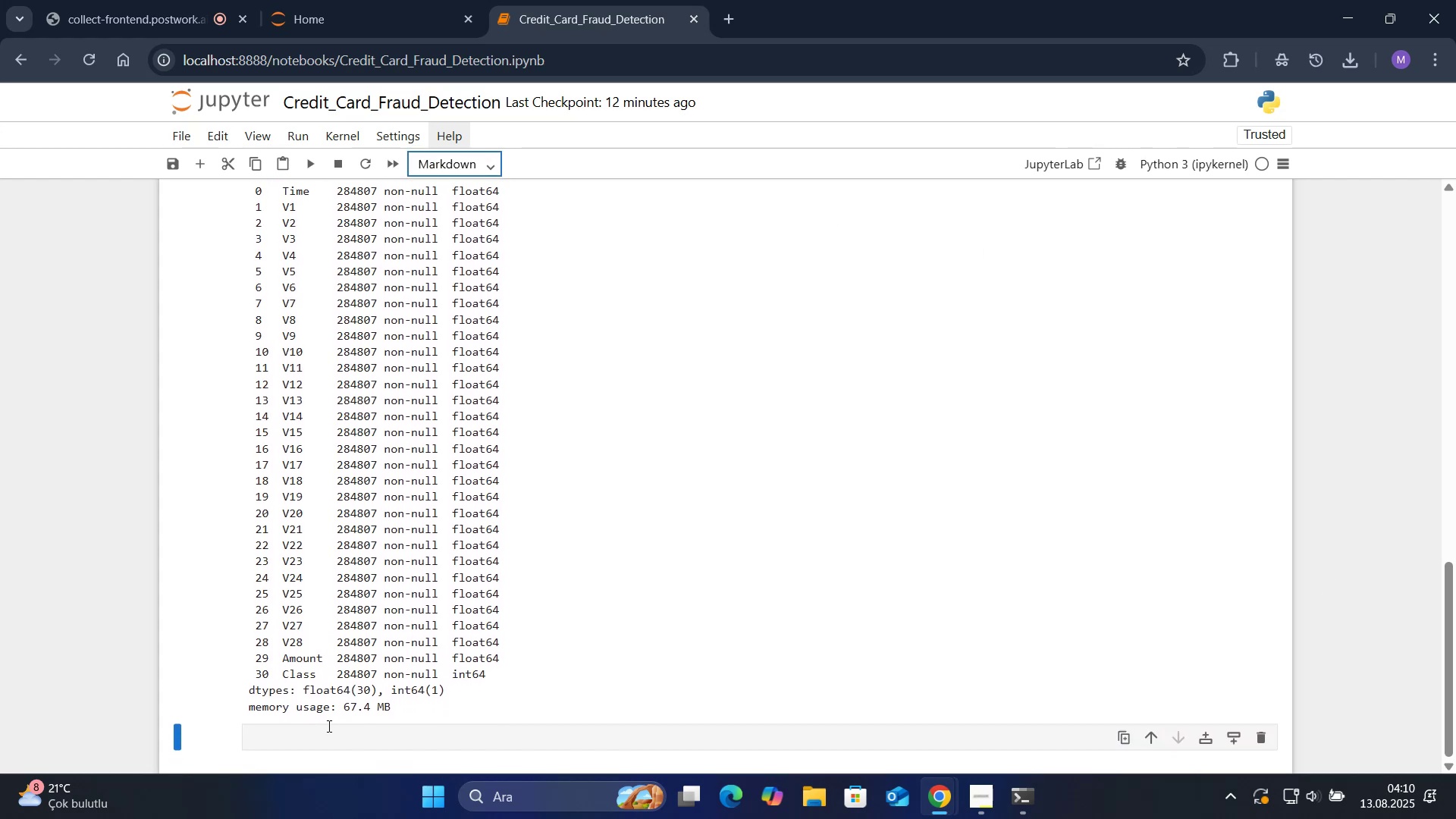 
left_click([326, 730])
 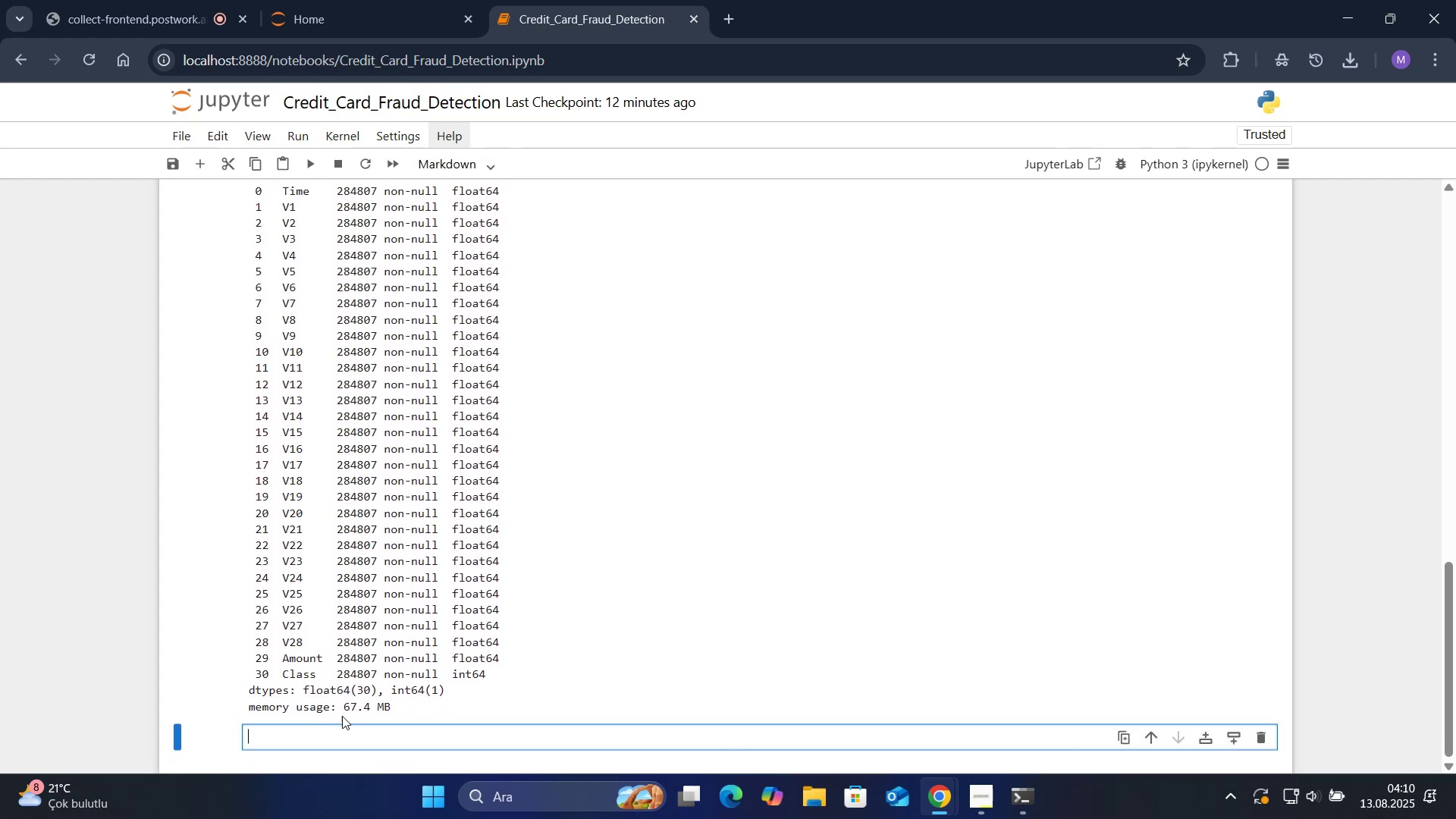 
scroll: coordinate [436, 667], scroll_direction: down, amount: 2.0
 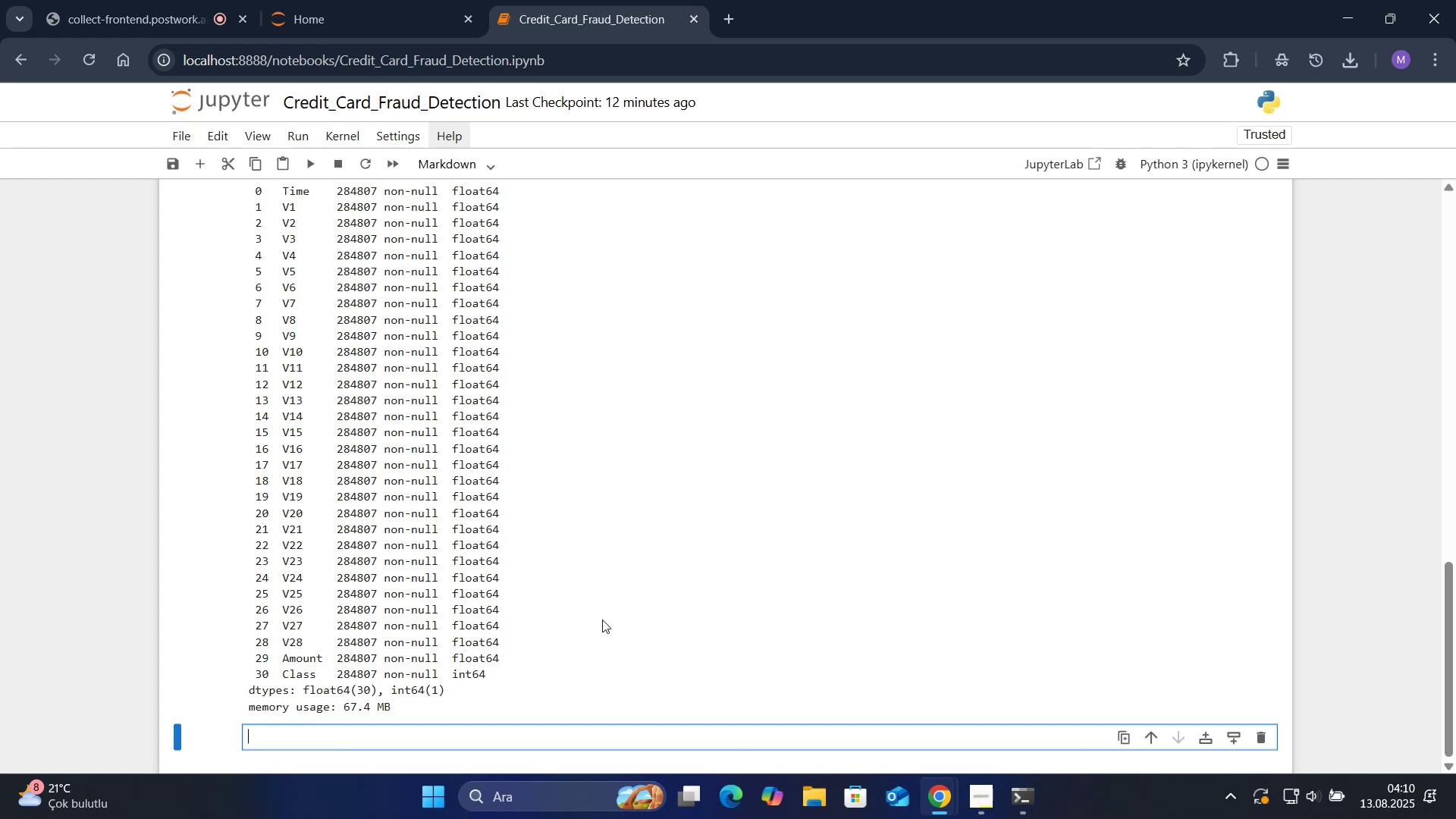 
key(Shift+Enter)
 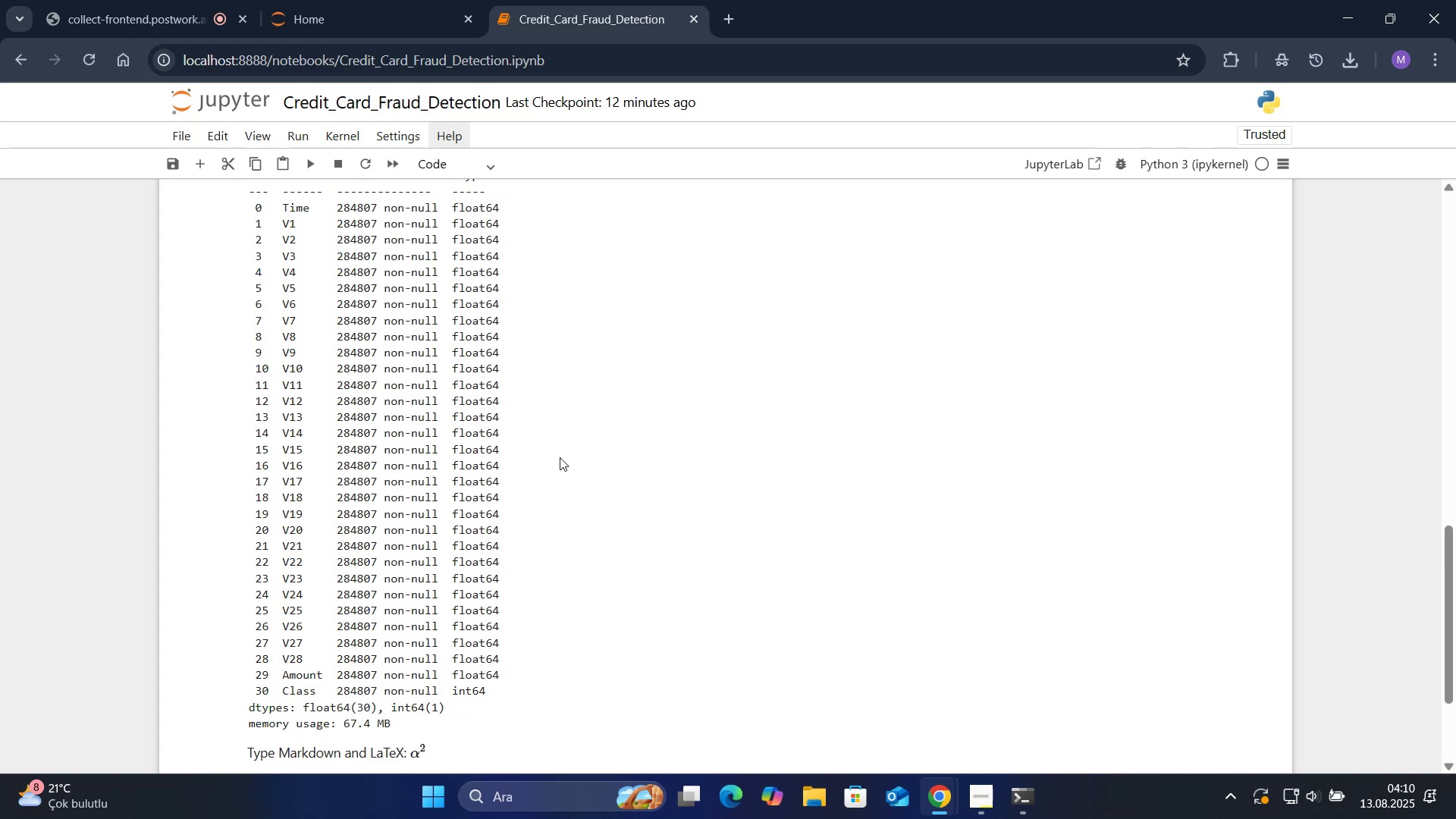 
scroll: coordinate [551, 452], scroll_direction: down, amount: 2.0
 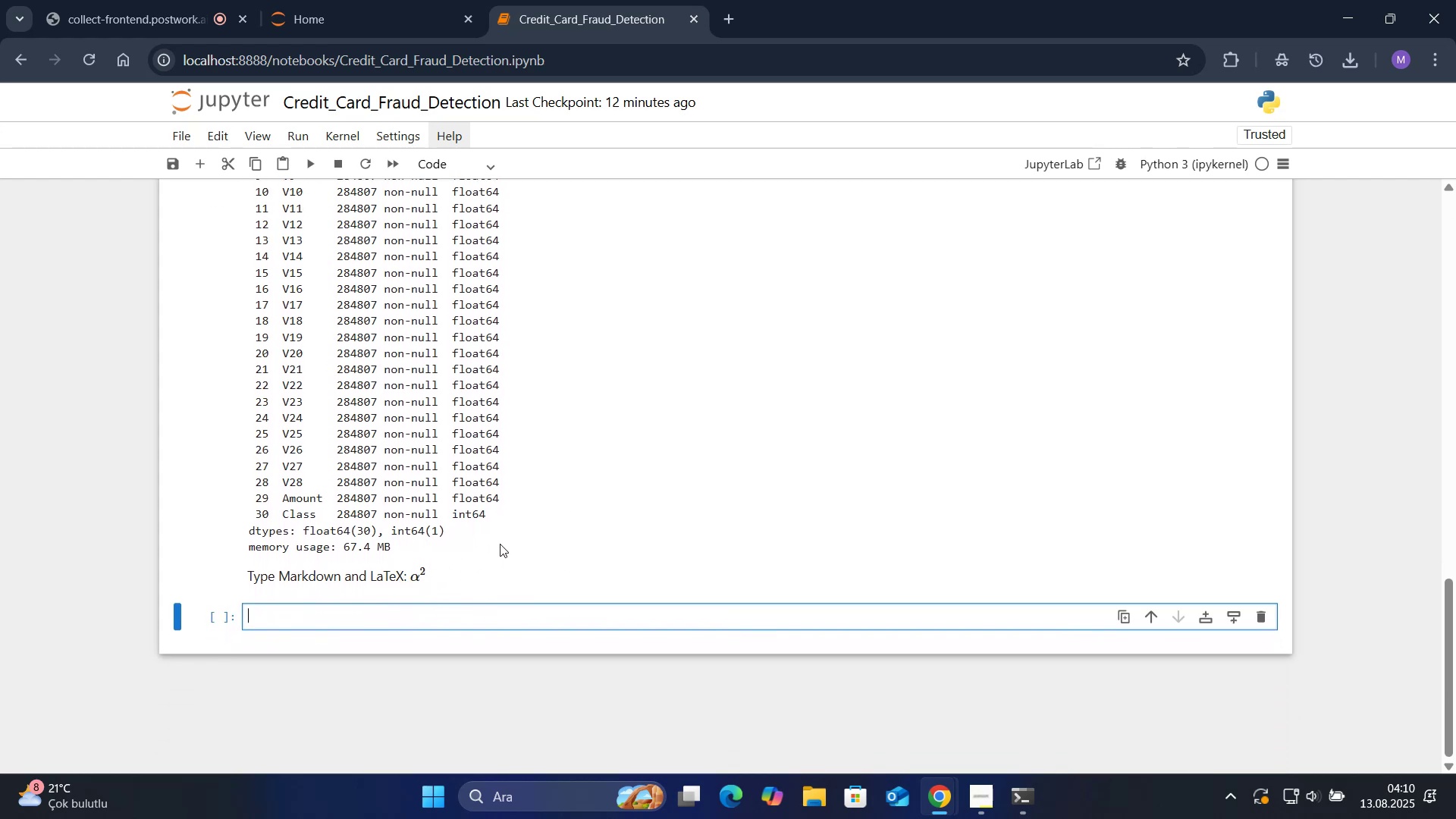 
left_click([400, 570])
 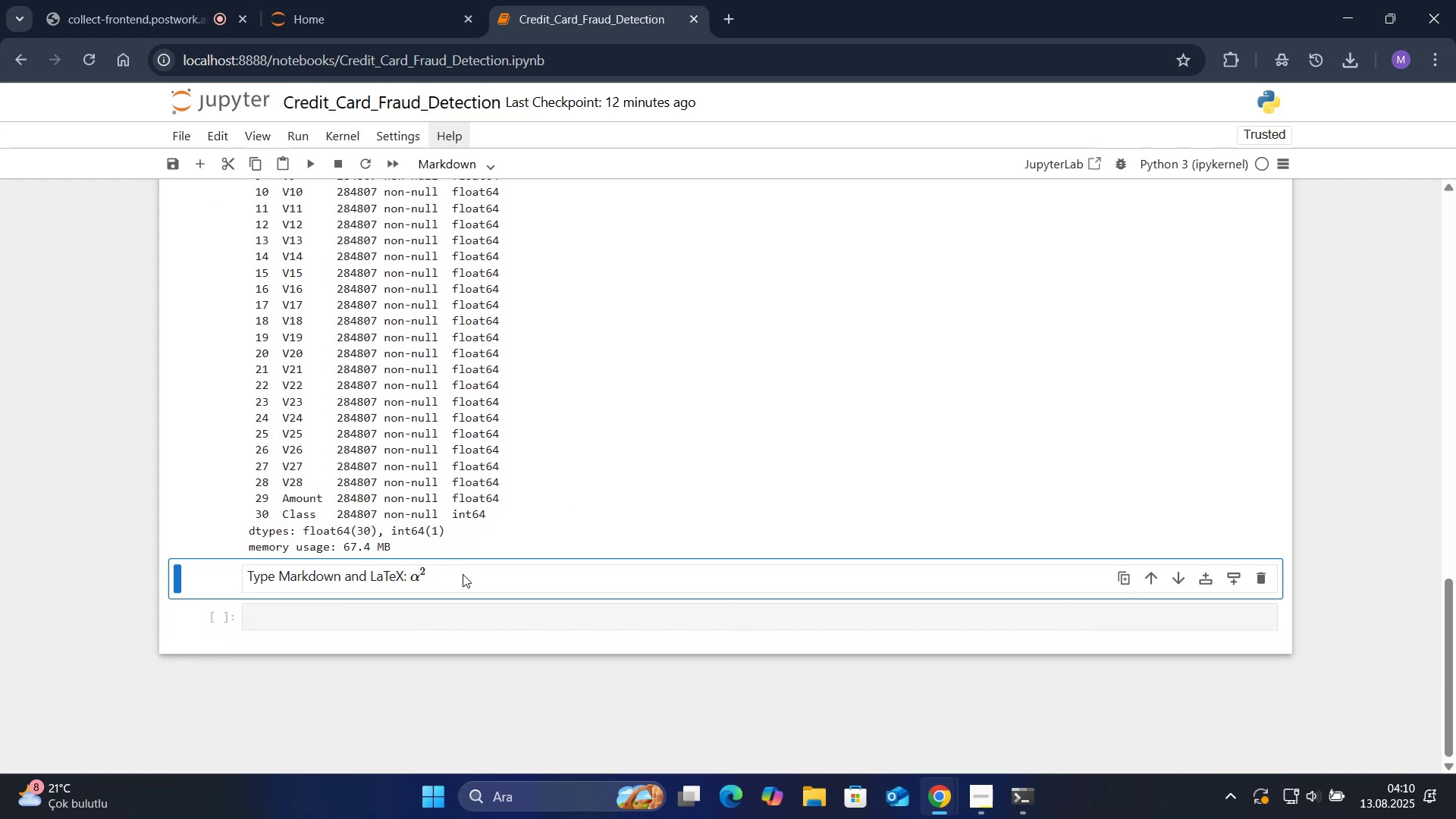 
double_click([444, 576])
 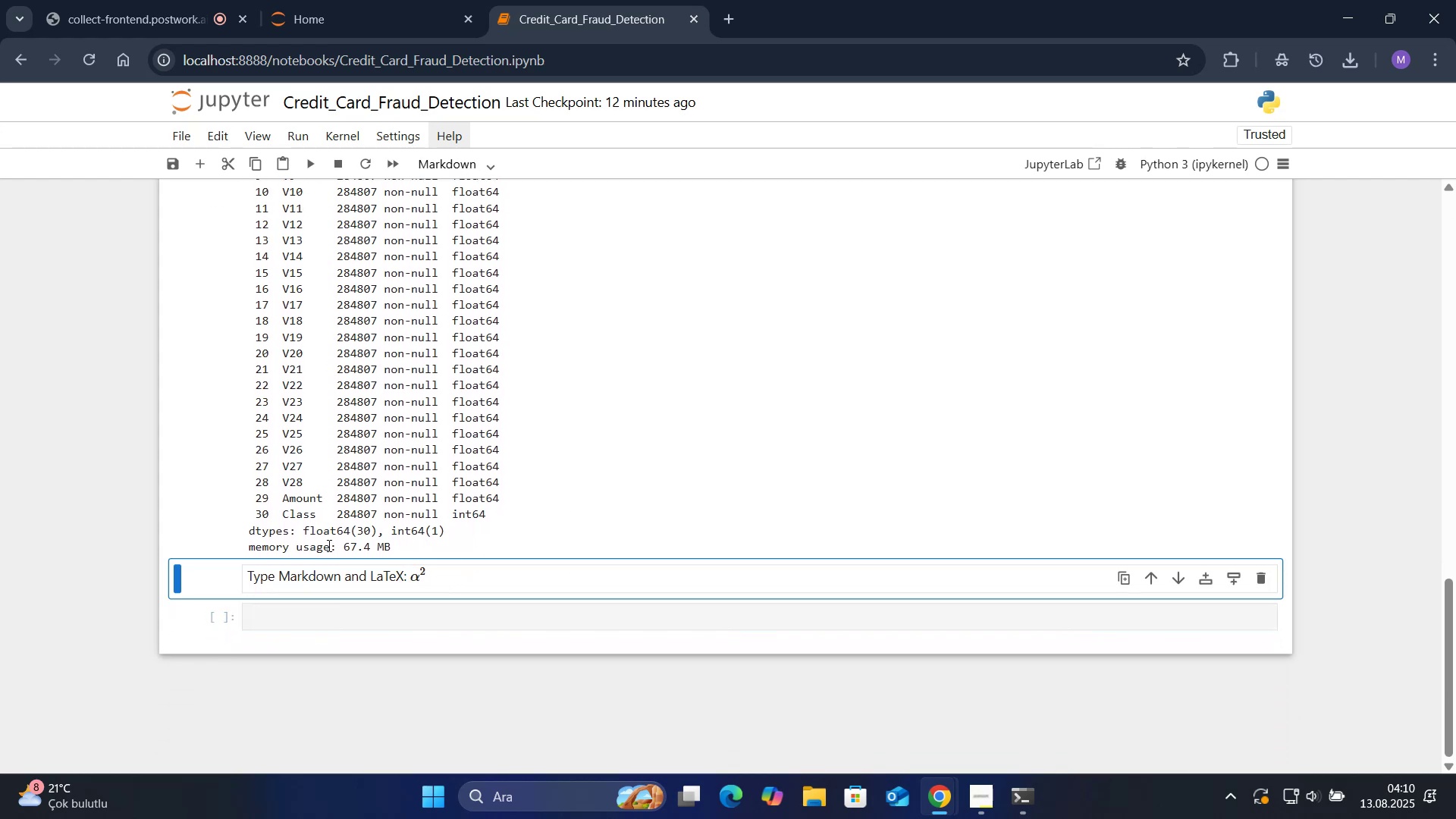 
left_click([431, 581])
 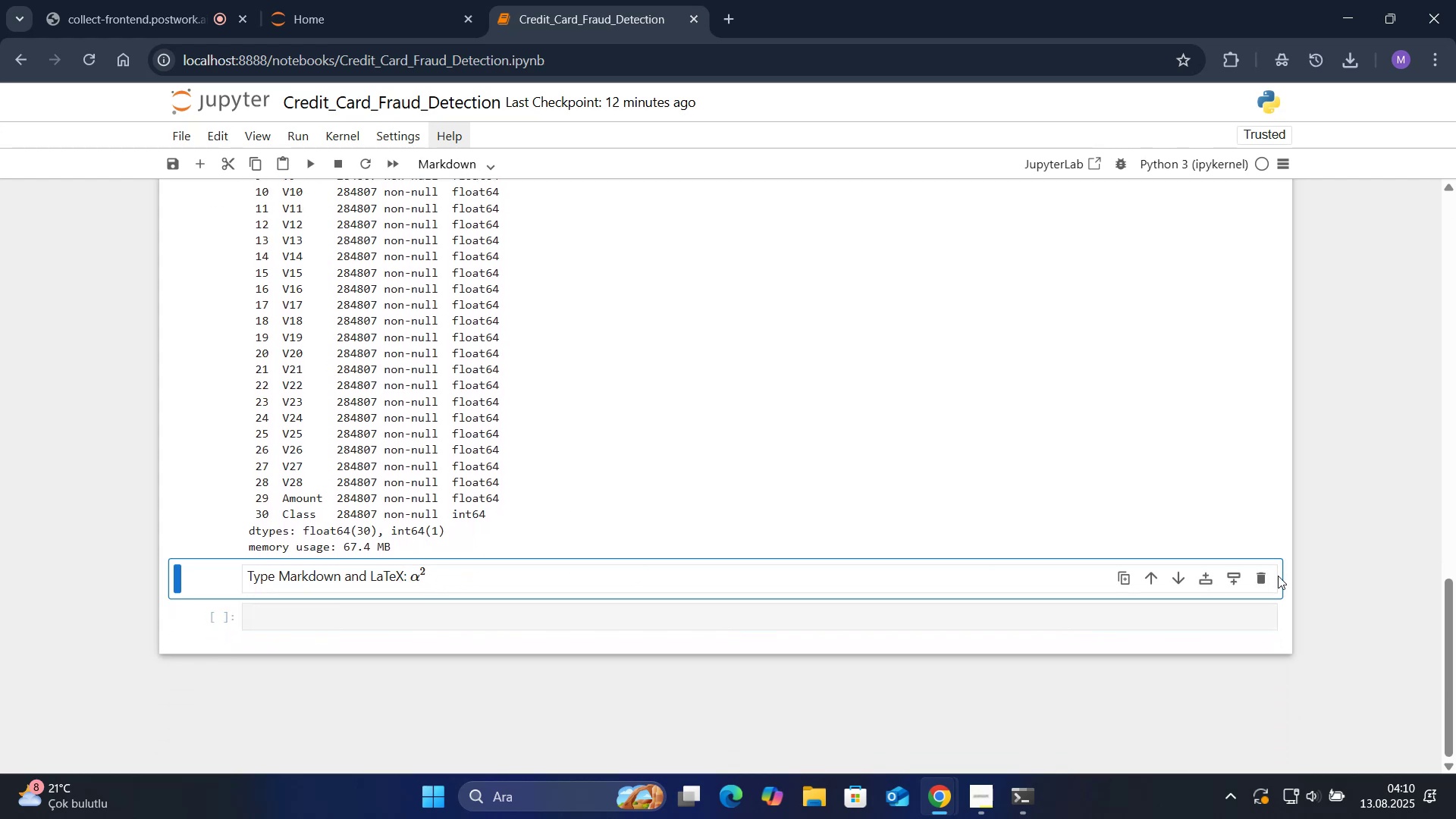 
left_click([1260, 579])
 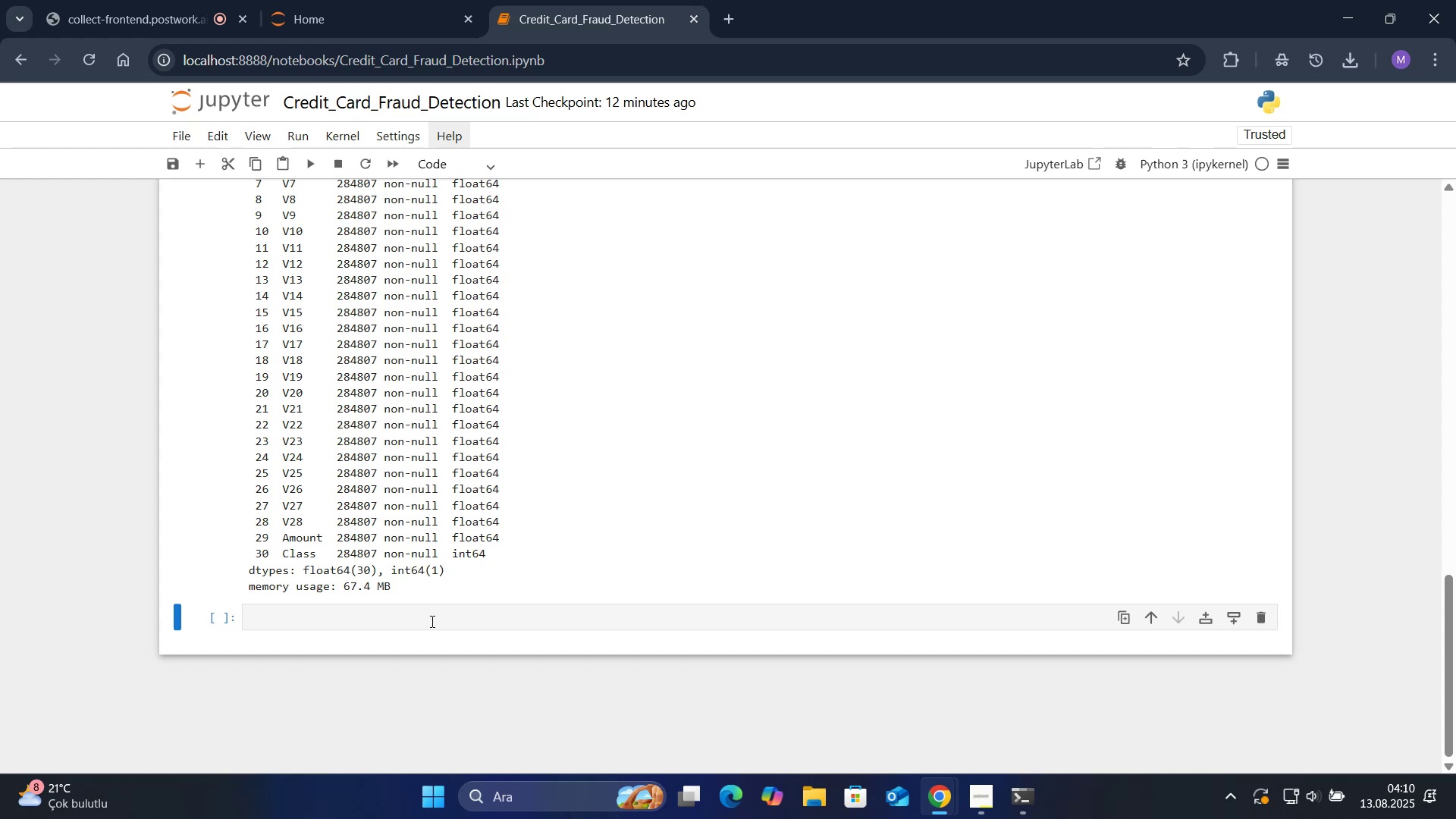 
left_click([413, 621])
 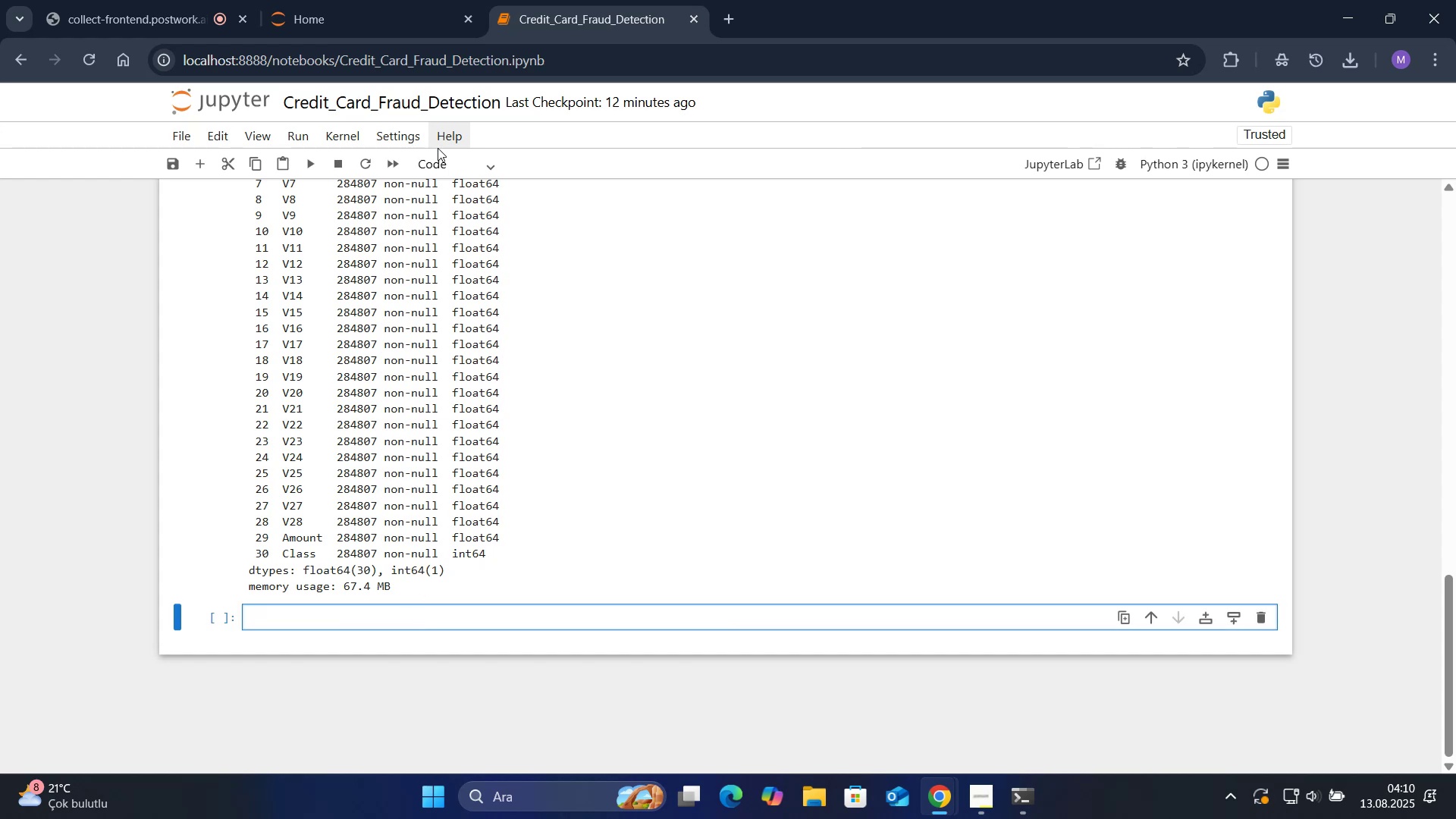 
left_click([461, 165])
 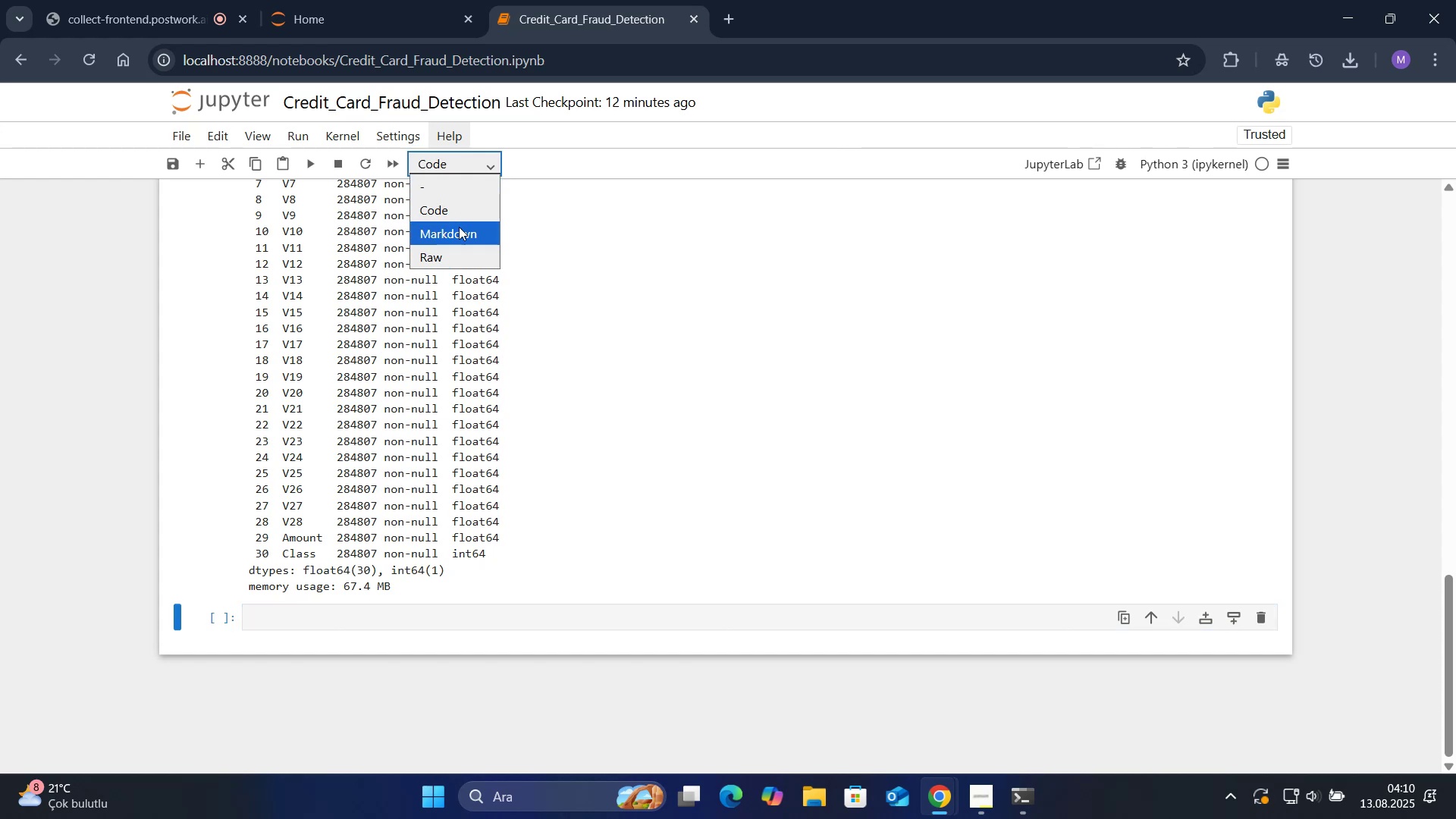 
left_click([457, 232])
 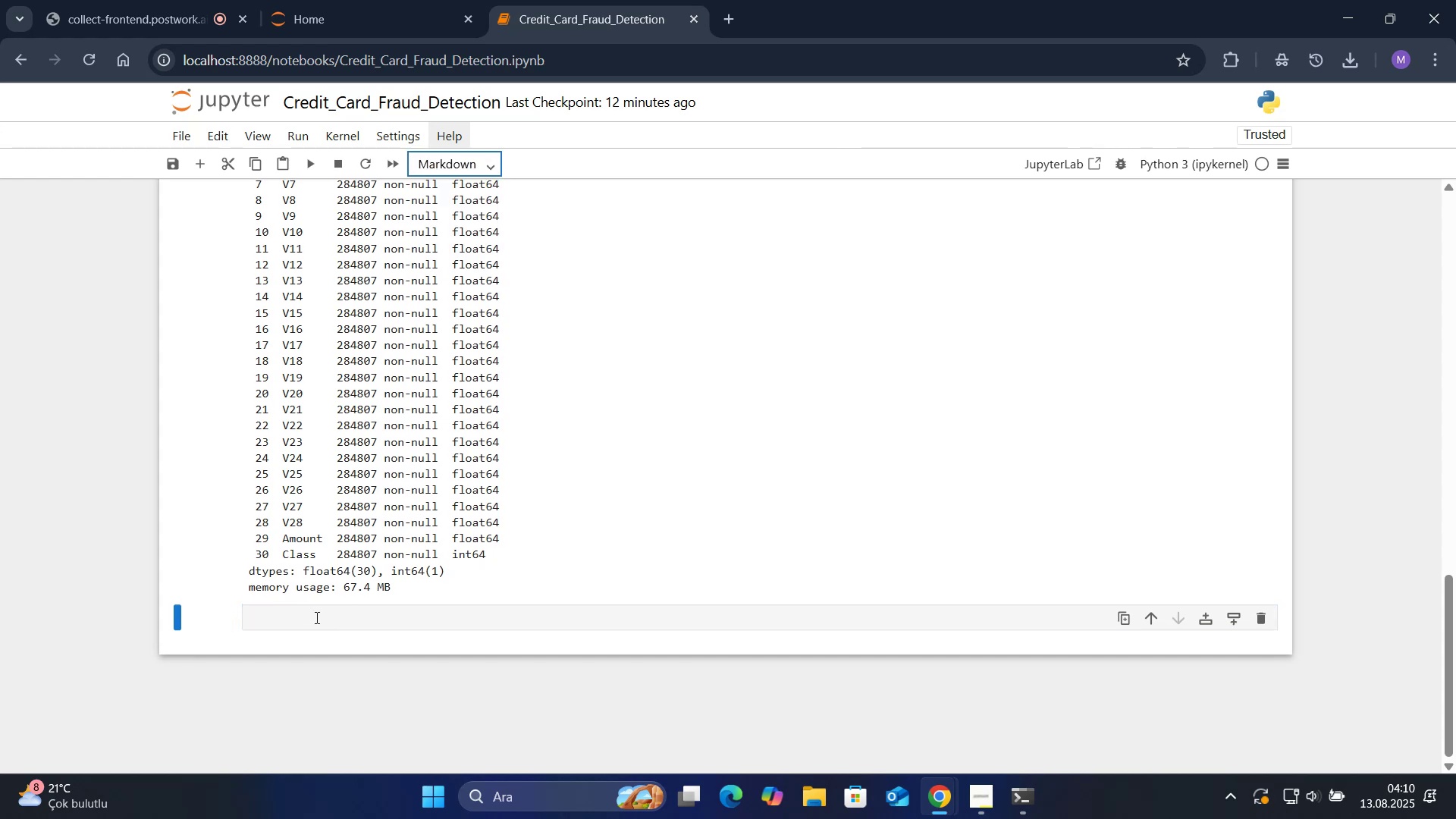 
left_click([316, 612])
 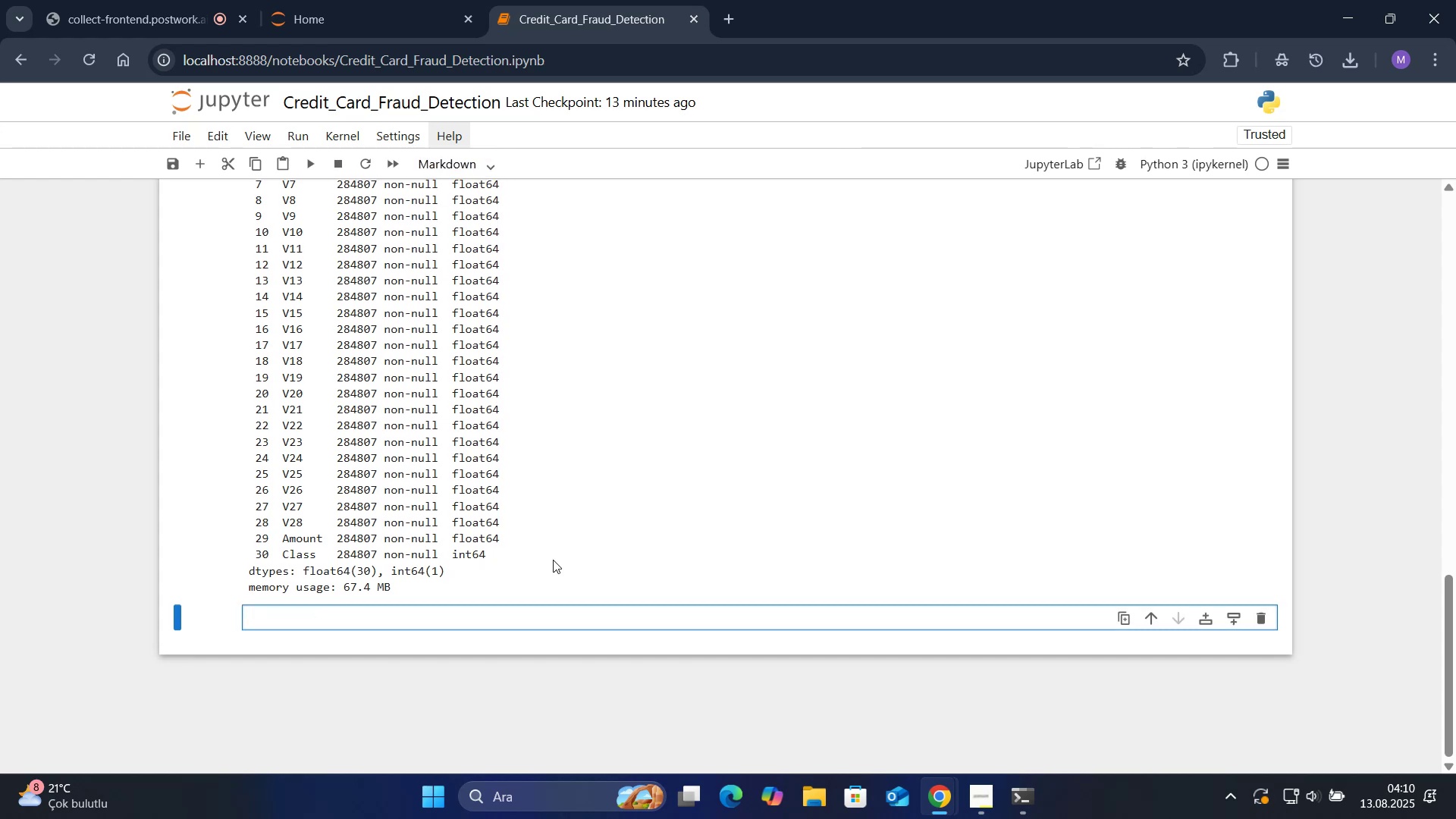 
type(3.Conf'rm Class Imbalance)
 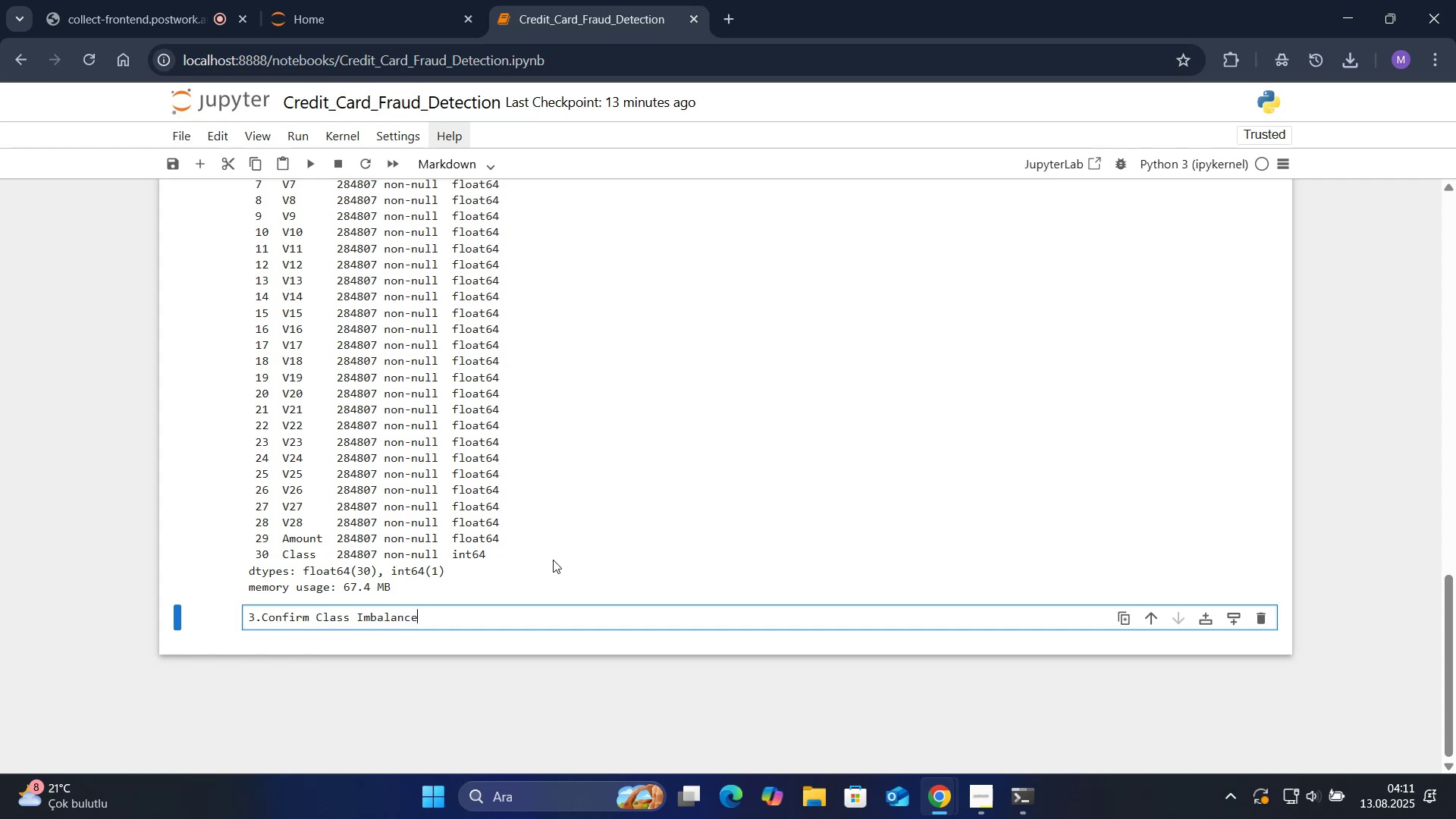 
wait(6.68)
 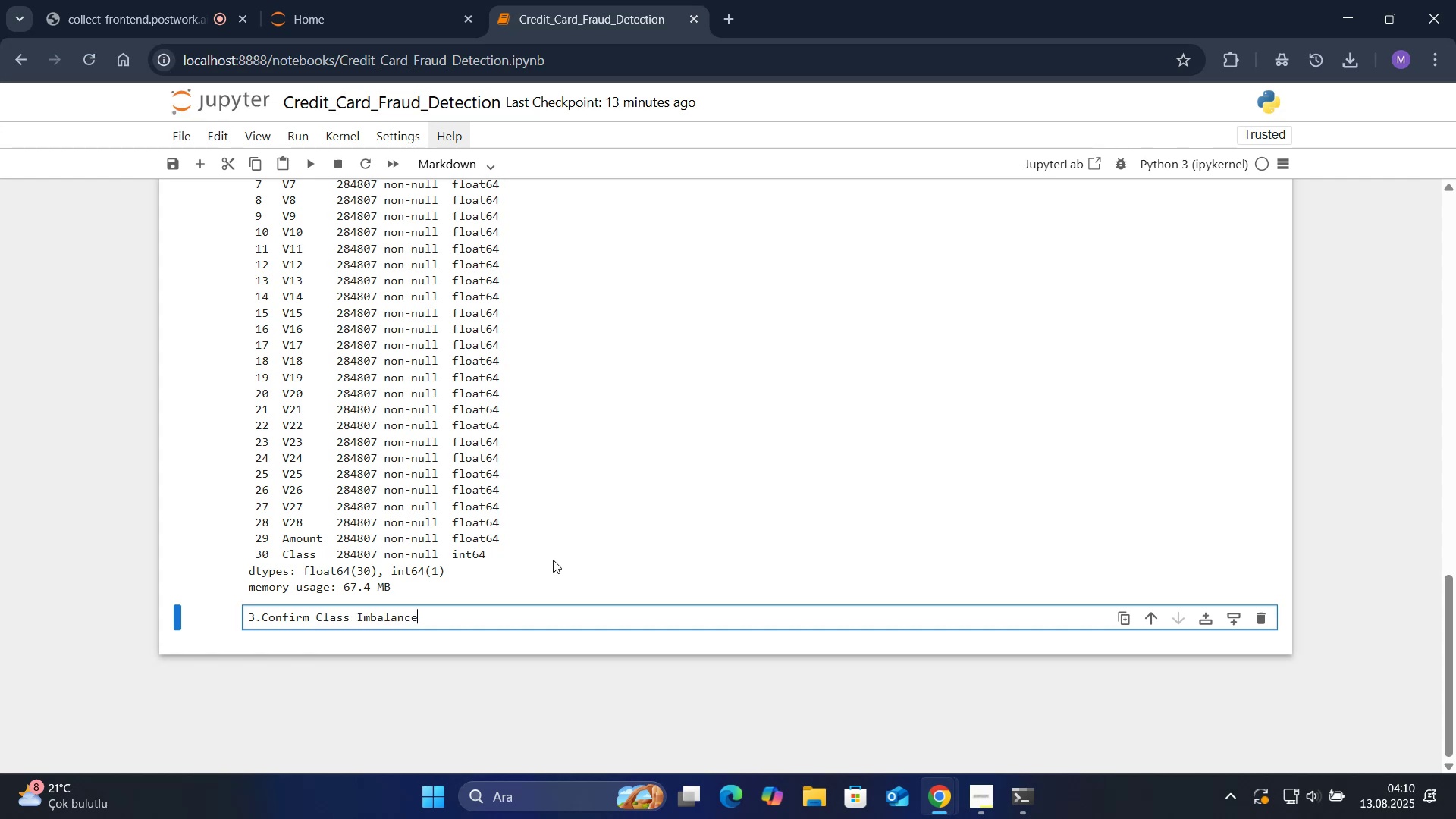 
type( *()
 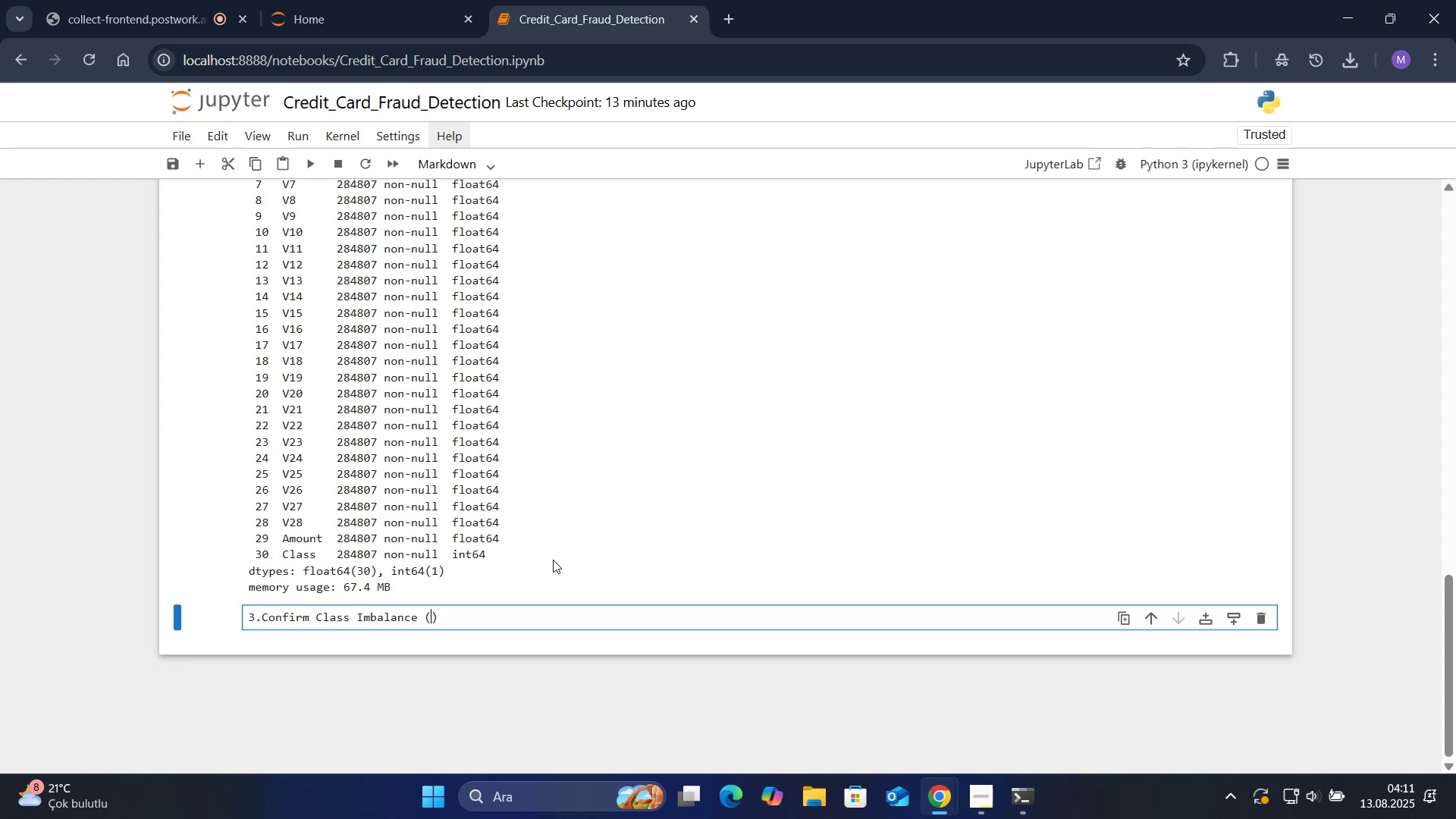 
 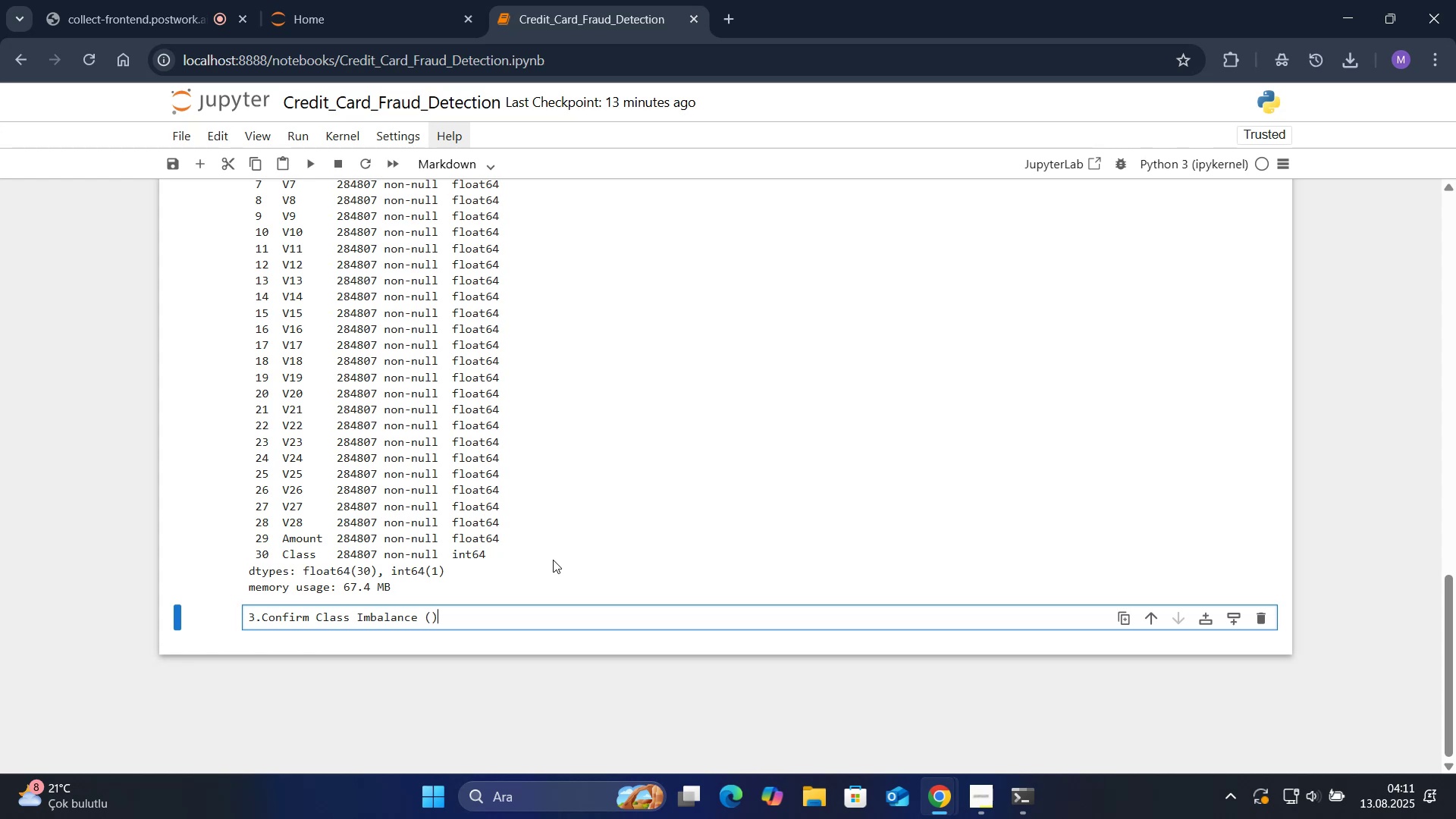 
key(ArrowLeft)
 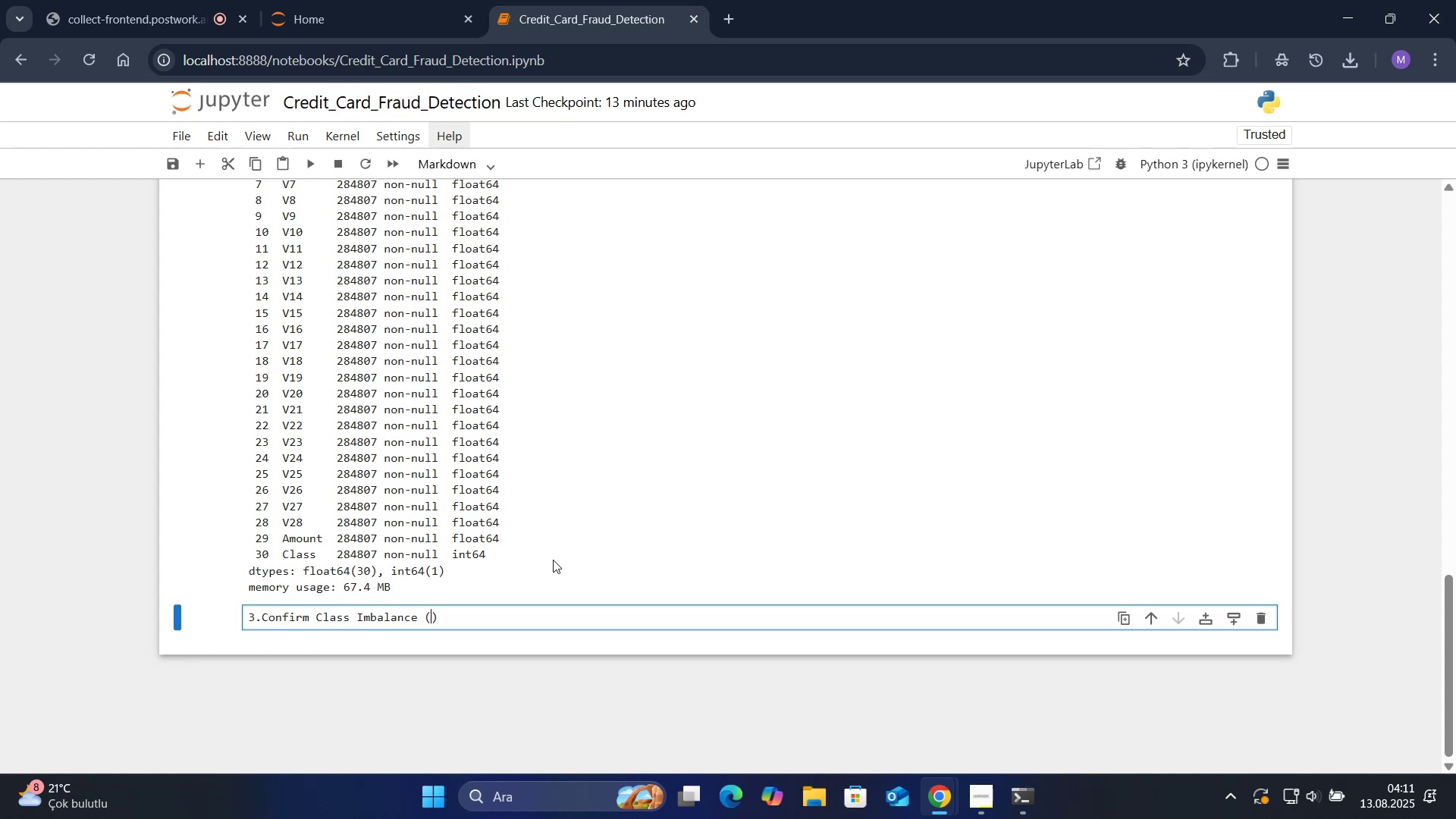 
type(The Core Problem)
 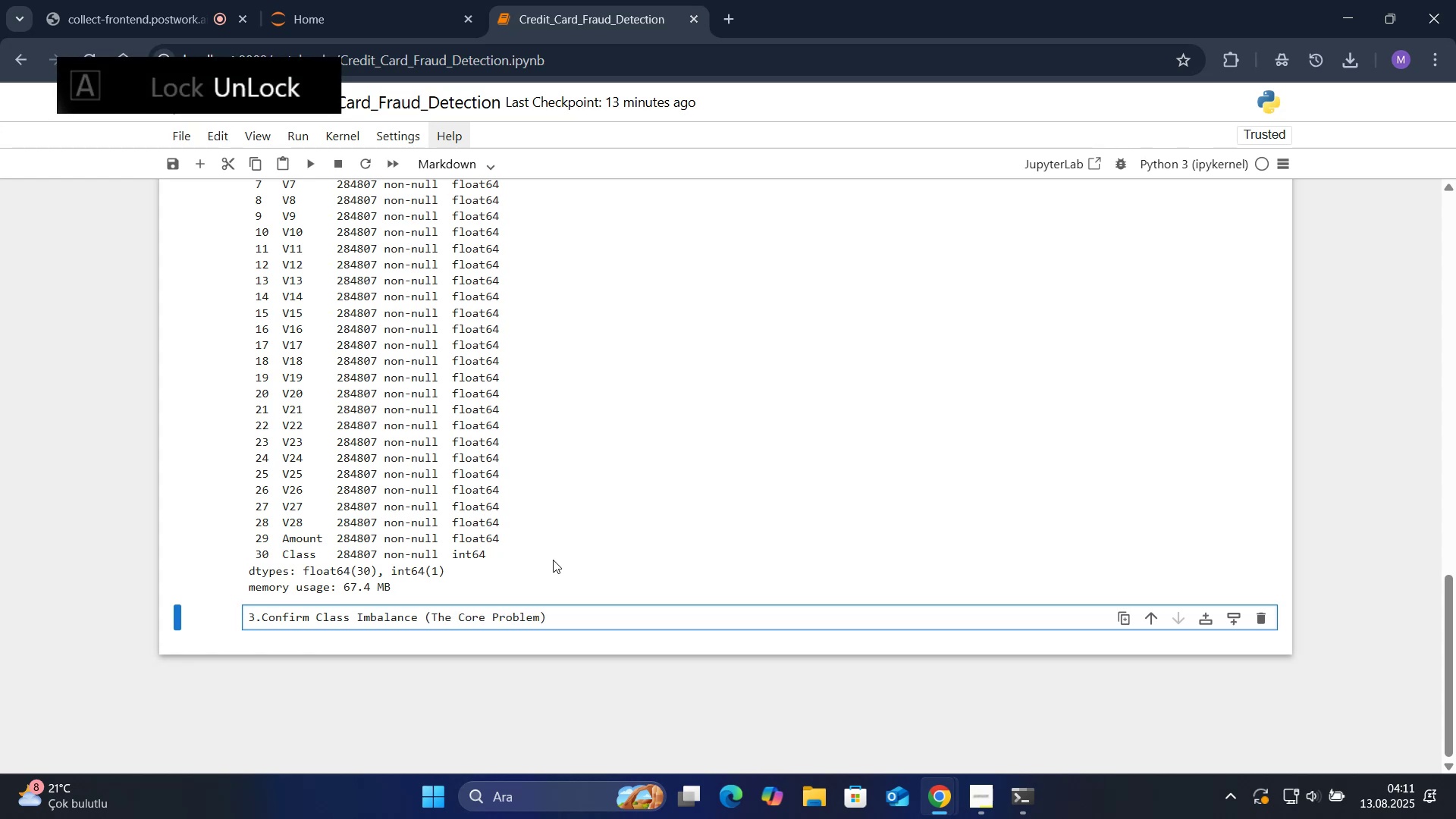 
key(ArrowRight)
 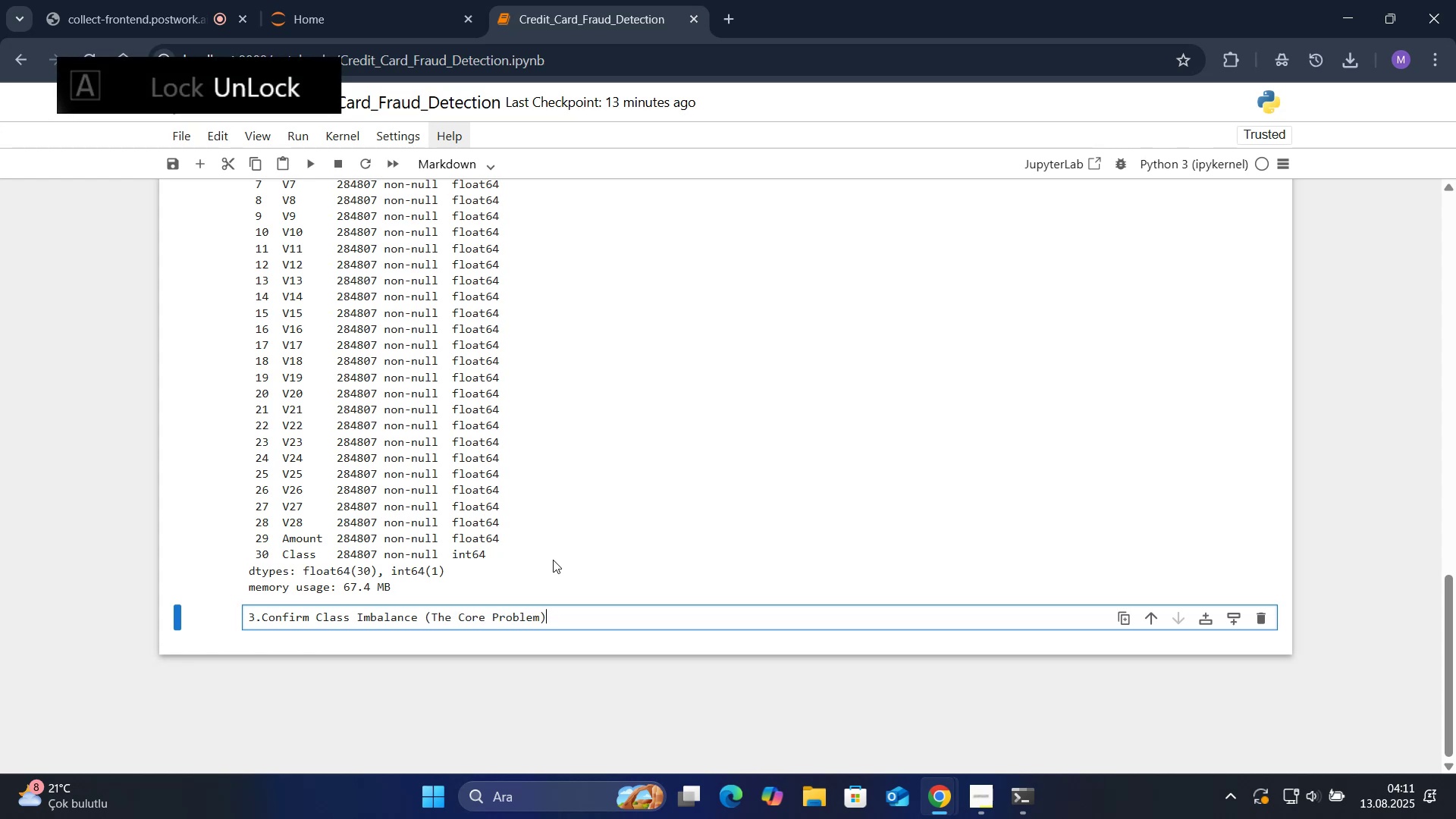 
key(ArrowRight)
 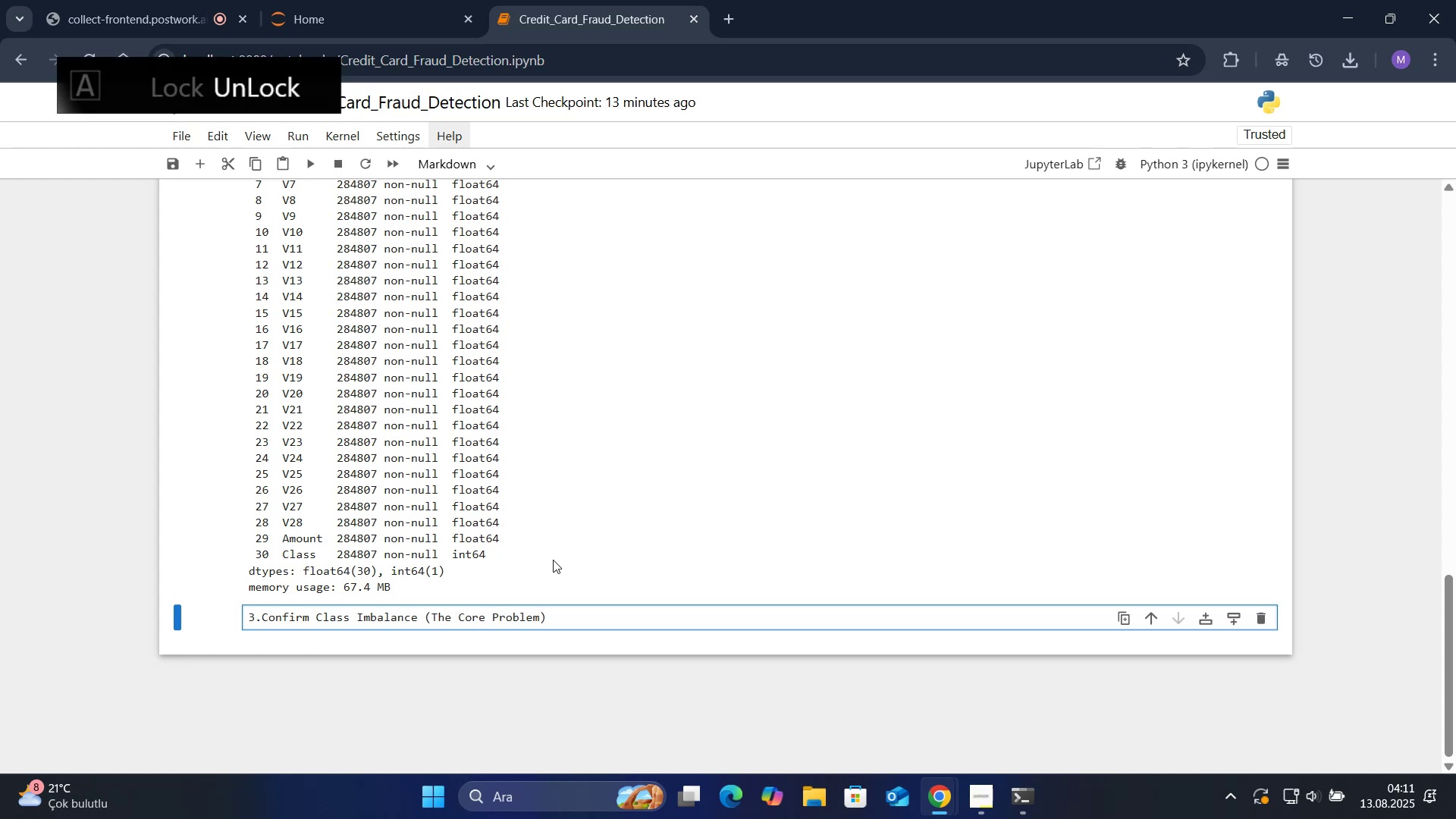 
key(Shift+Enter)
 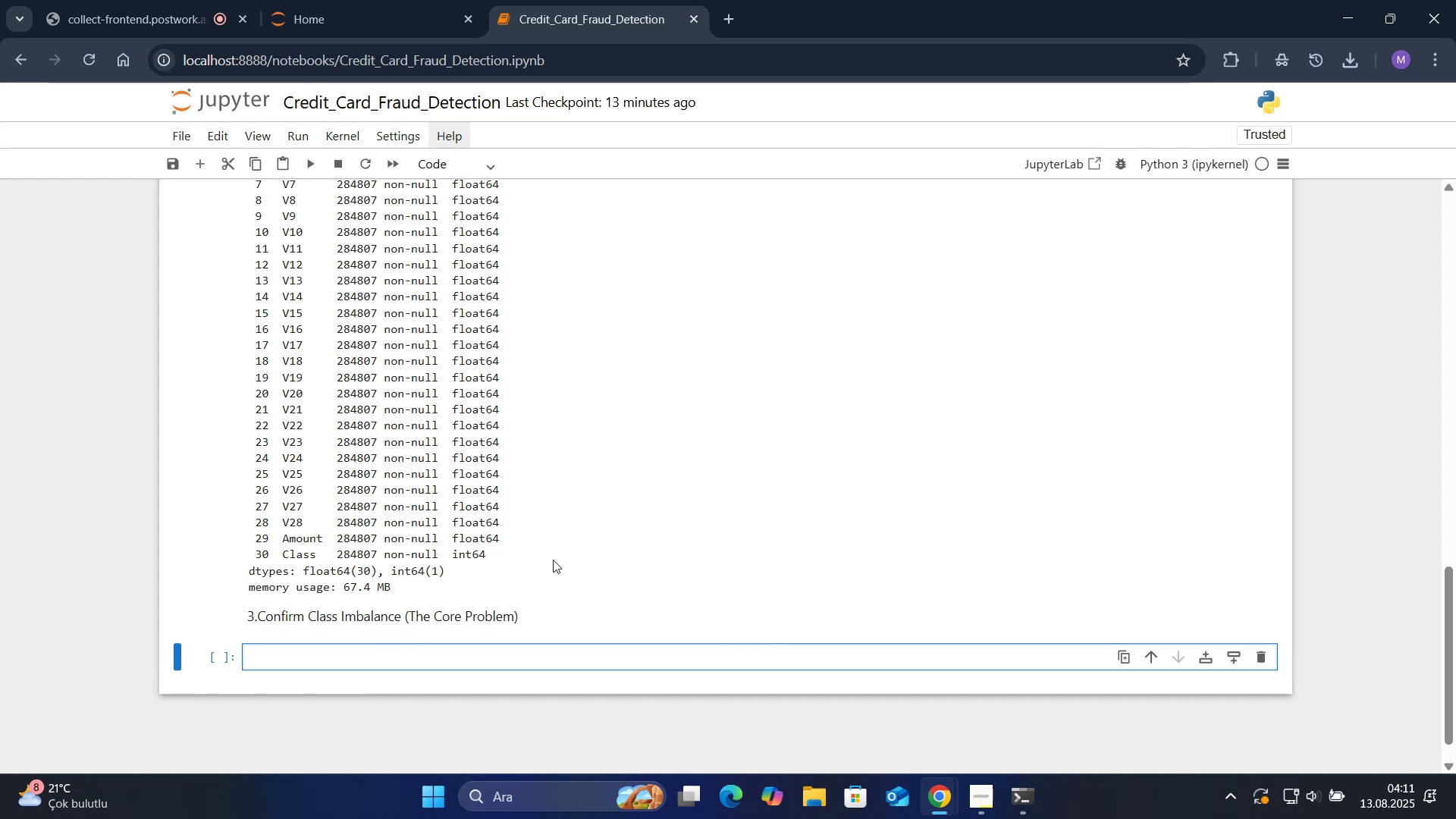 
scroll: coordinate [550, 560], scroll_direction: down, amount: 1.0
 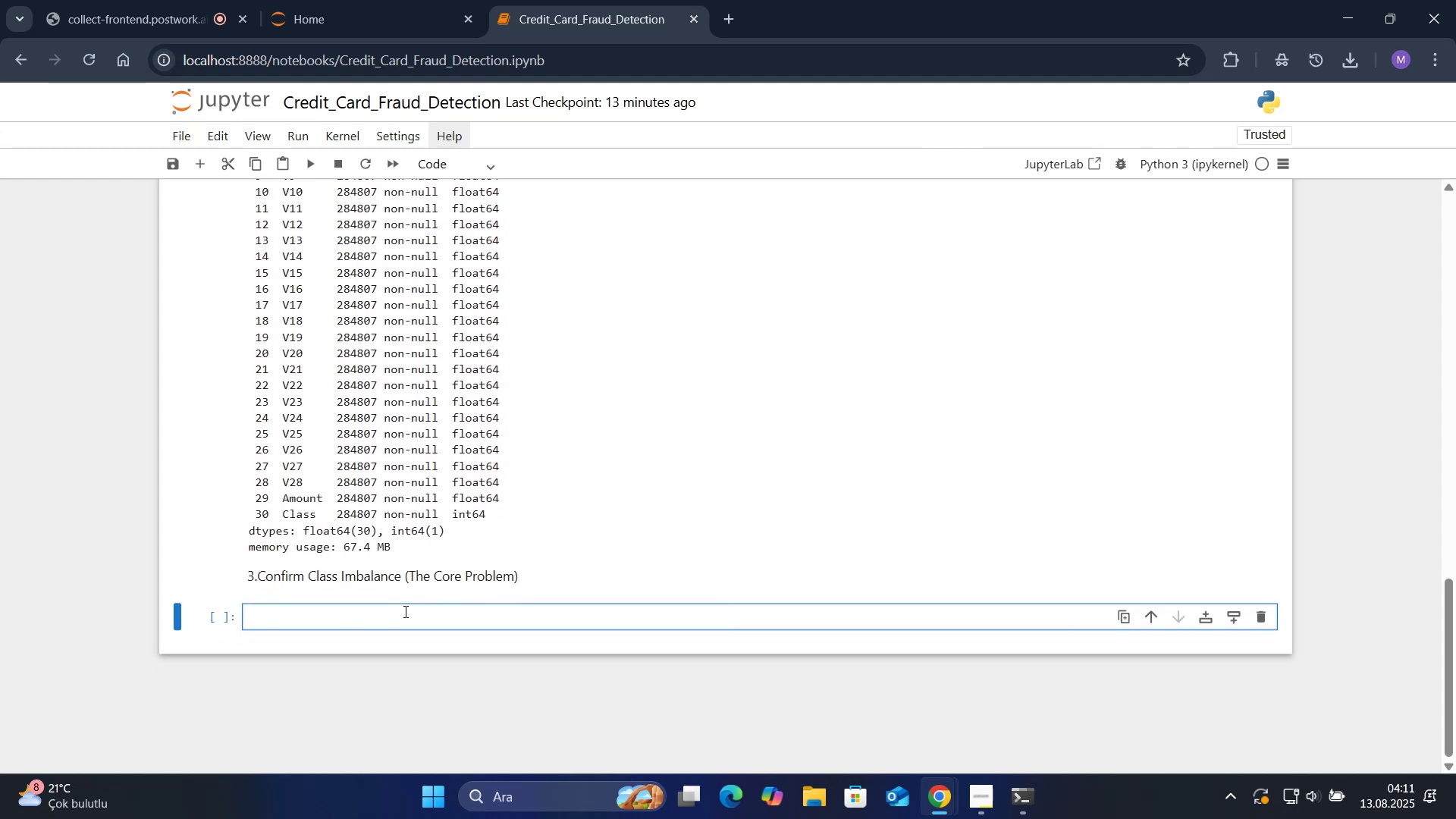 
left_click([403, 612])
 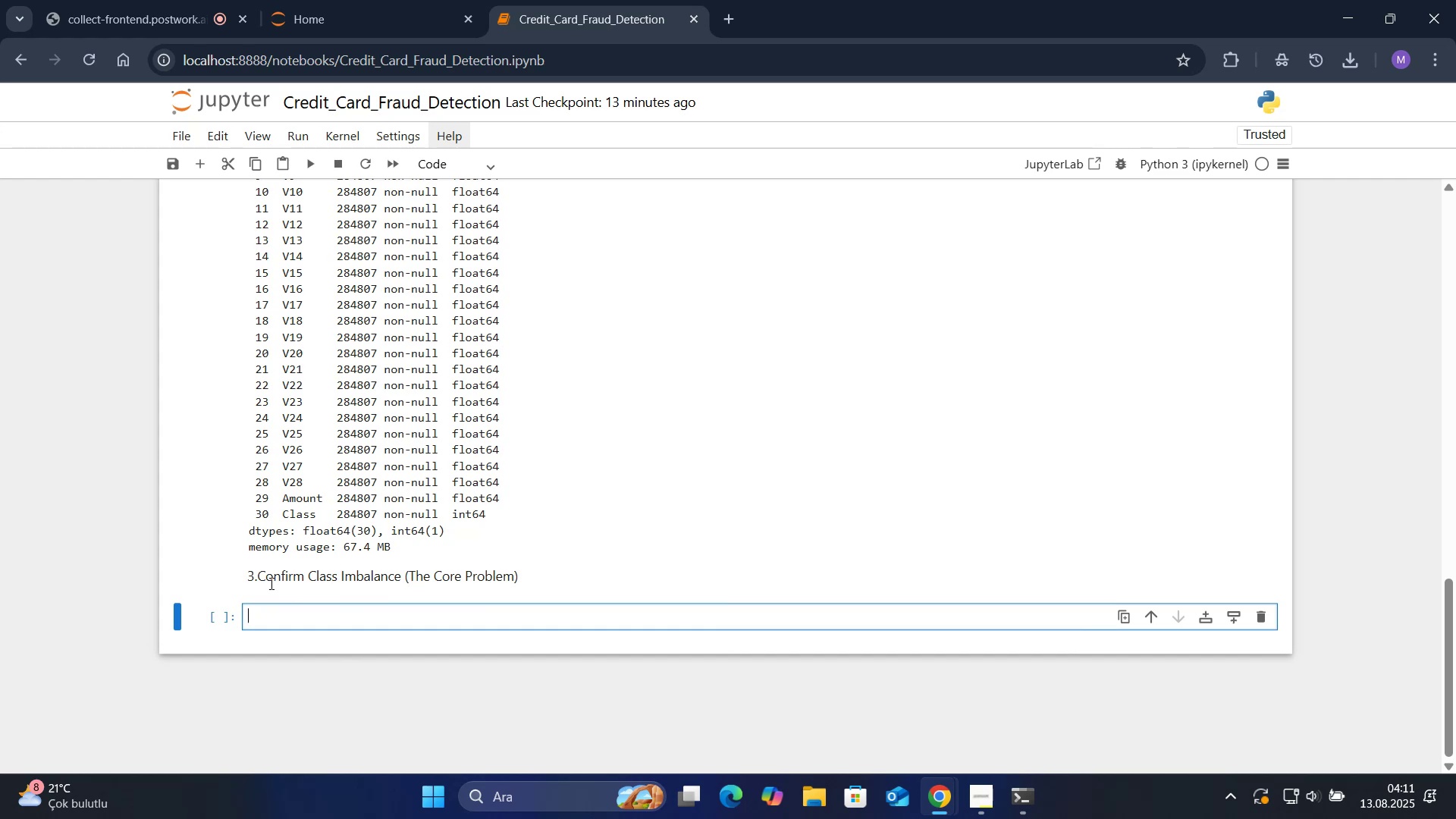 
key(Alt+Control+AltRight)
 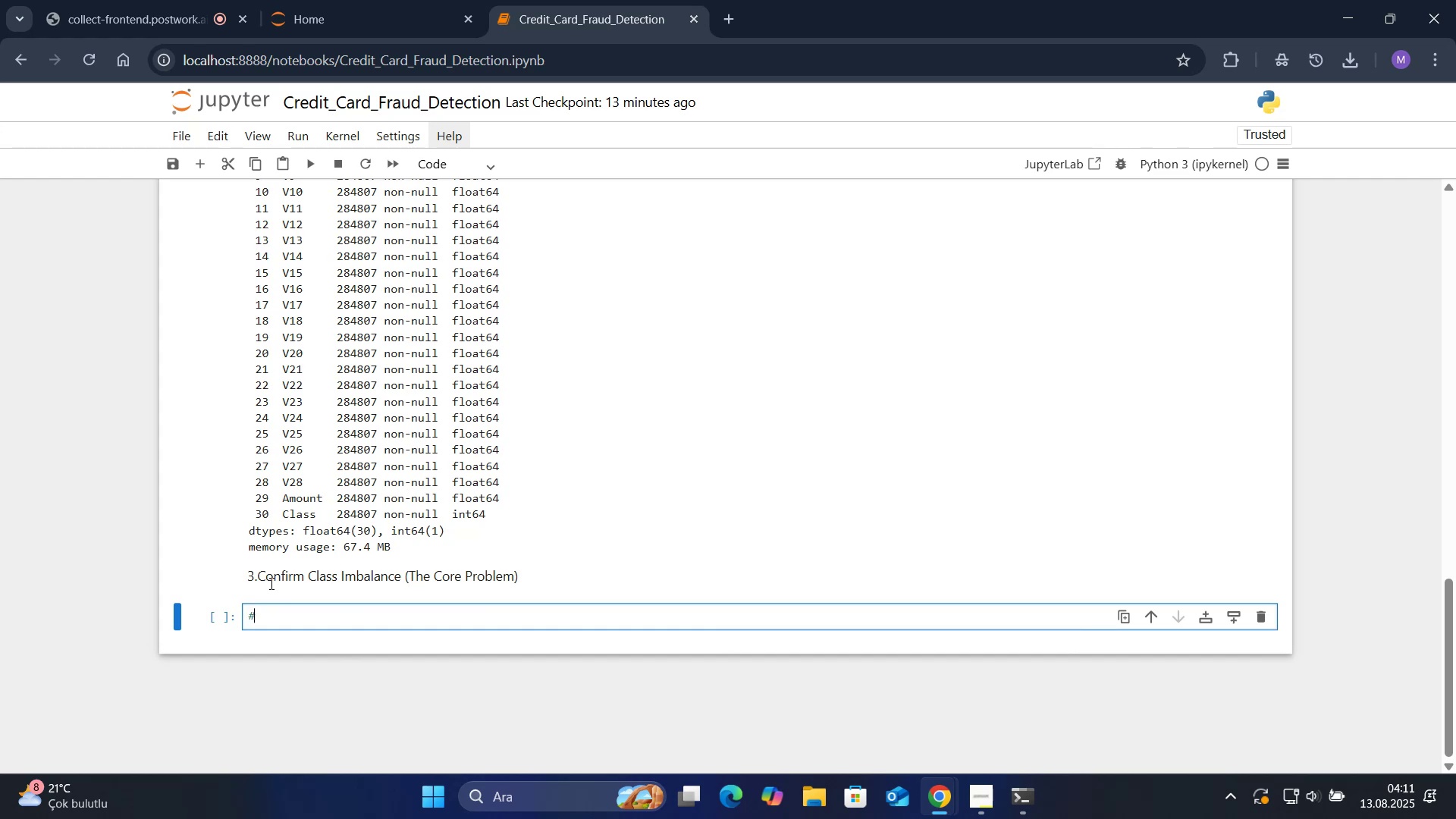 
key(Control+ControlLeft)
 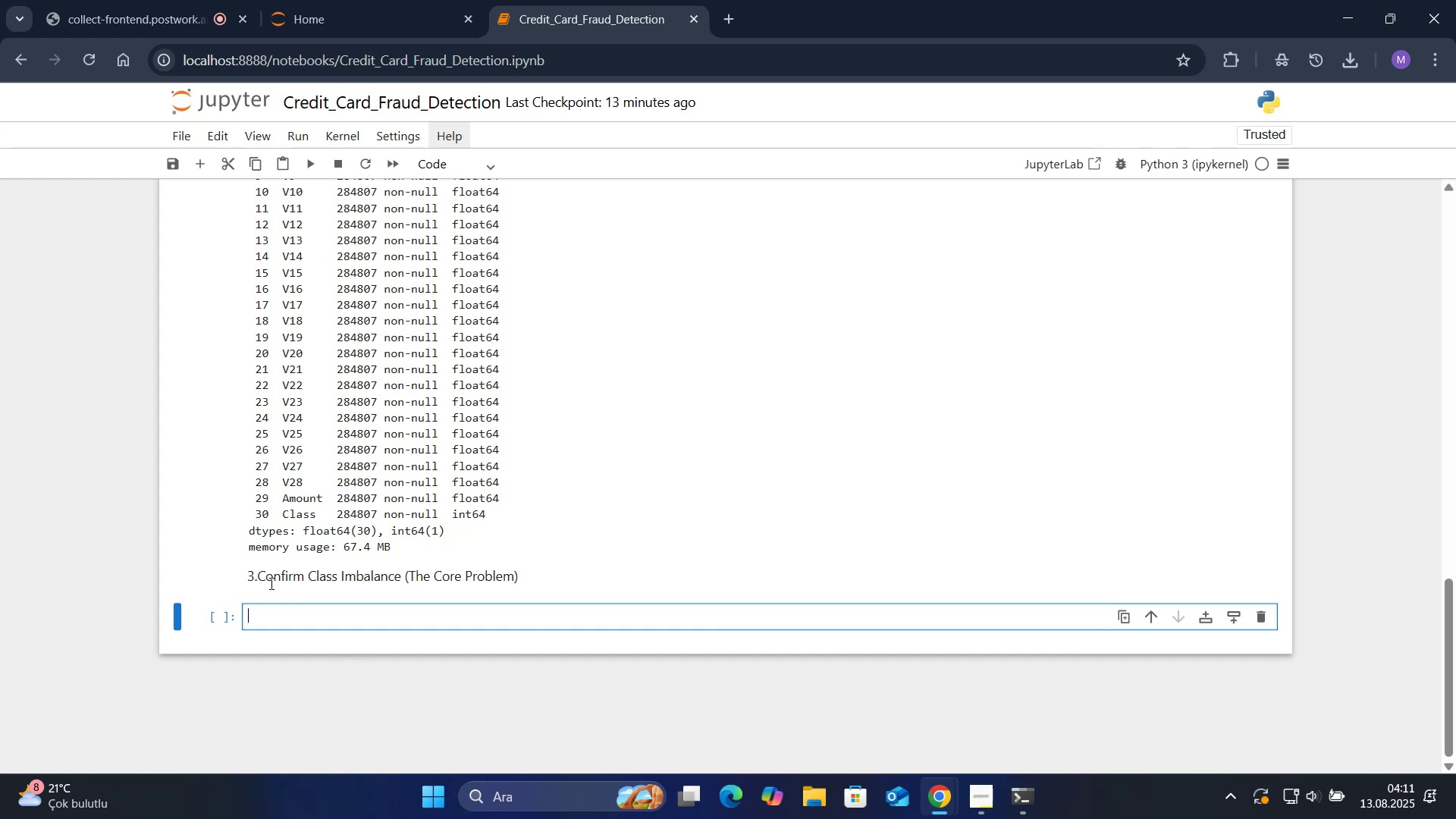 
key(Alt+Control+3)
 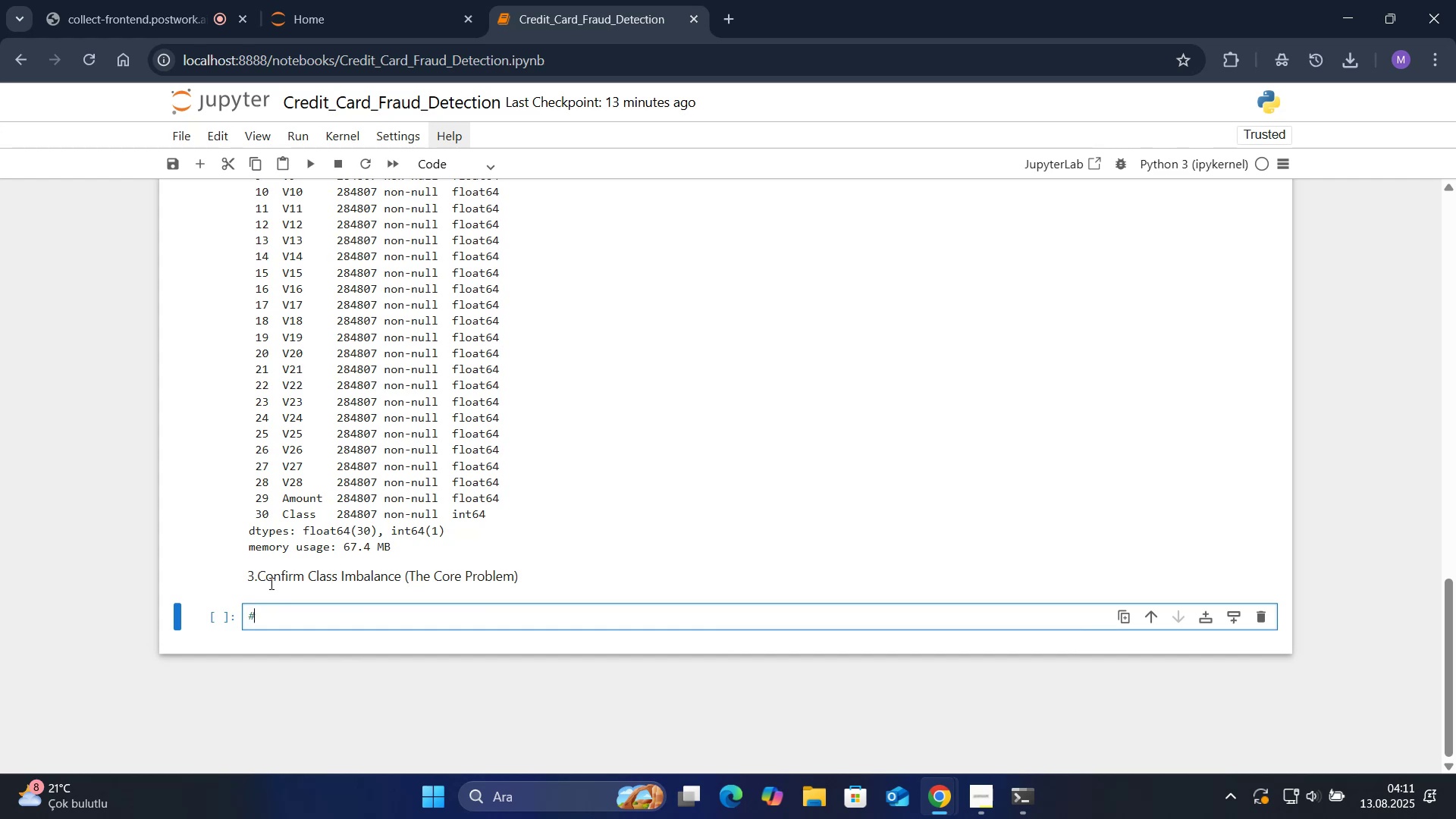 
type(Analyze the d'stru)
key(Backspace)
type('but'on of the target var'able)
 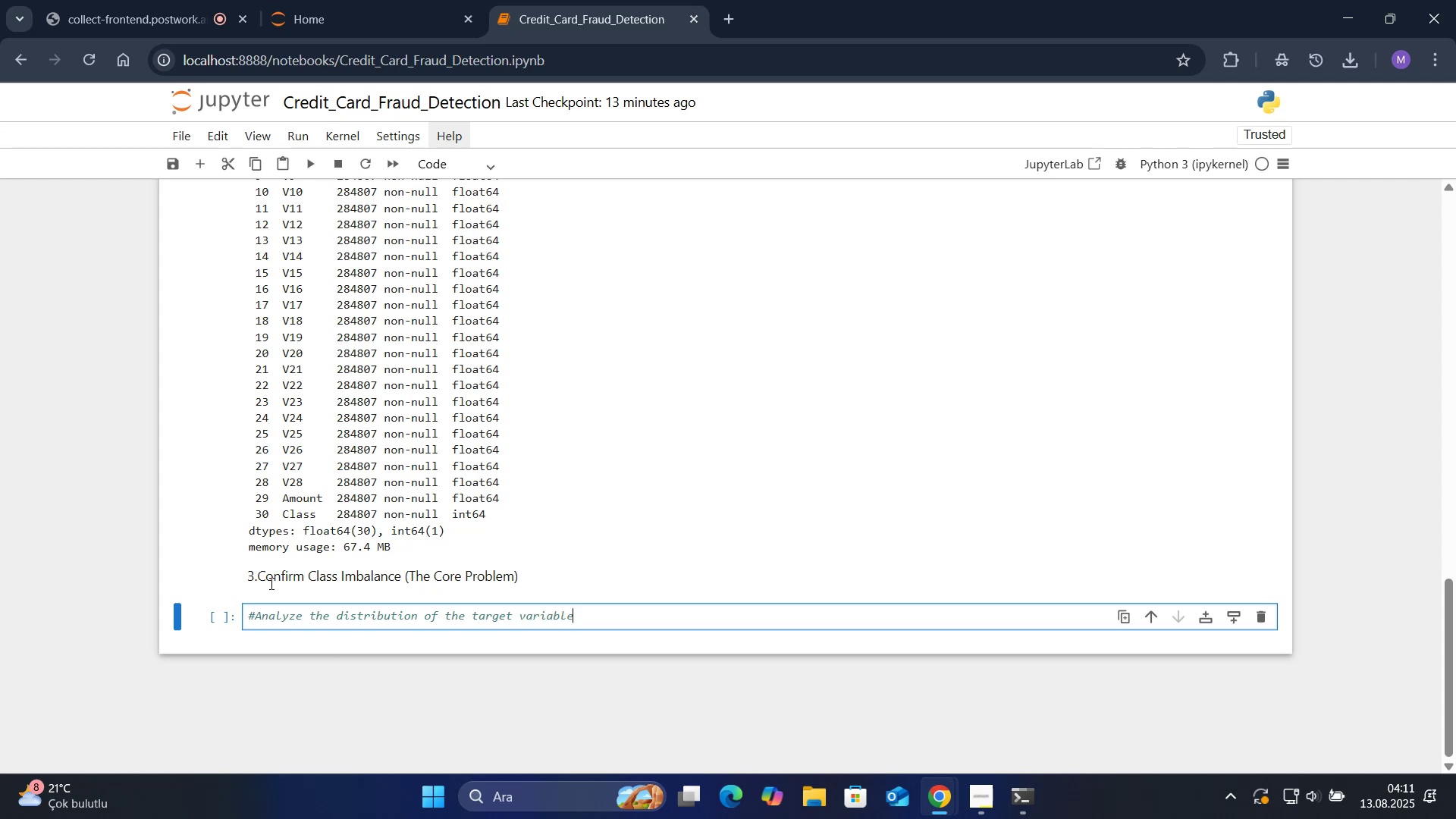 
wait(5.45)
 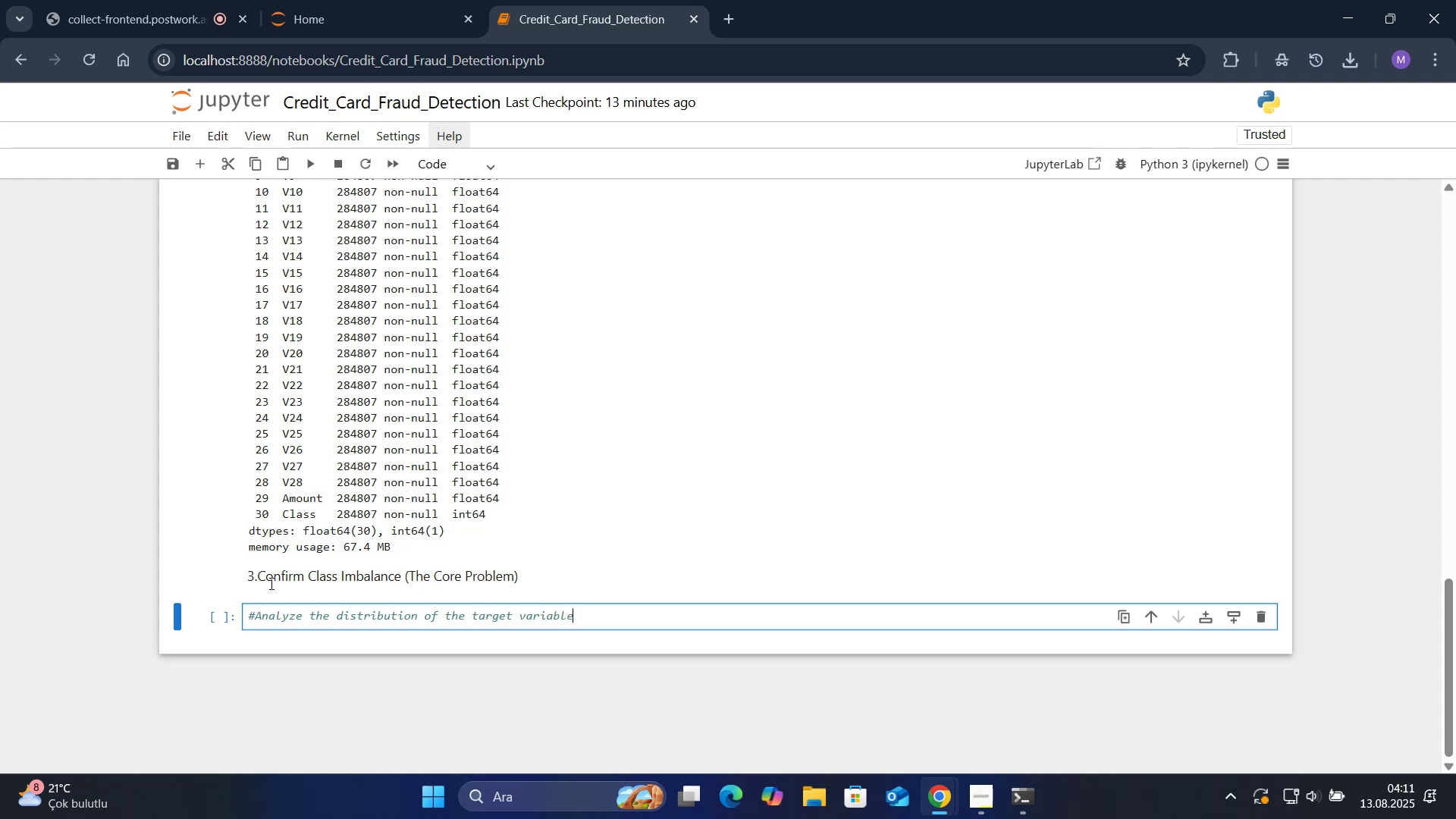 
type( @@)
 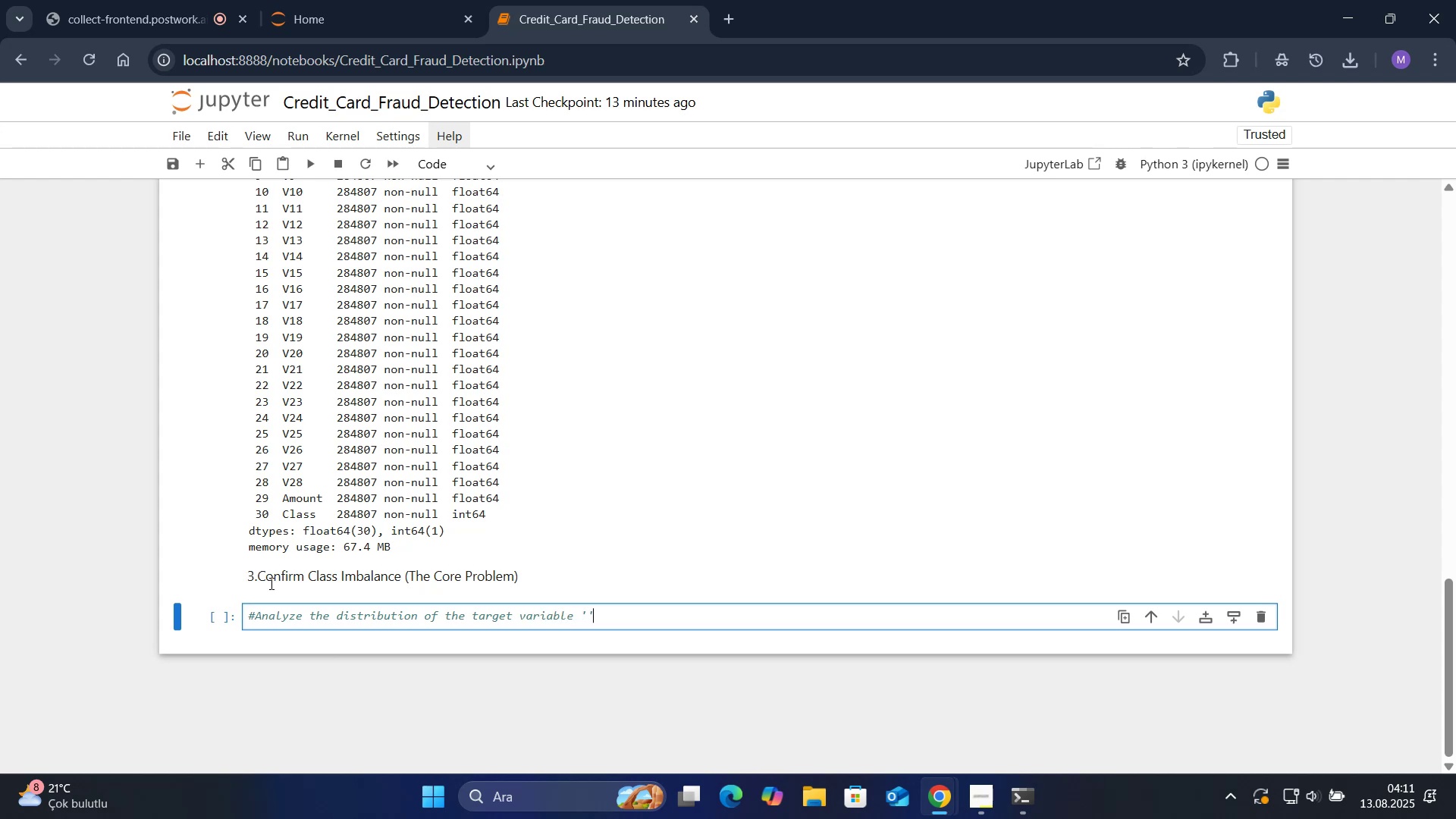 
key(ArrowLeft)
 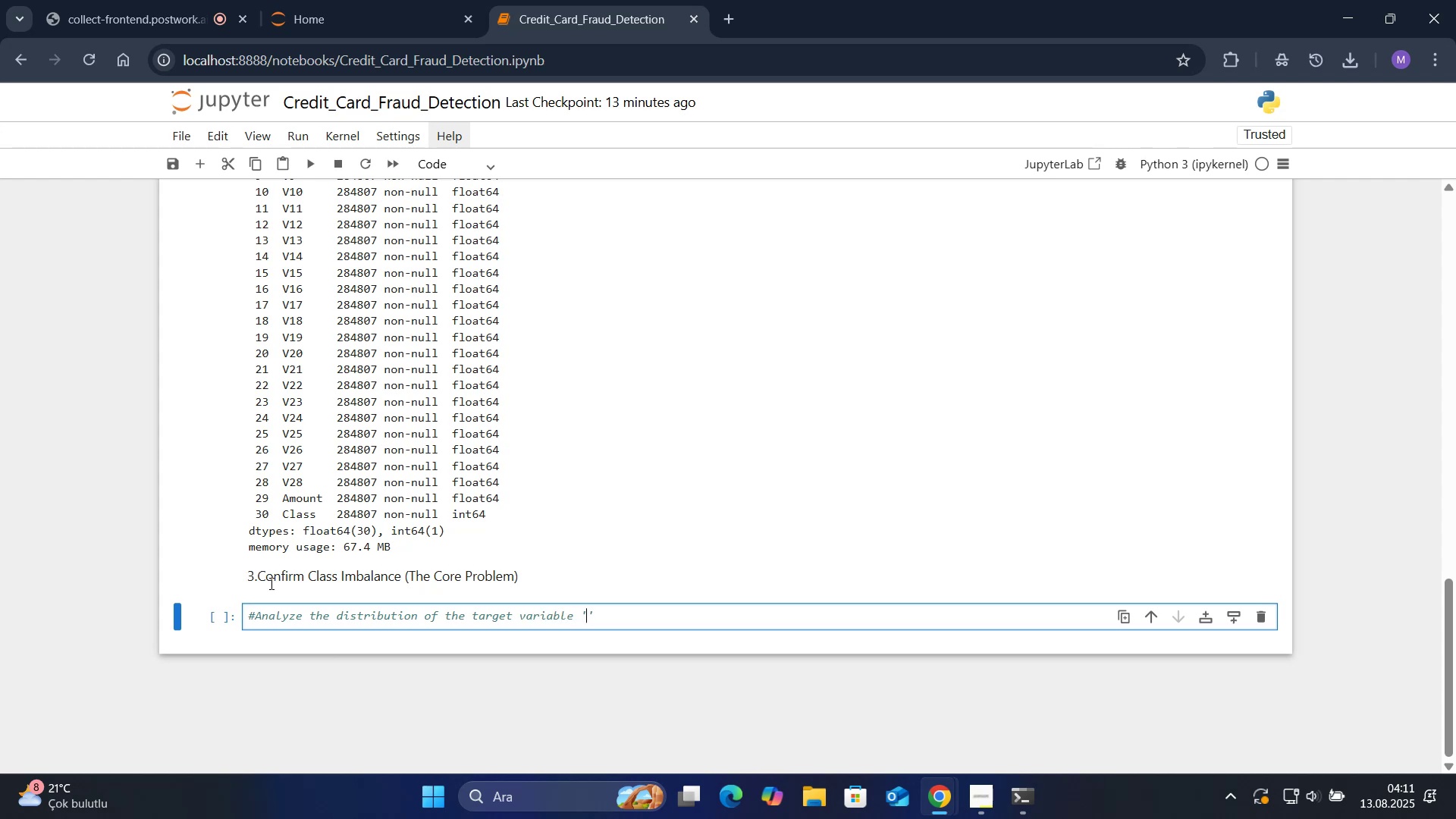 
type(Ckass)
key(Backspace)
key(Backspace)
key(Backspace)
type(la)
key(Backspace)
key(Backspace)
key(Backspace)
type(lass)
 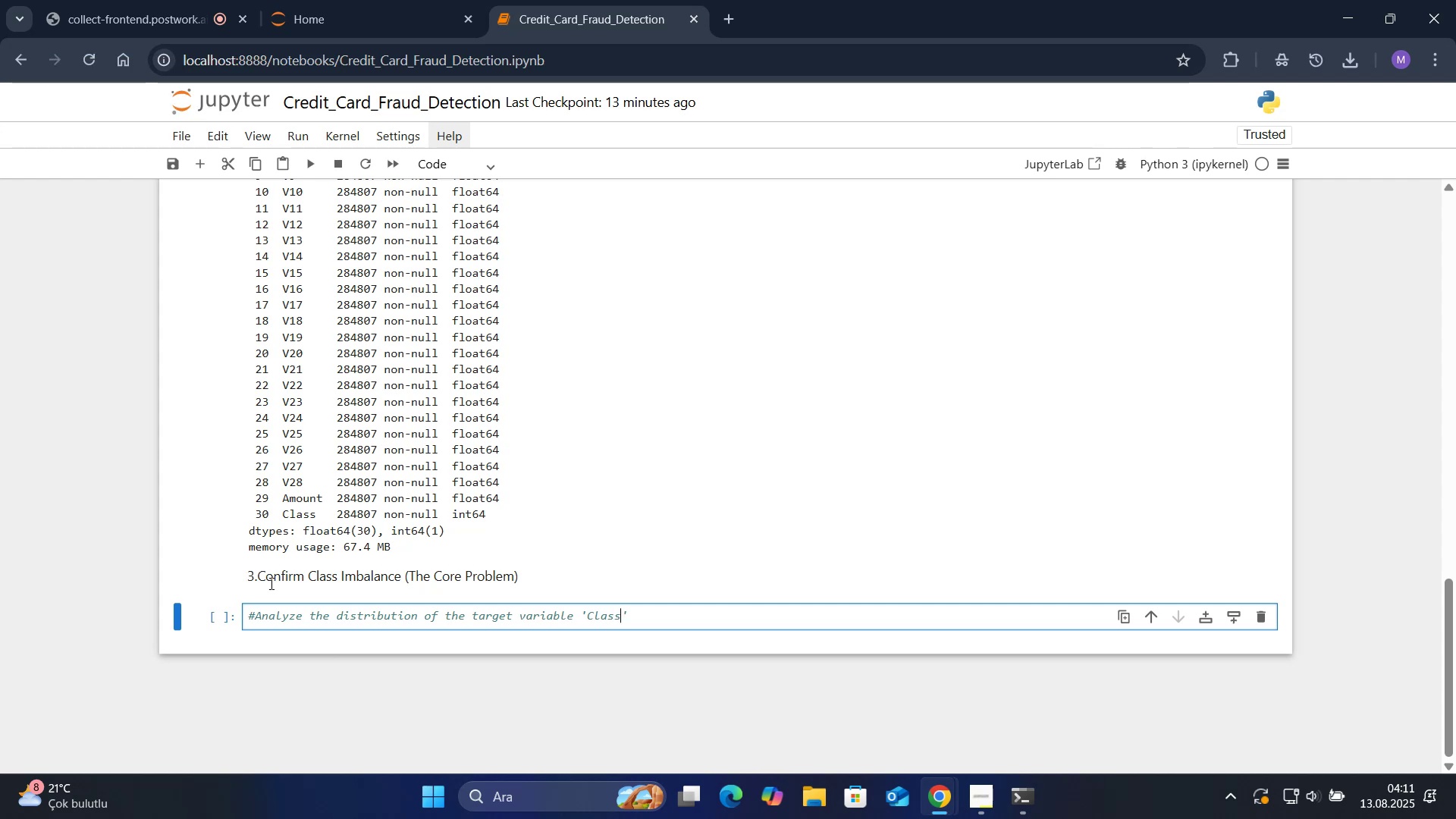 
scroll: coordinate [375, 604], scroll_direction: down, amount: 1.0
 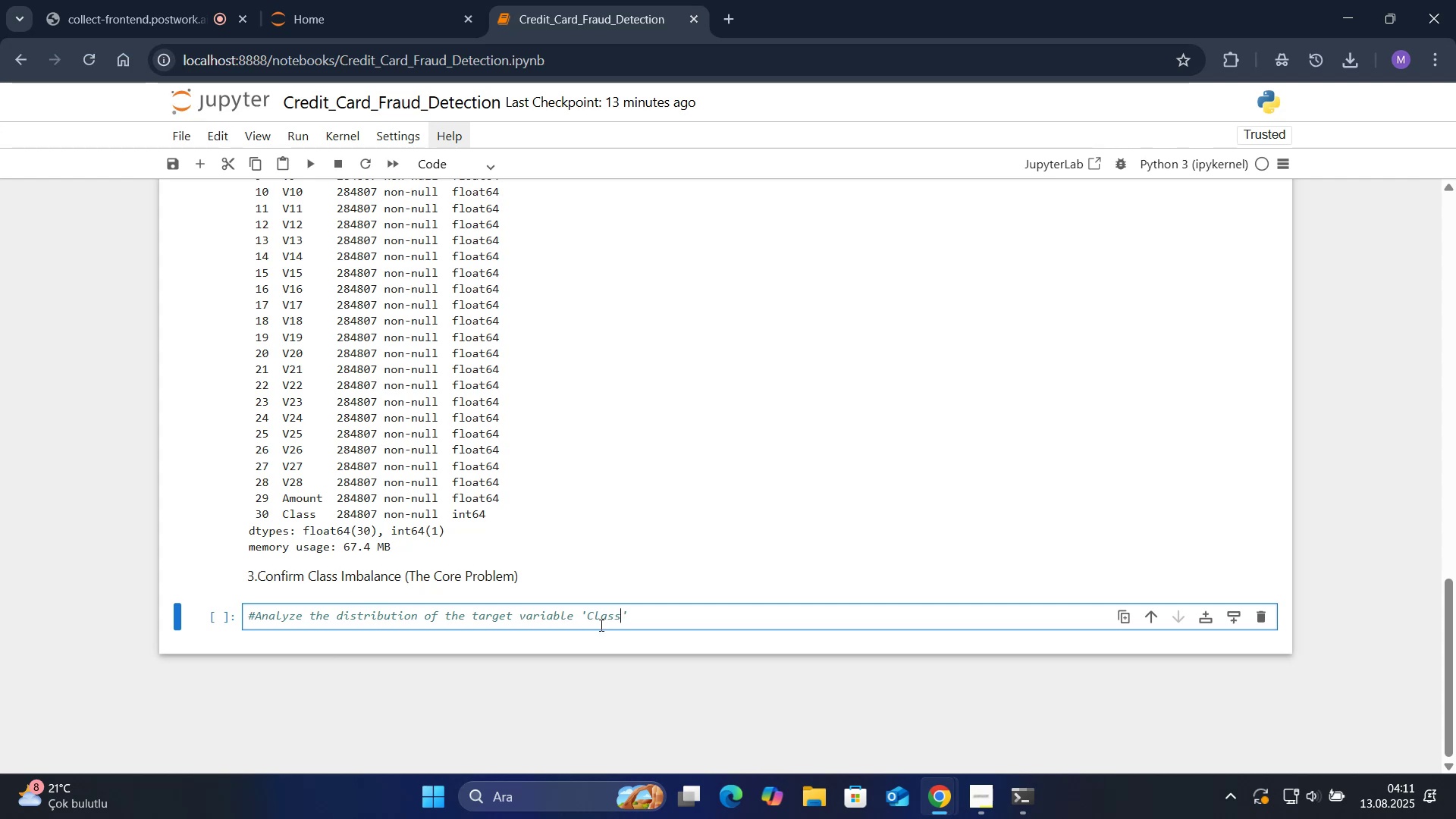 
left_click([632, 619])
 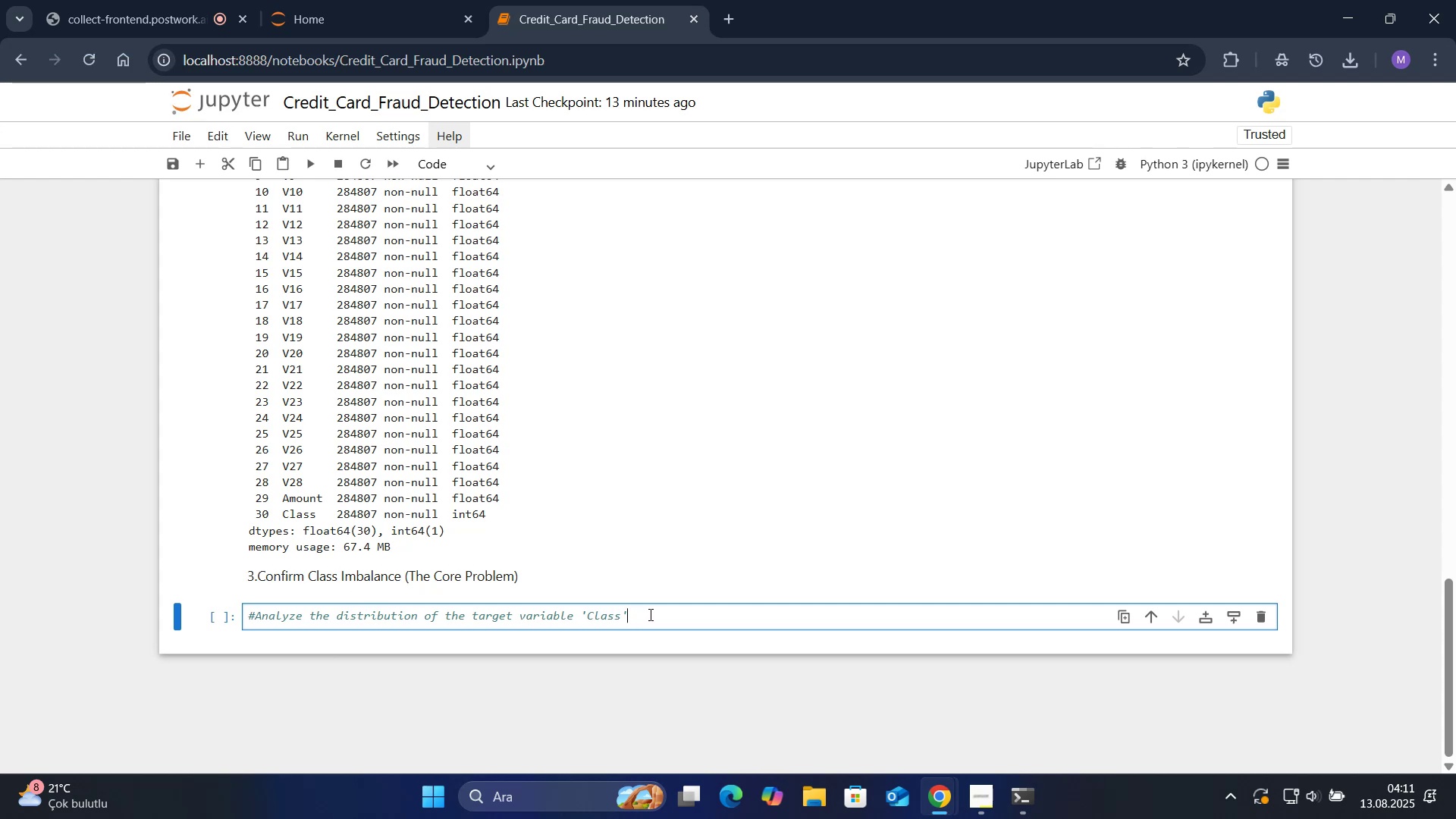 
key(Enter)
 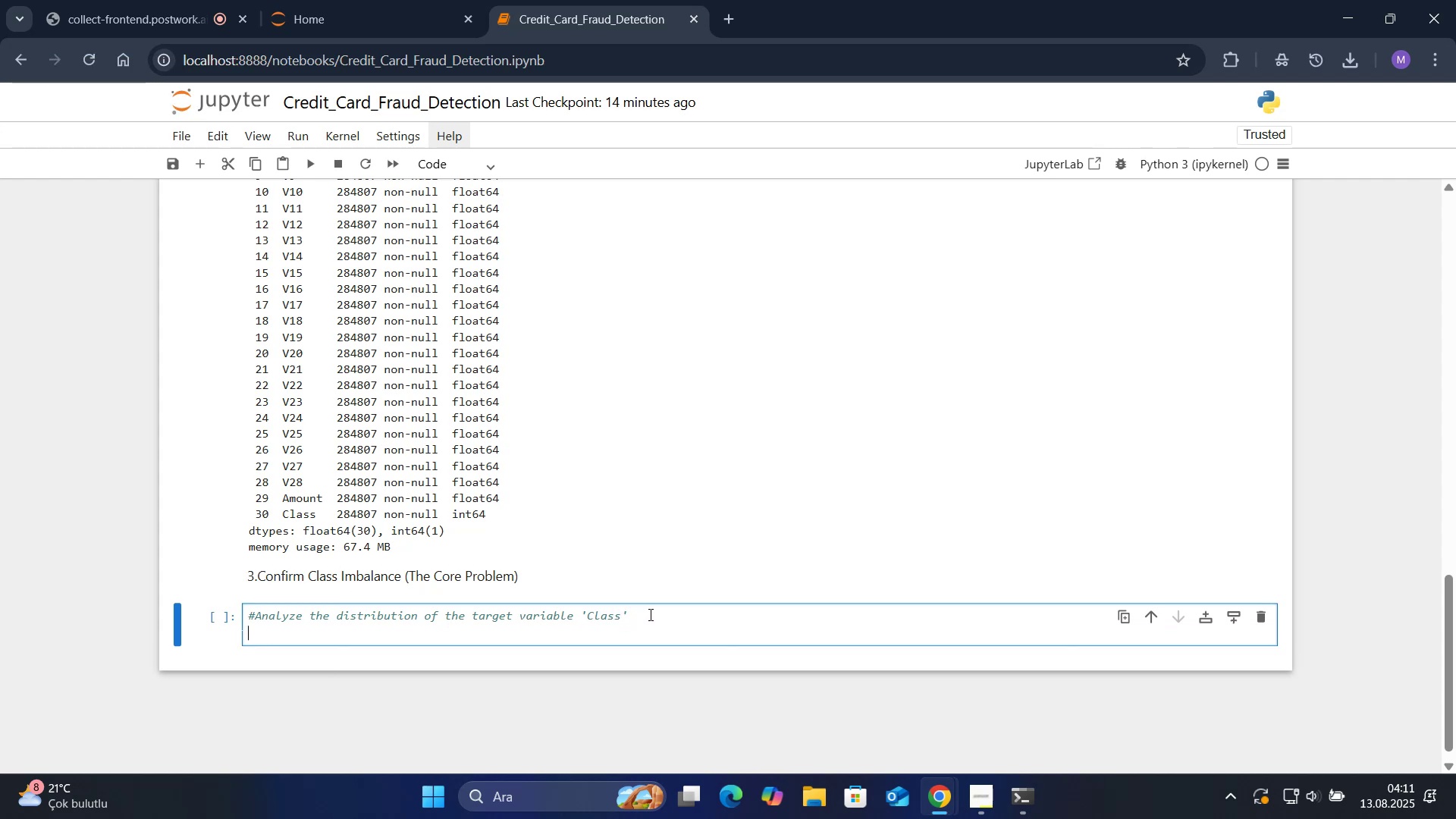 
type(pr'nt*()
 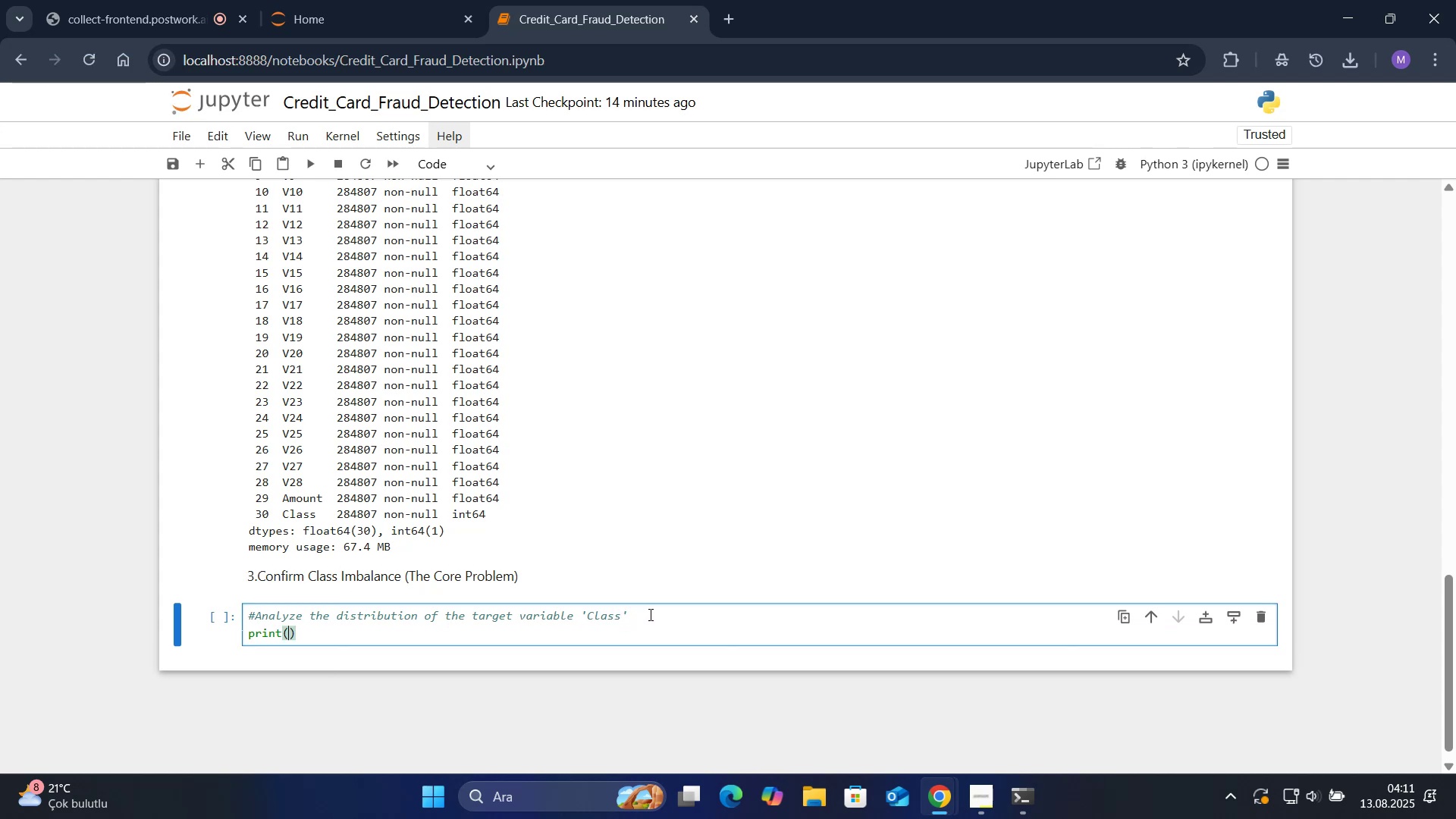 
 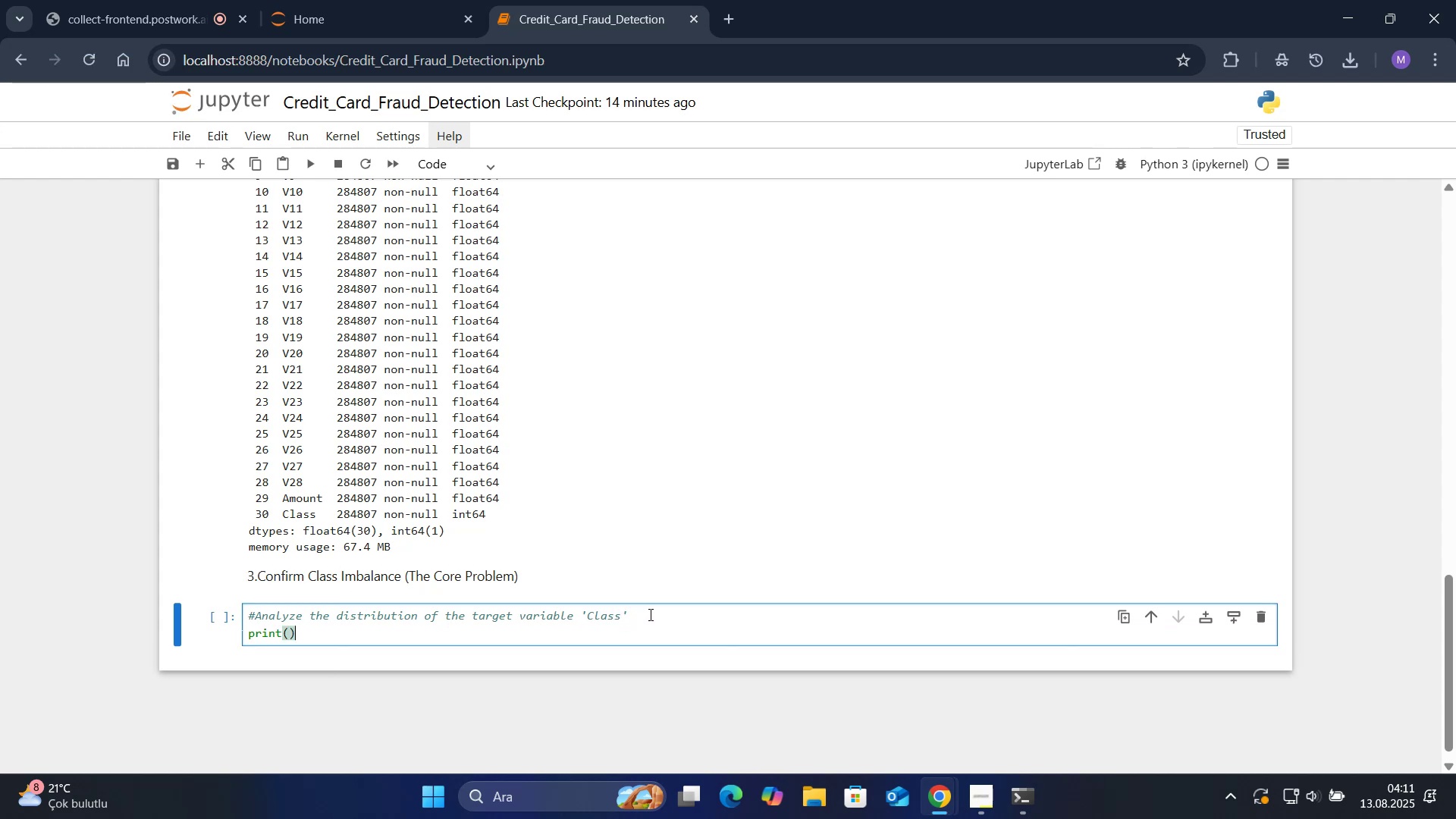 
key(ArrowLeft)
 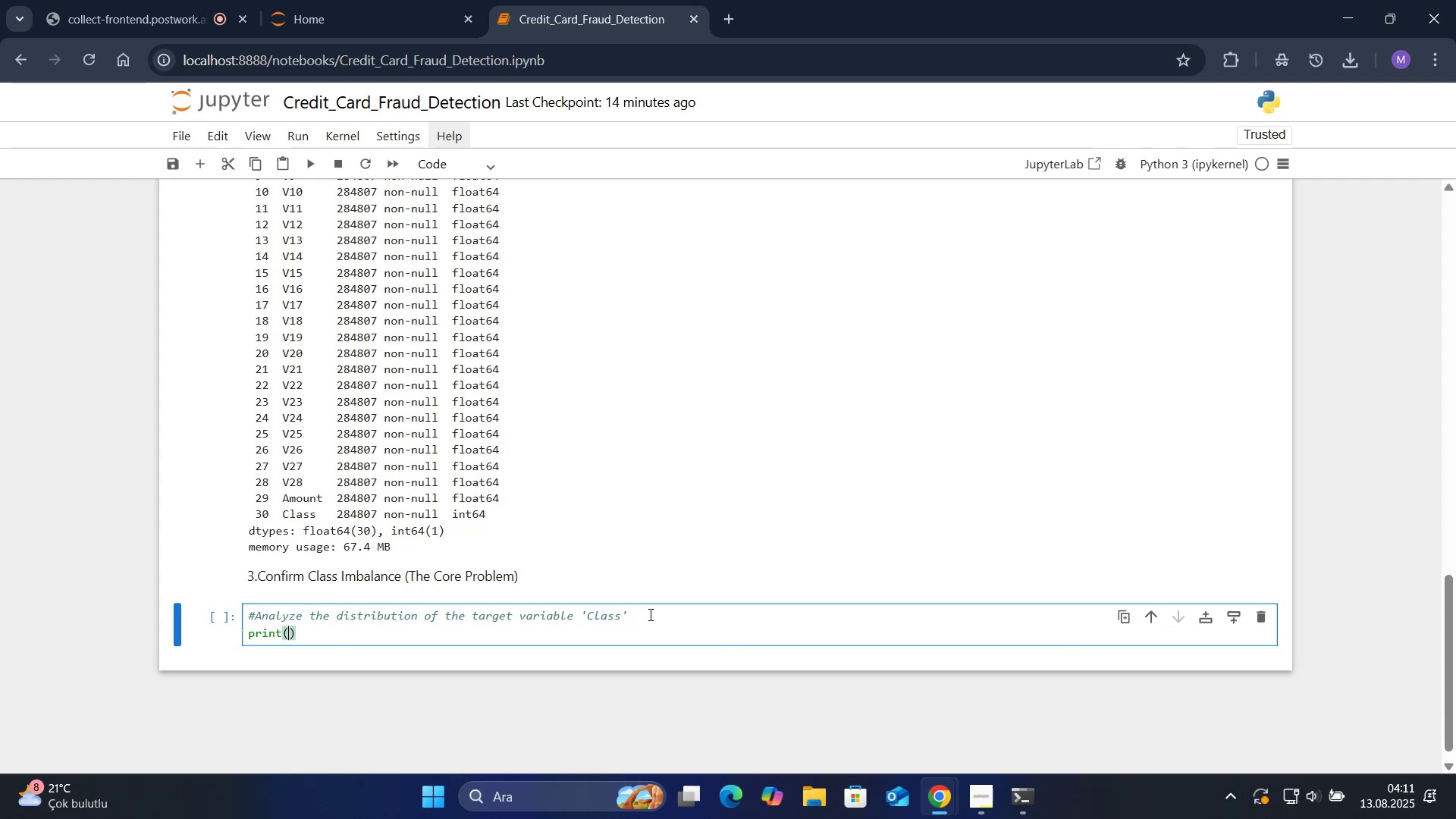 
type(@@)
 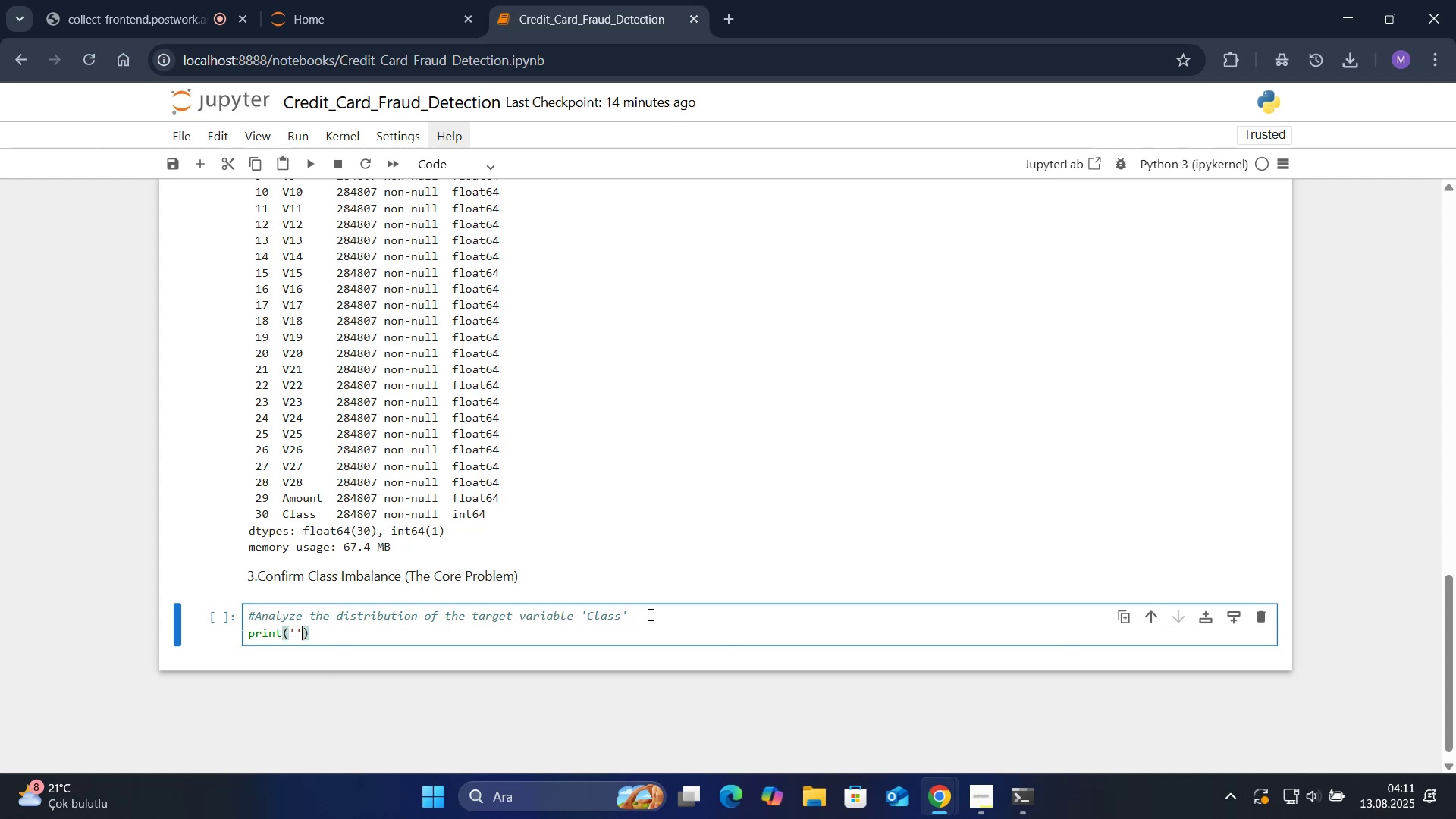 
key(ArrowLeft)
 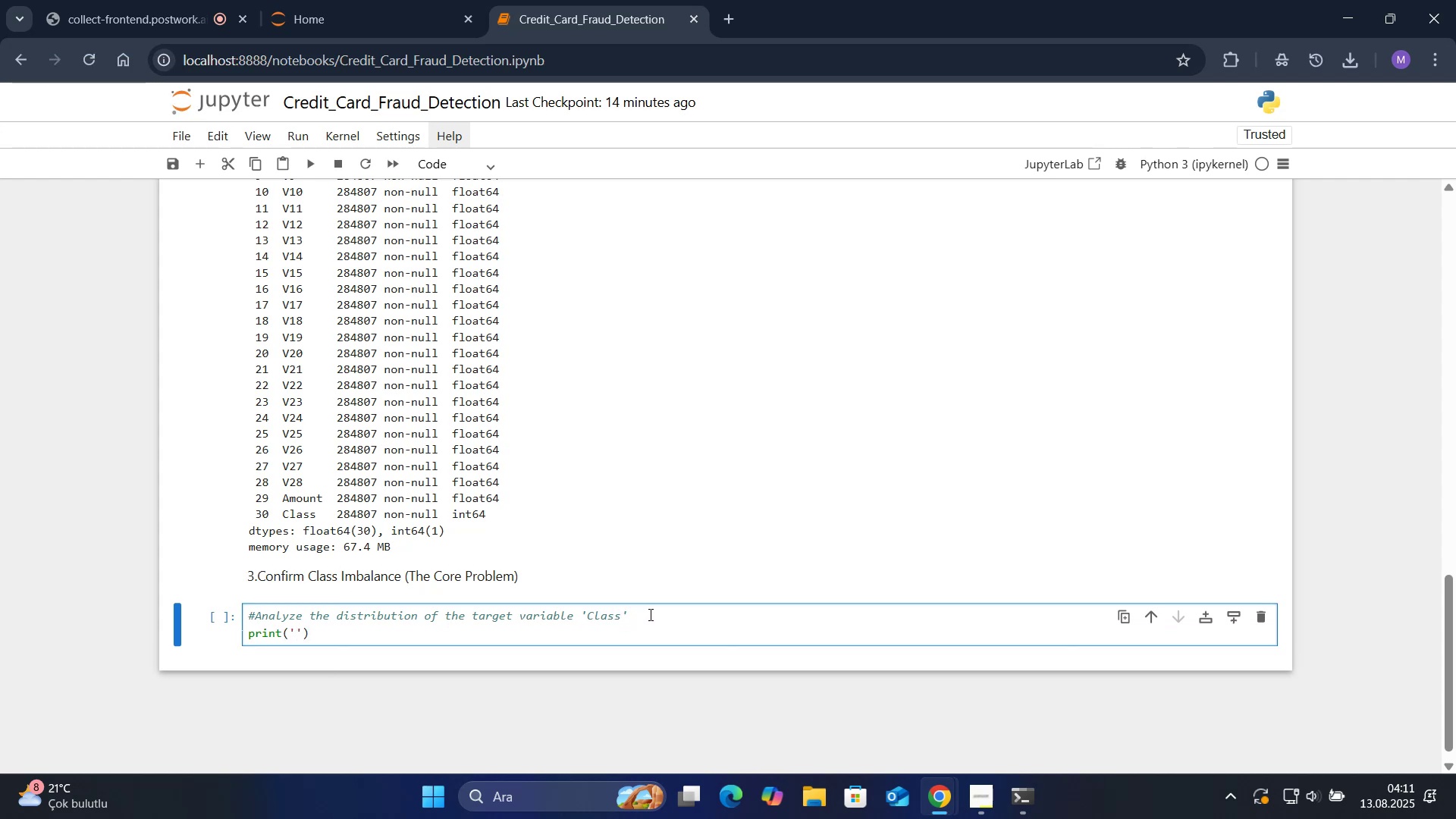 
key(Alt+Control+AltRight)
 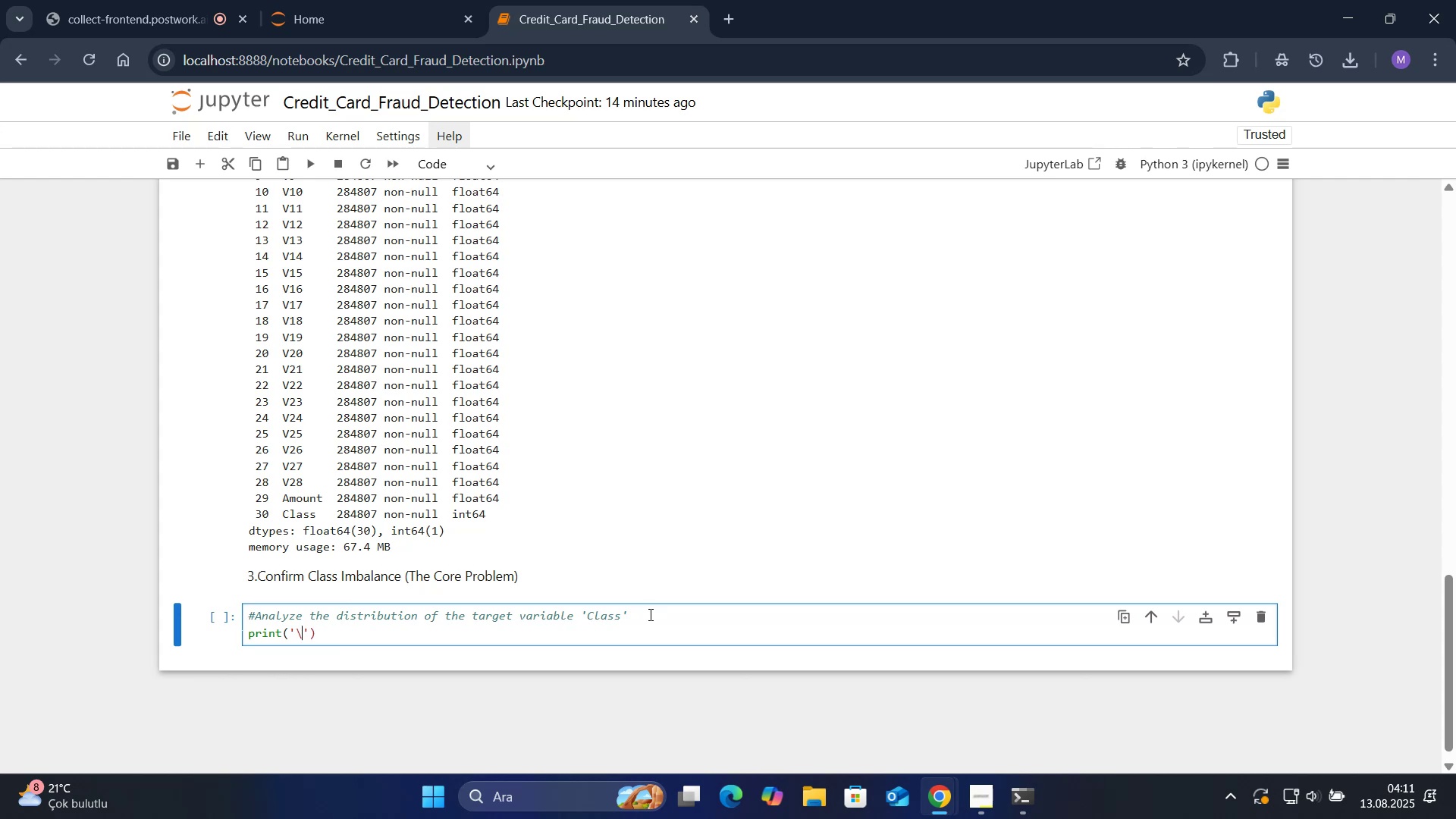 
key(Control+ControlLeft)
 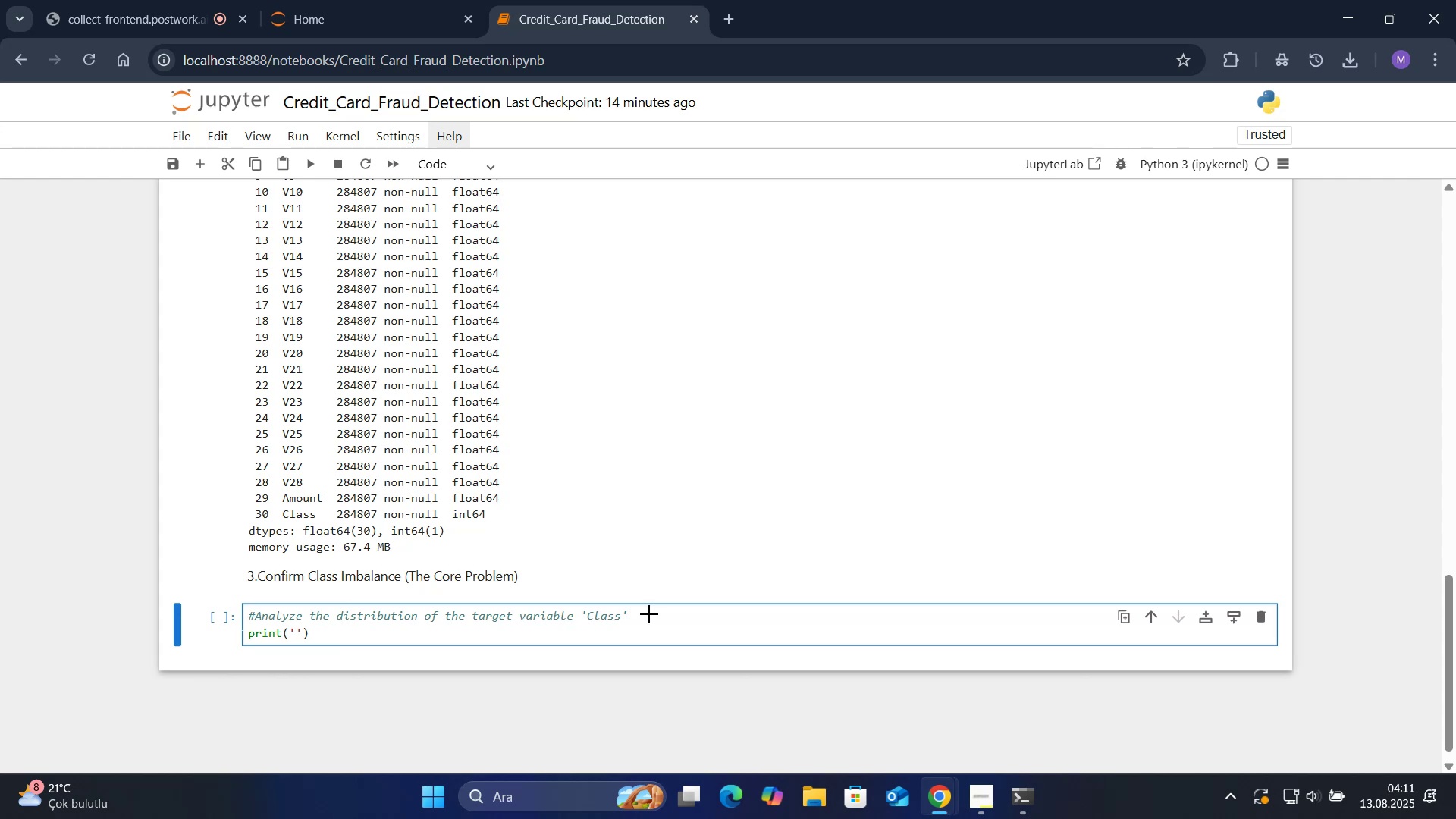 
key(Alt+Control+IntlYen)
 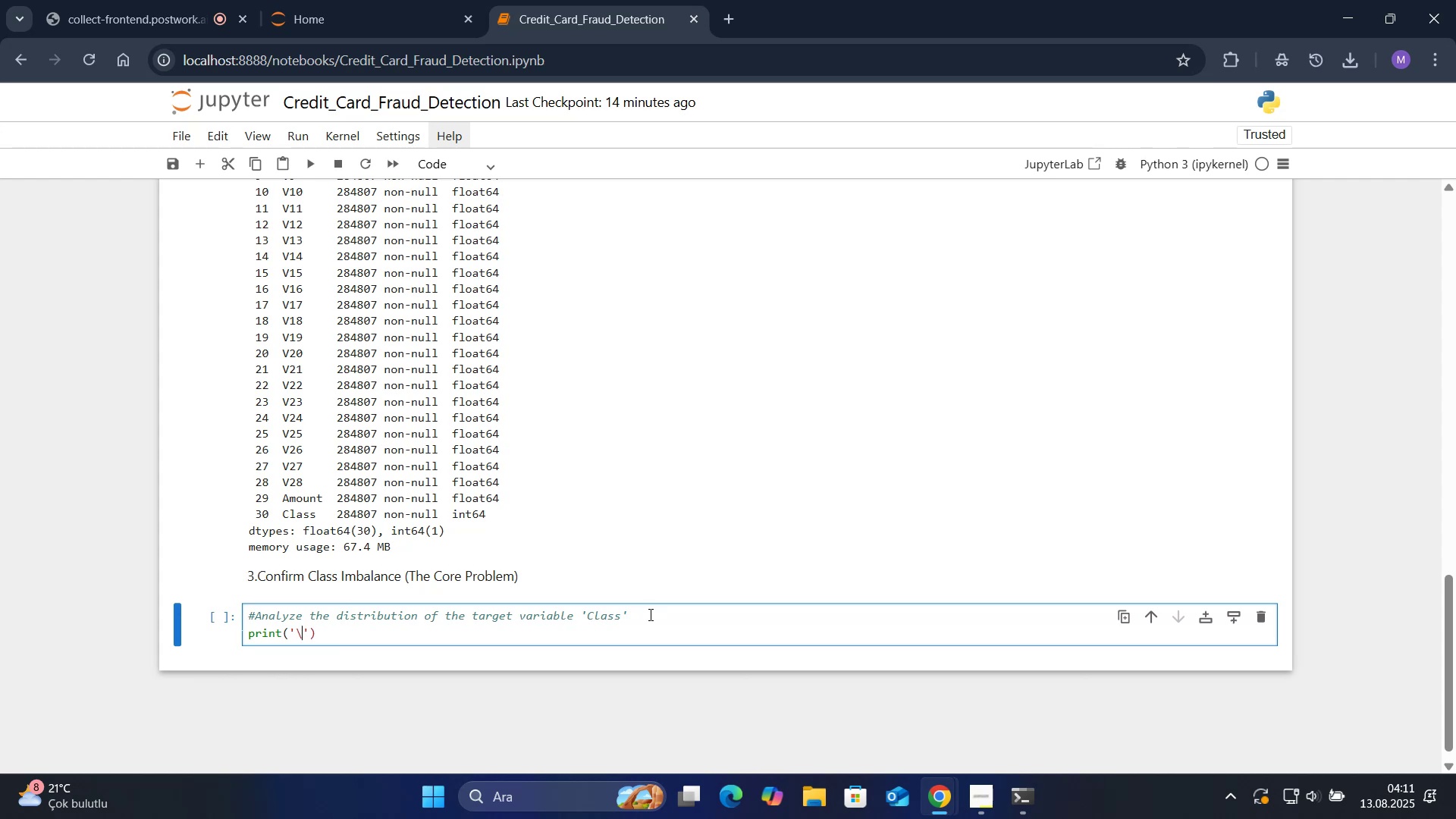 
type(n--- Class D'str'but'on)
 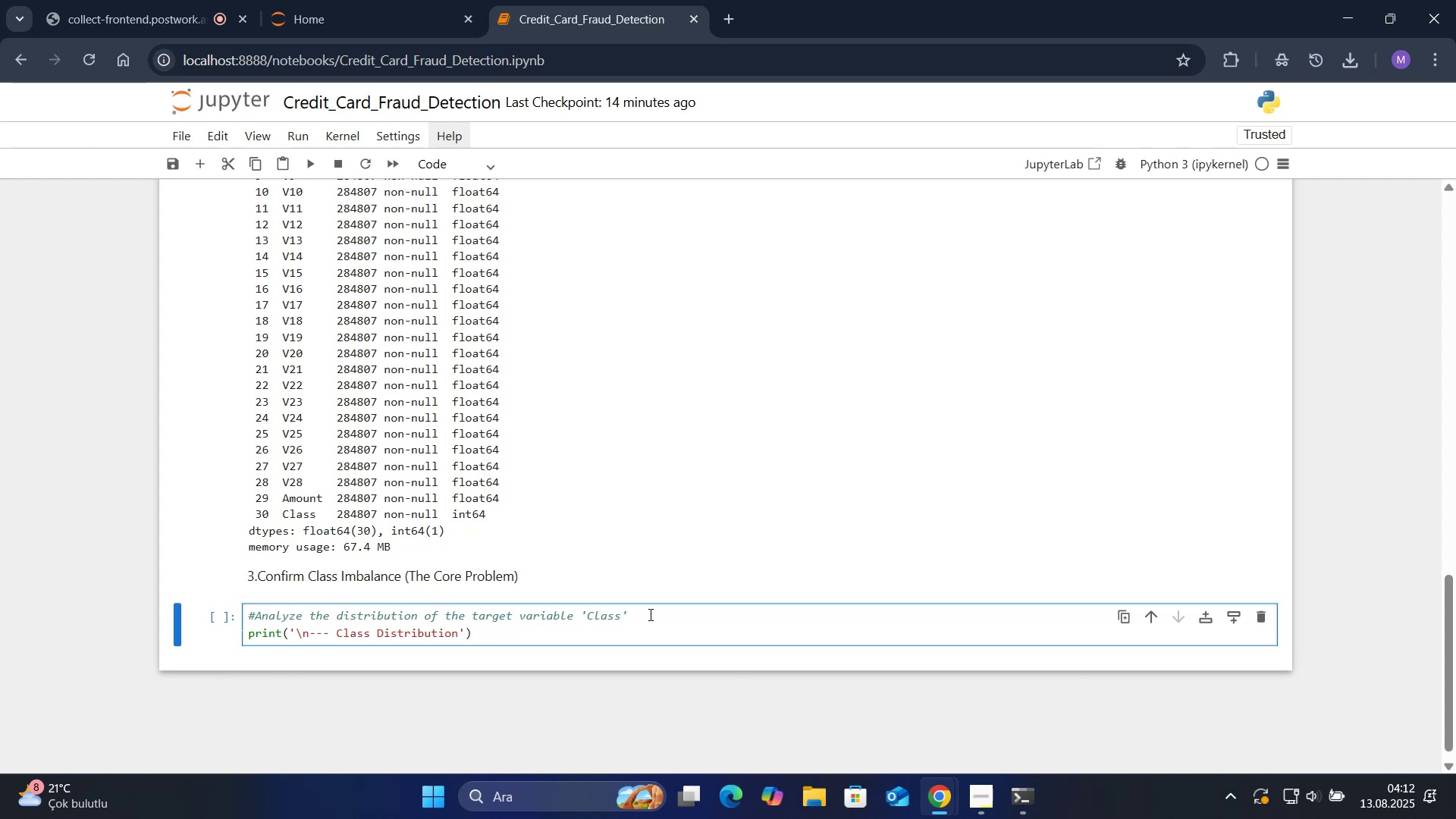 
key(NumpadSubtract)
 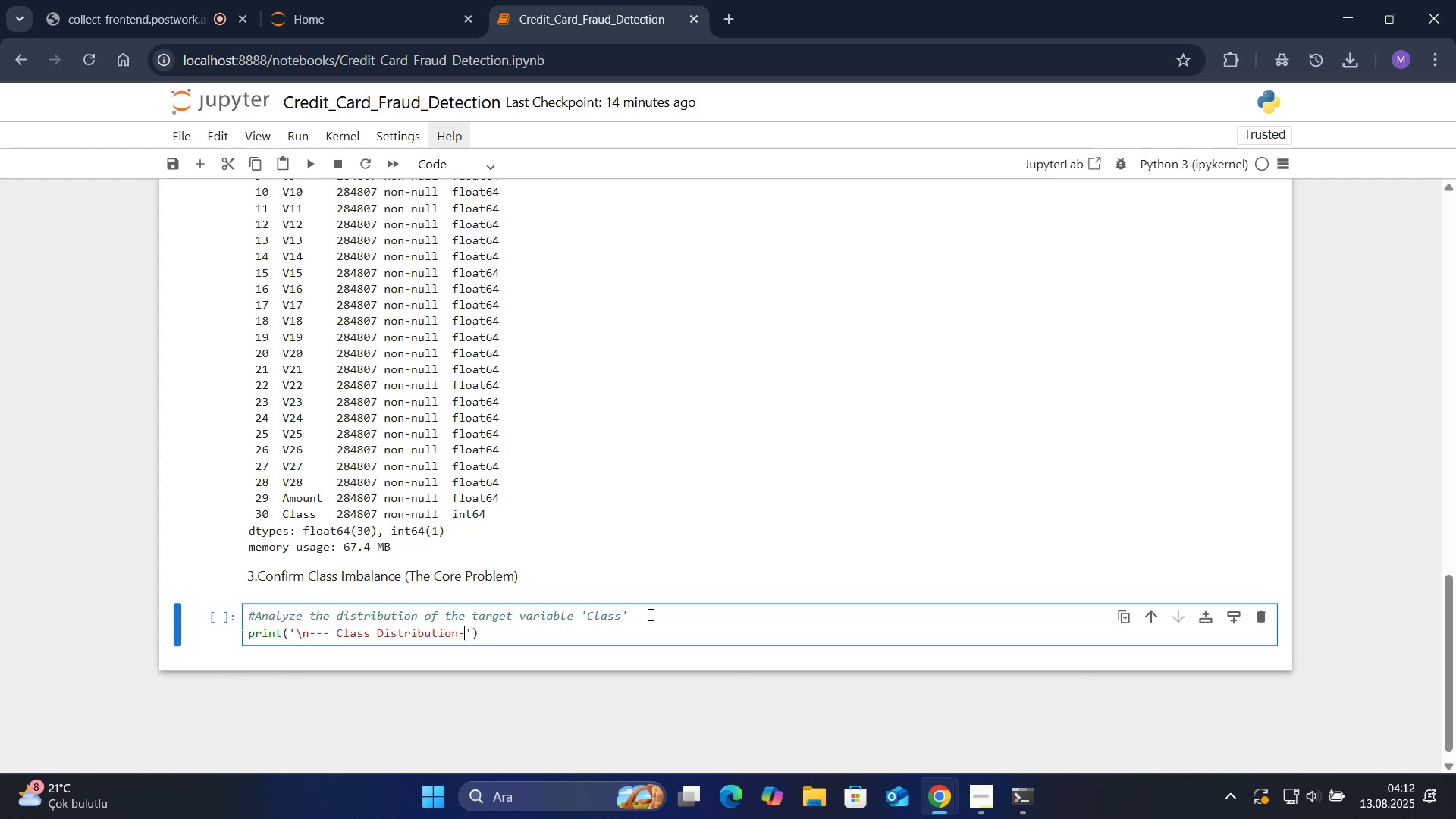 
key(NumpadSubtract)
 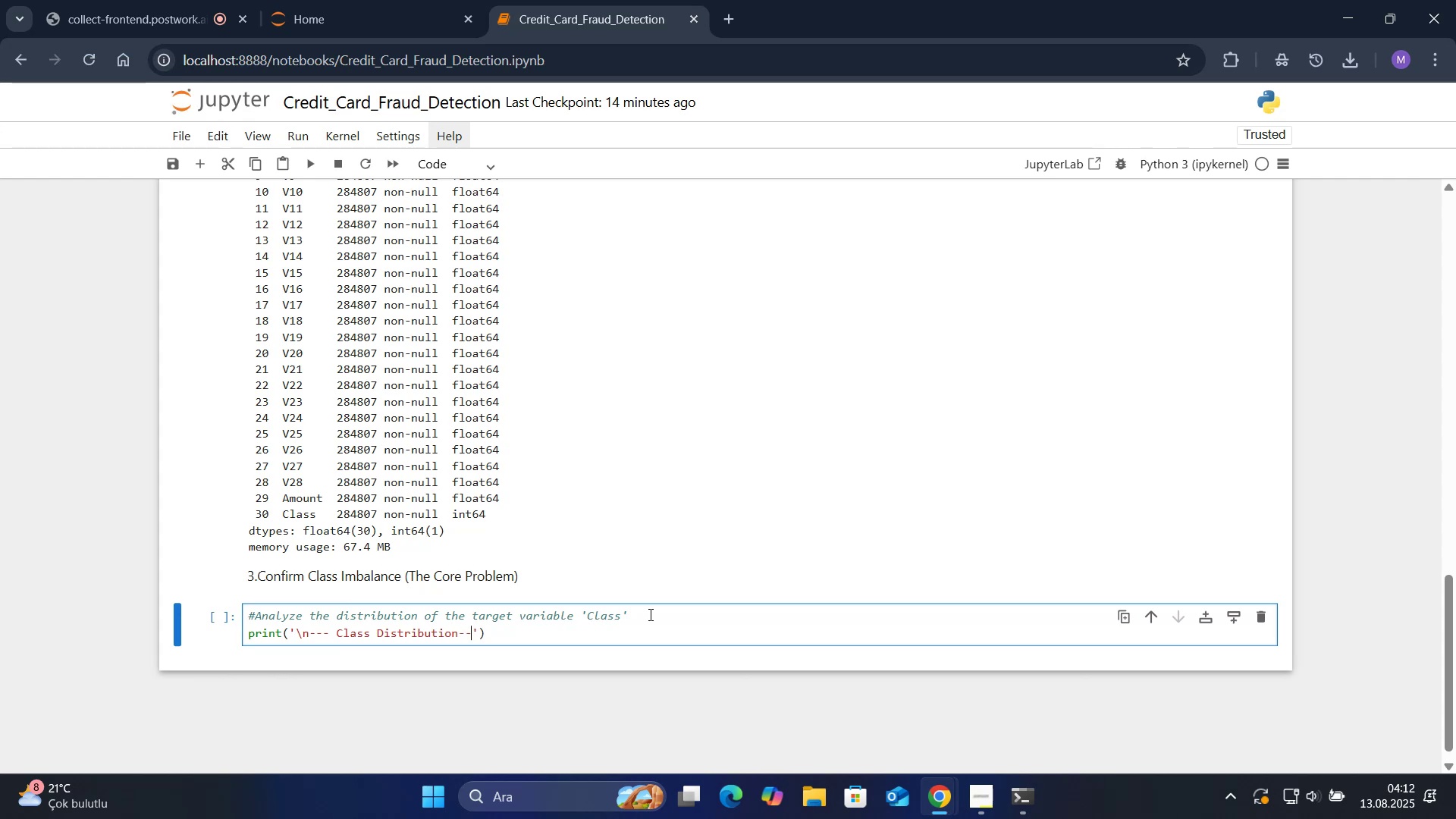 
key(NumpadSubtract)
 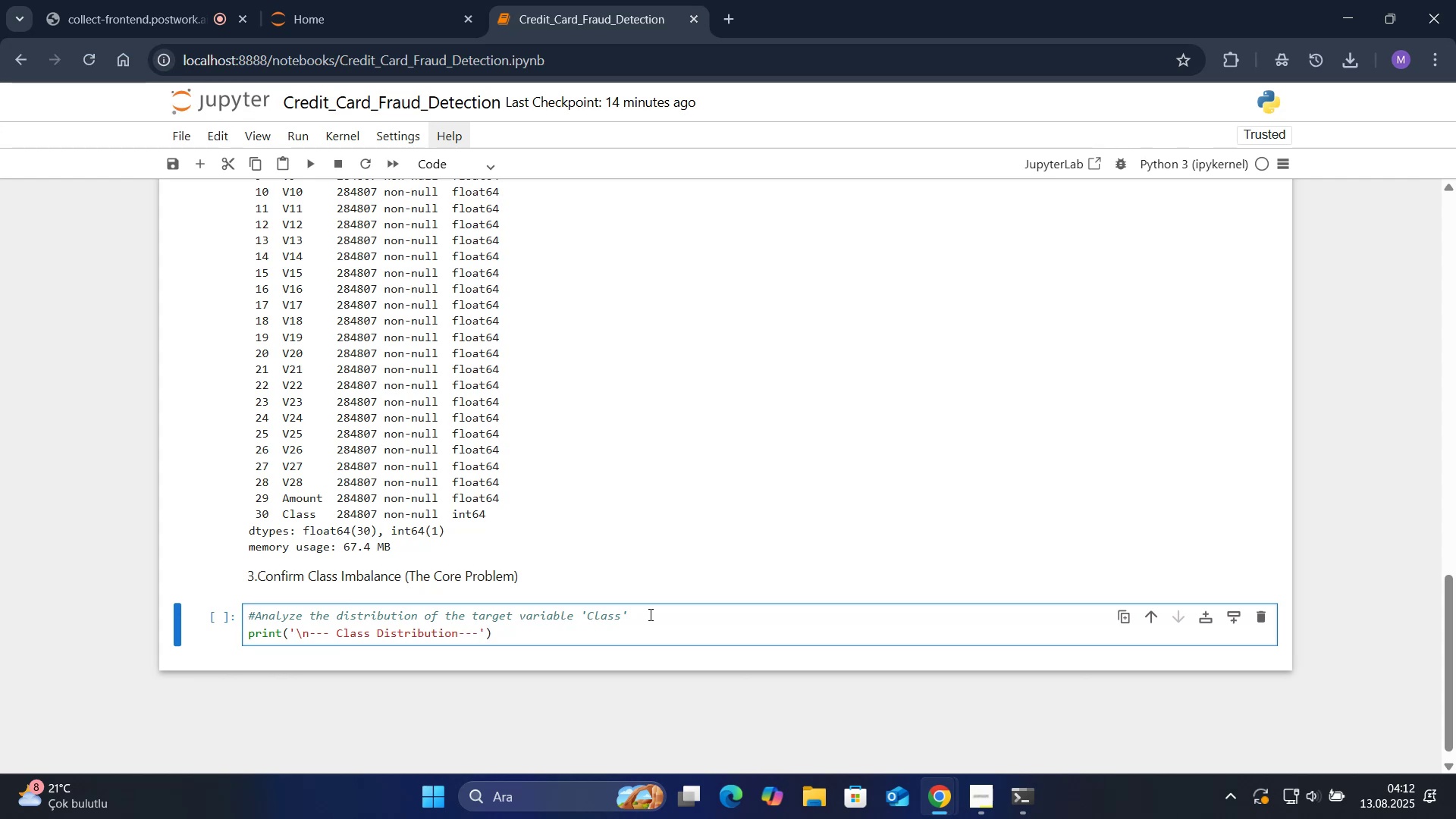 
key(ArrowRight)
 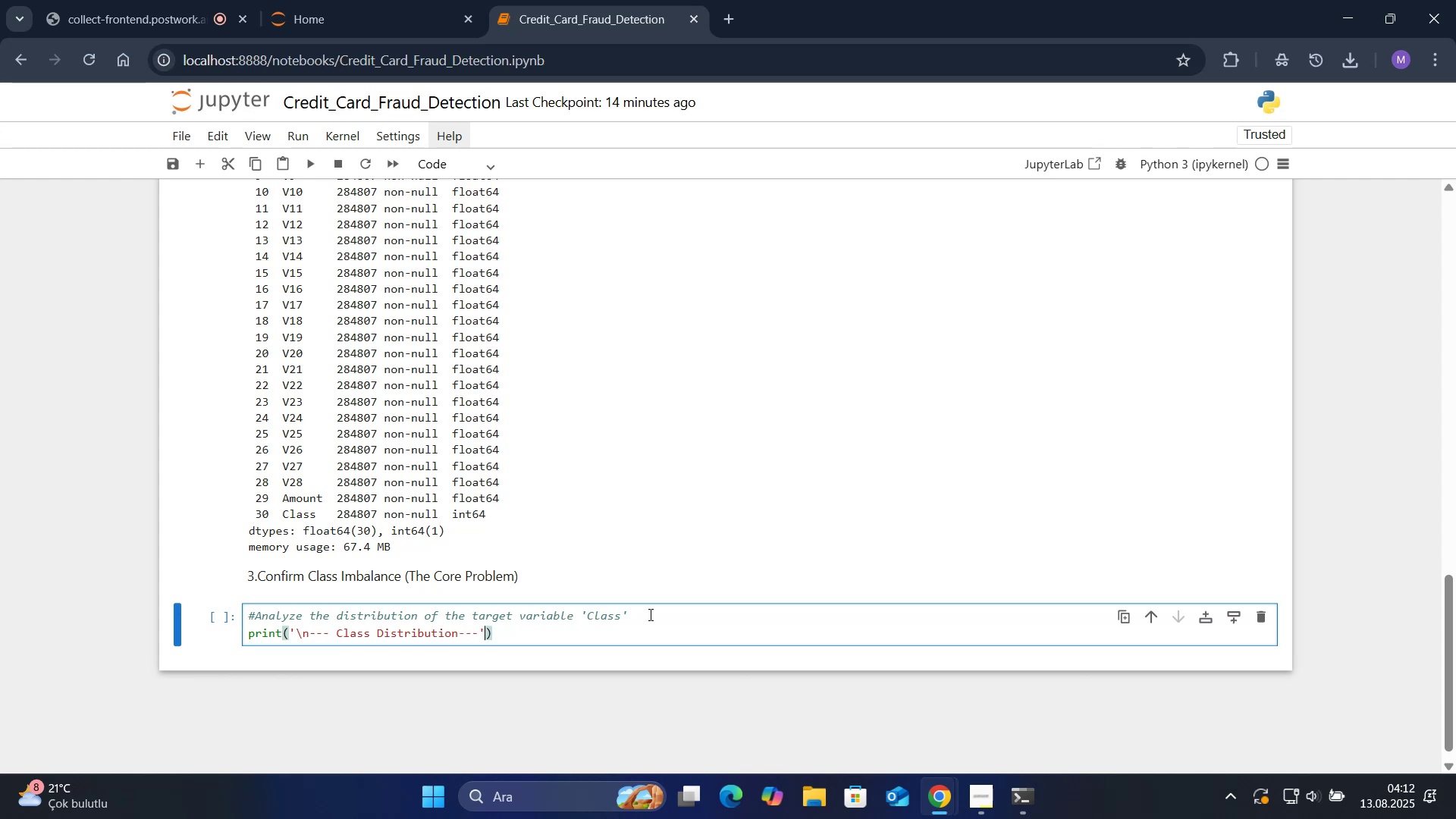 
key(ArrowRight)
 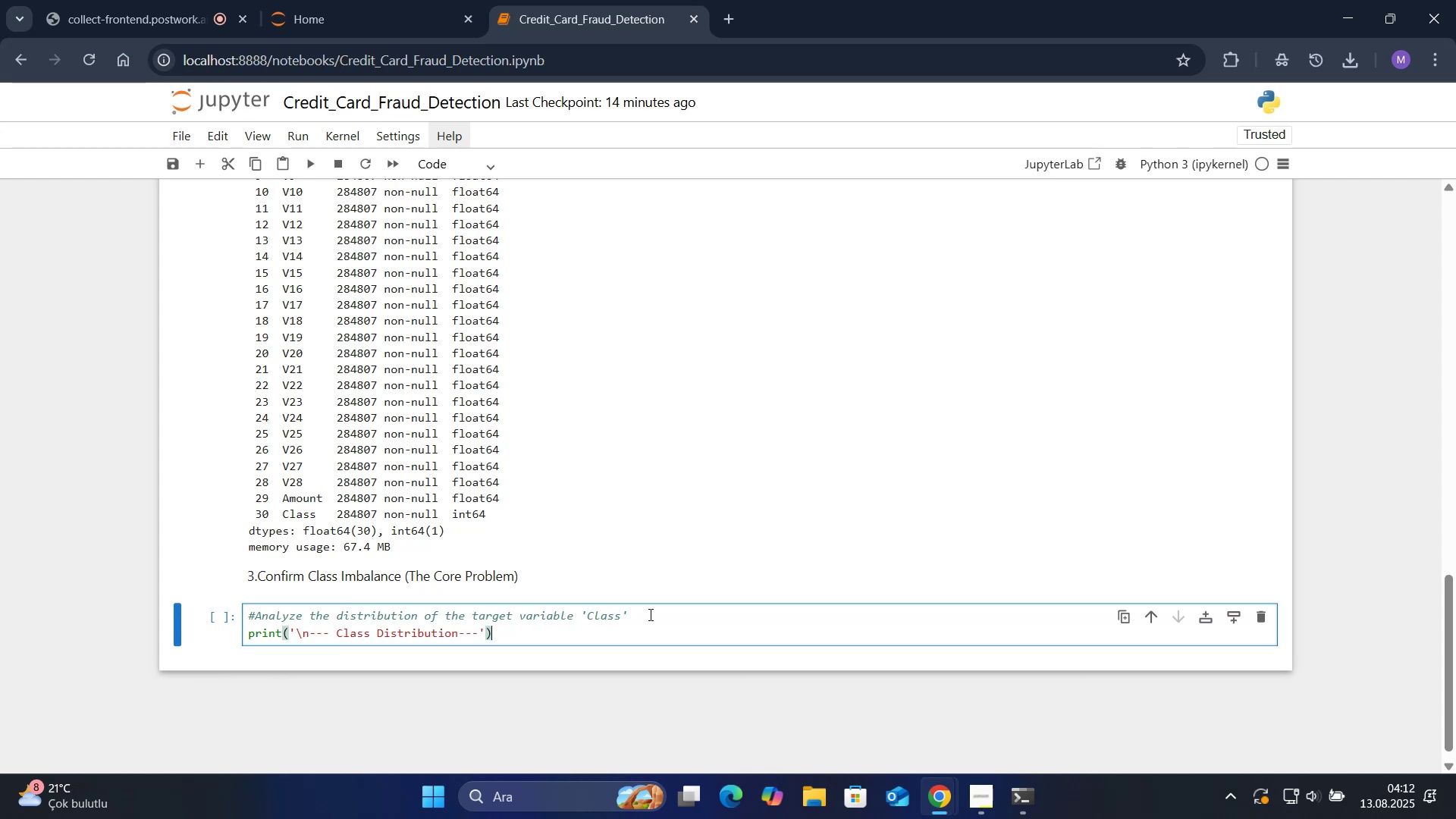 
key(Enter)
 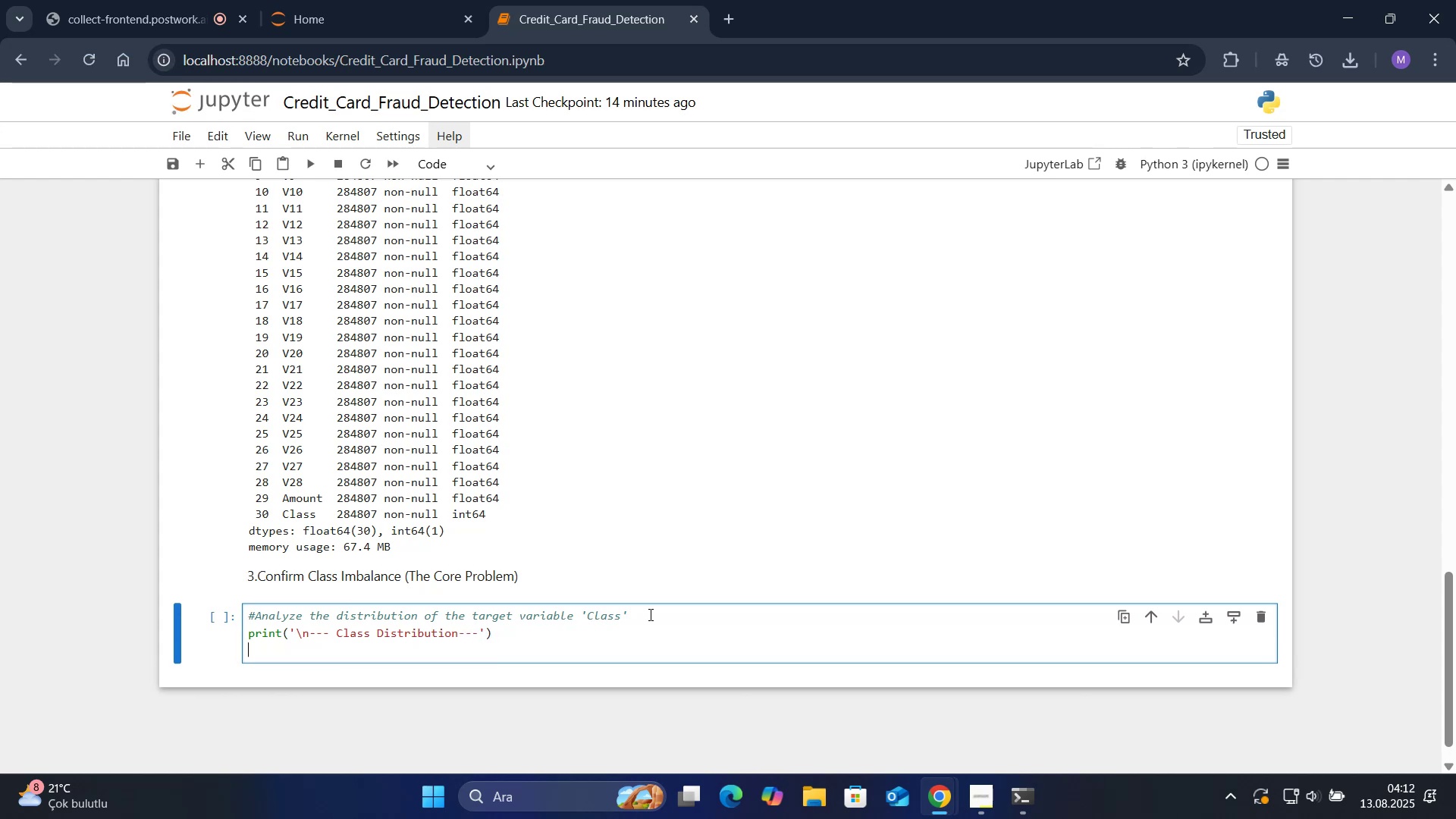 
type(class counts ) df)
 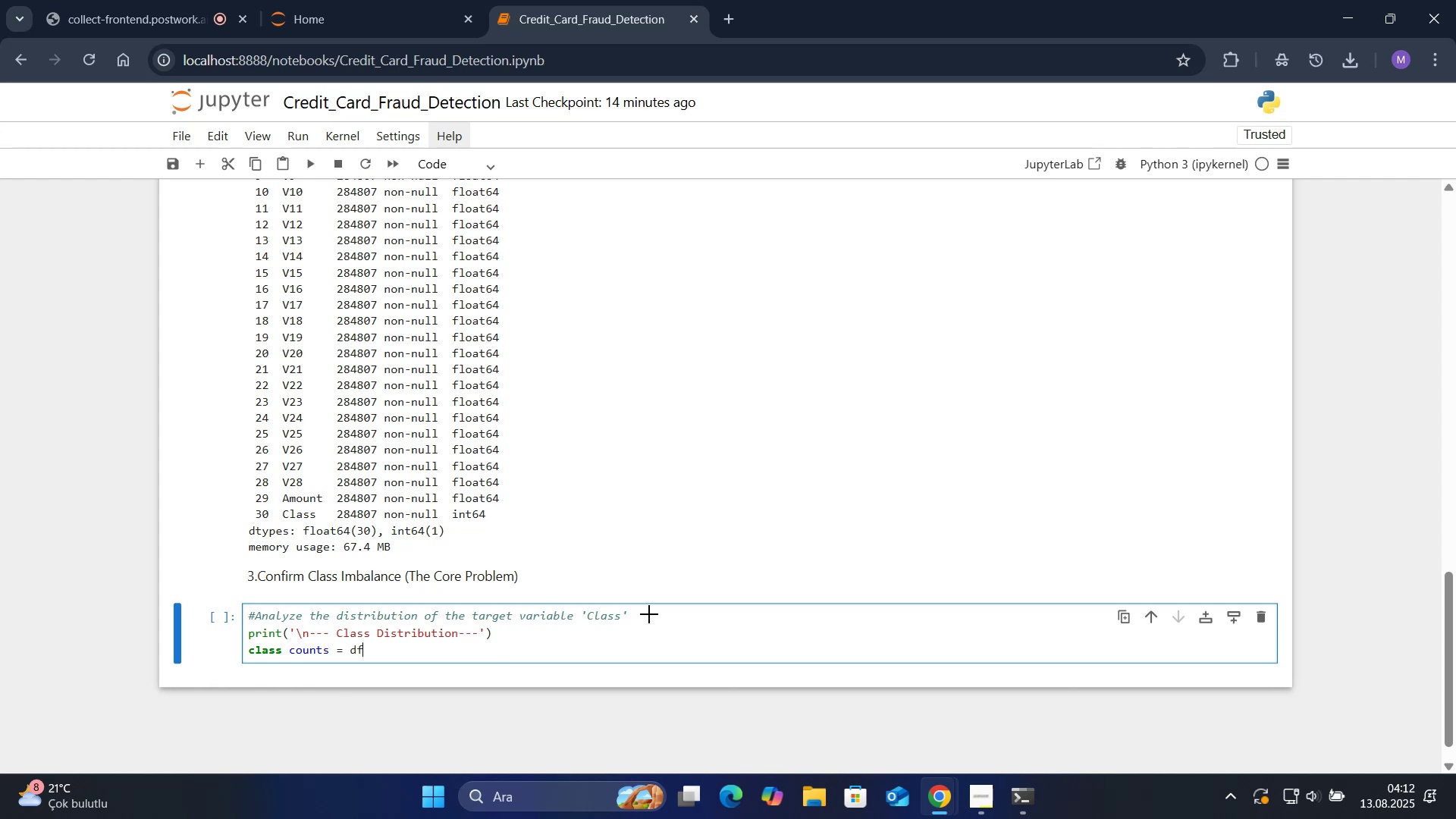 
key(Alt+Control+8)
 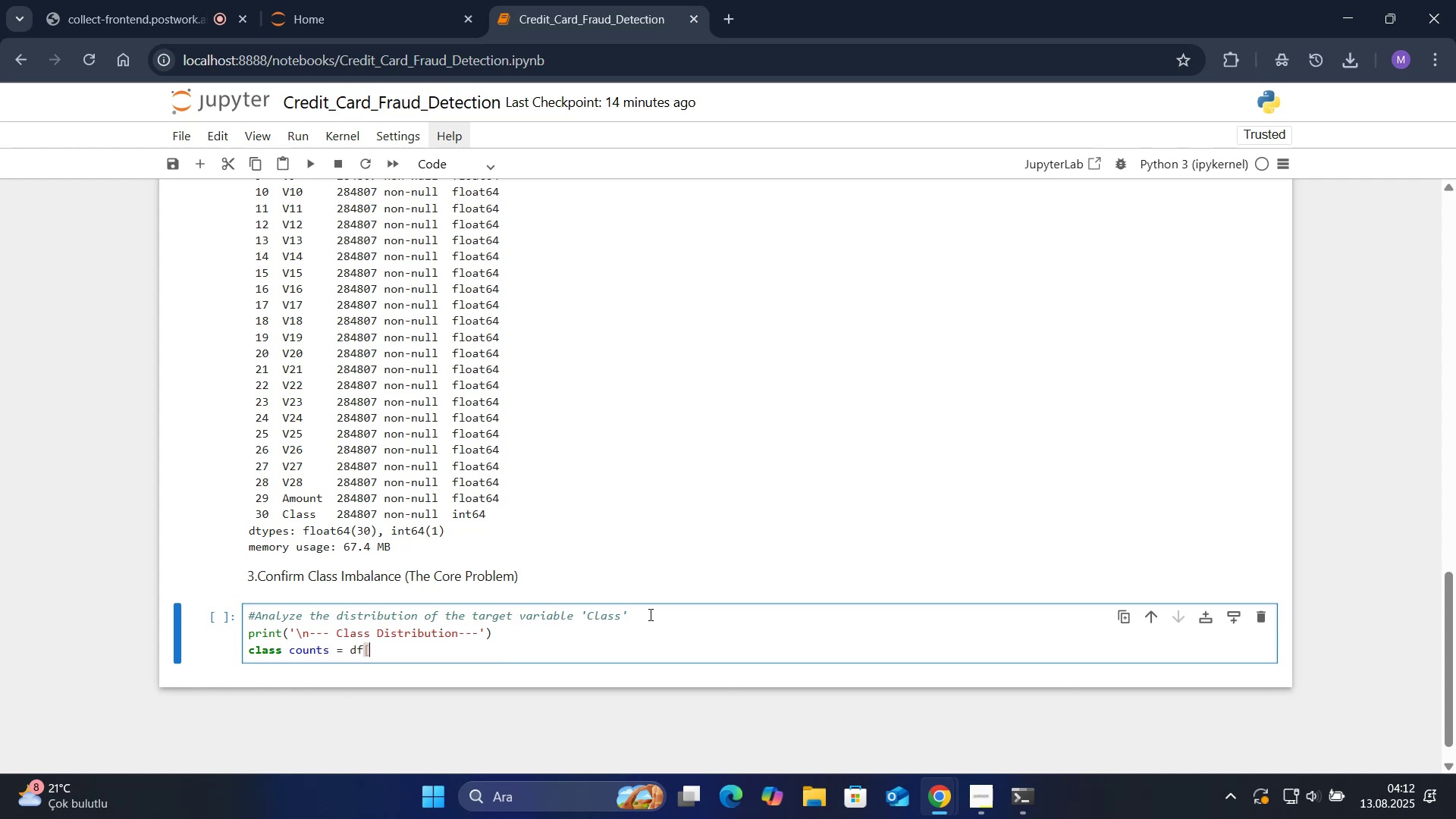 
key(Alt+Control+9)
 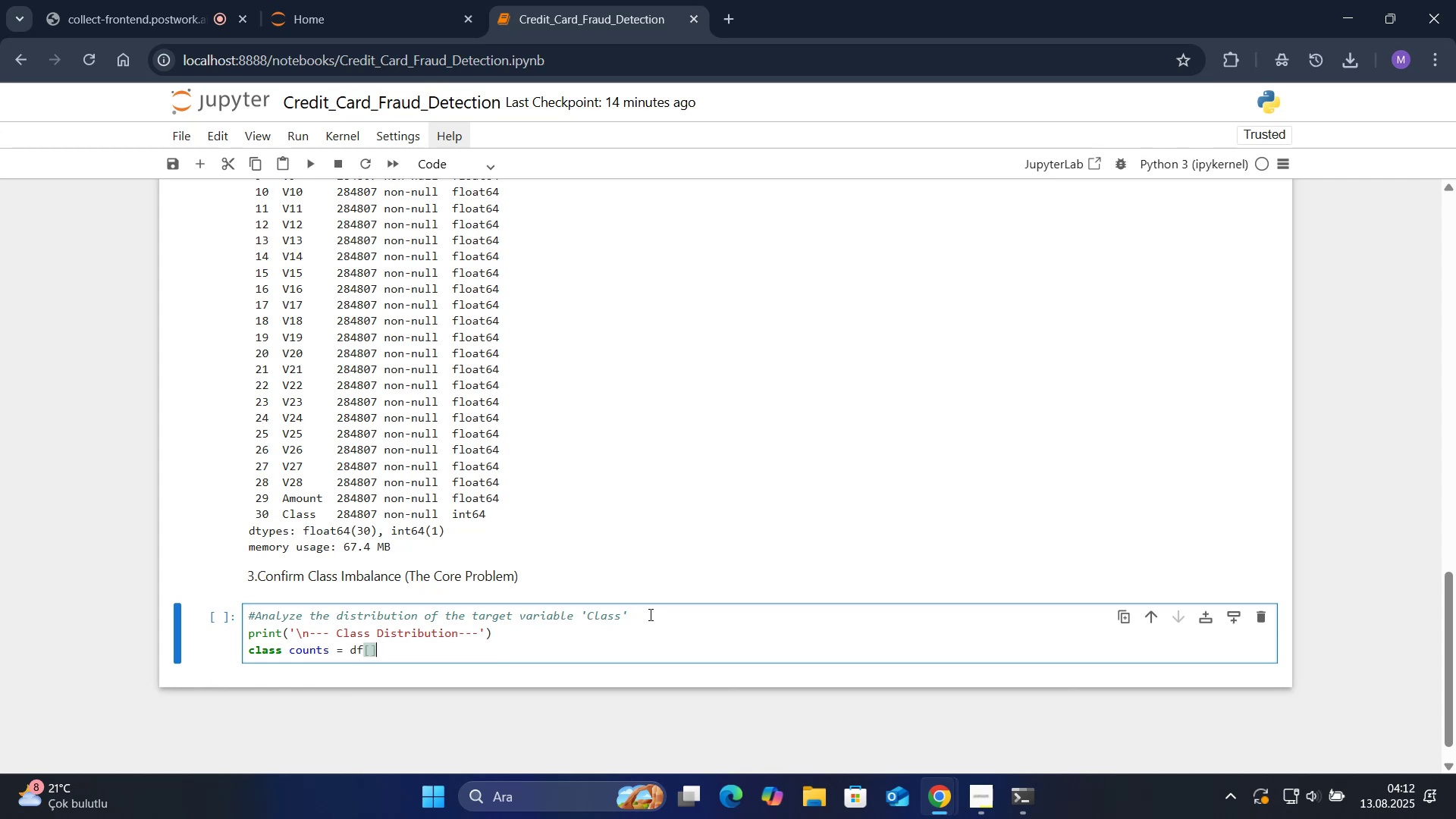 
key(ArrowLeft)
 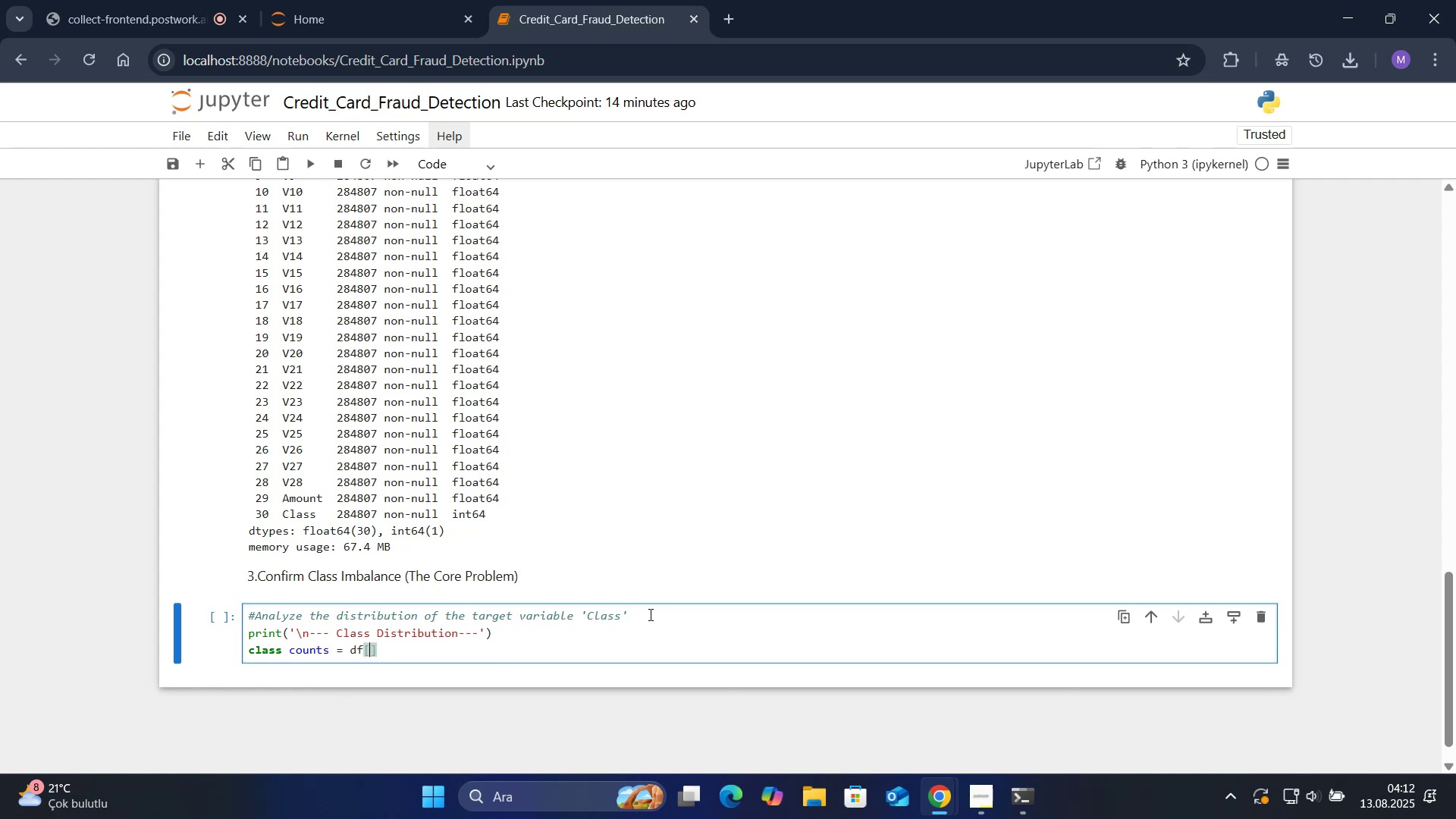 
type(@@)
 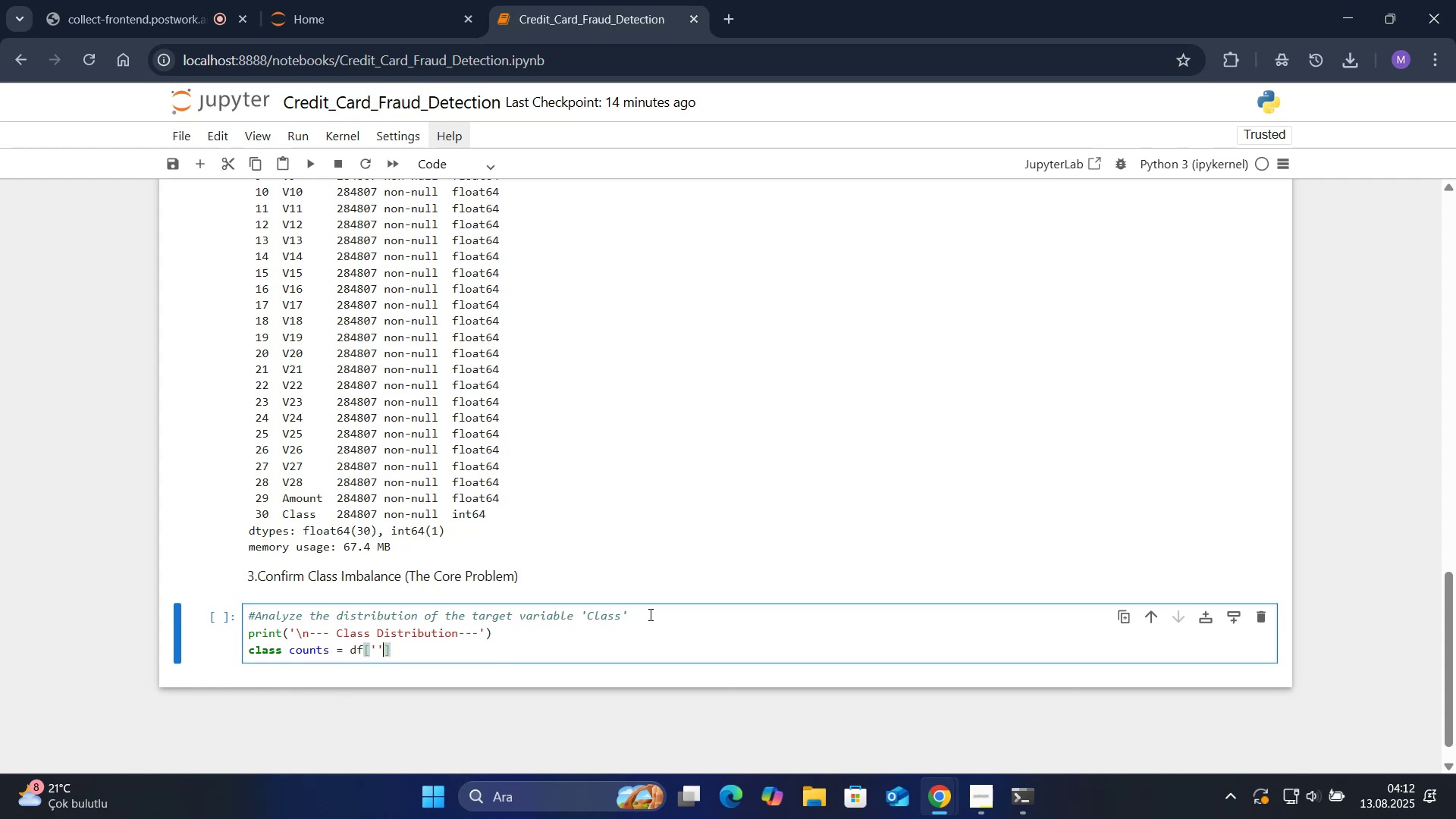 
key(ArrowLeft)
 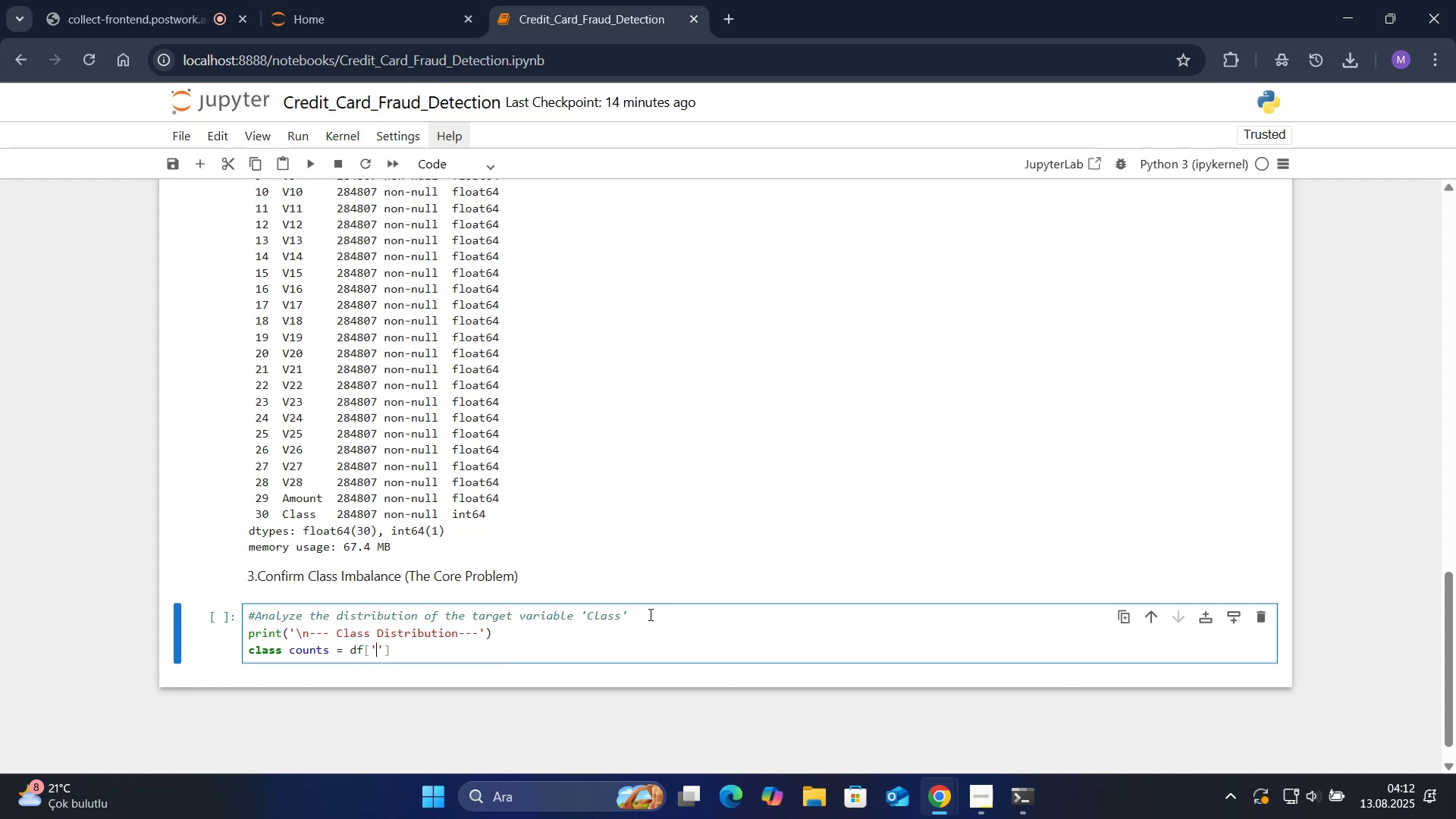 
type(Class)
 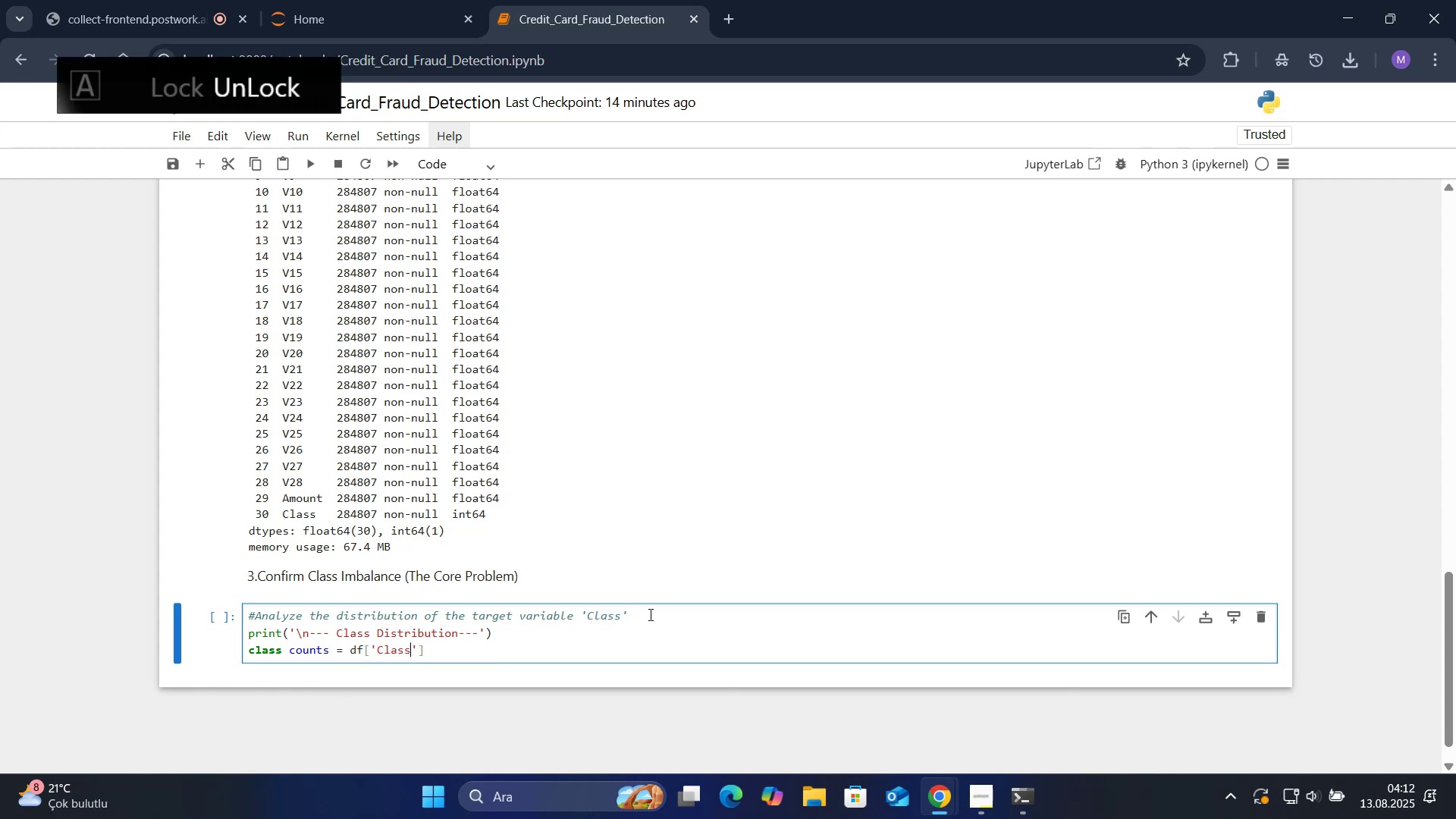 
key(ArrowRight)
 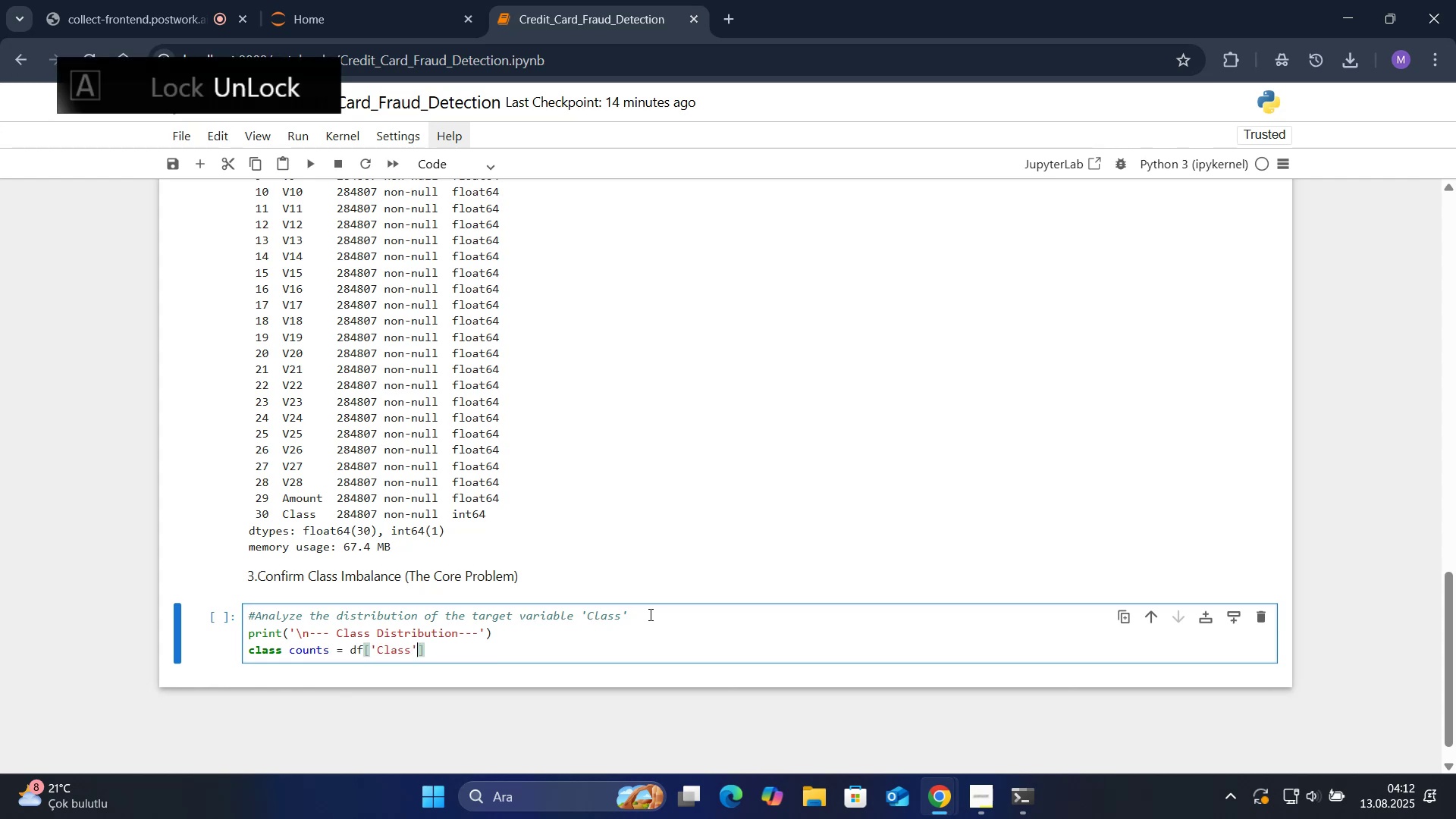 
key(ArrowRight)
 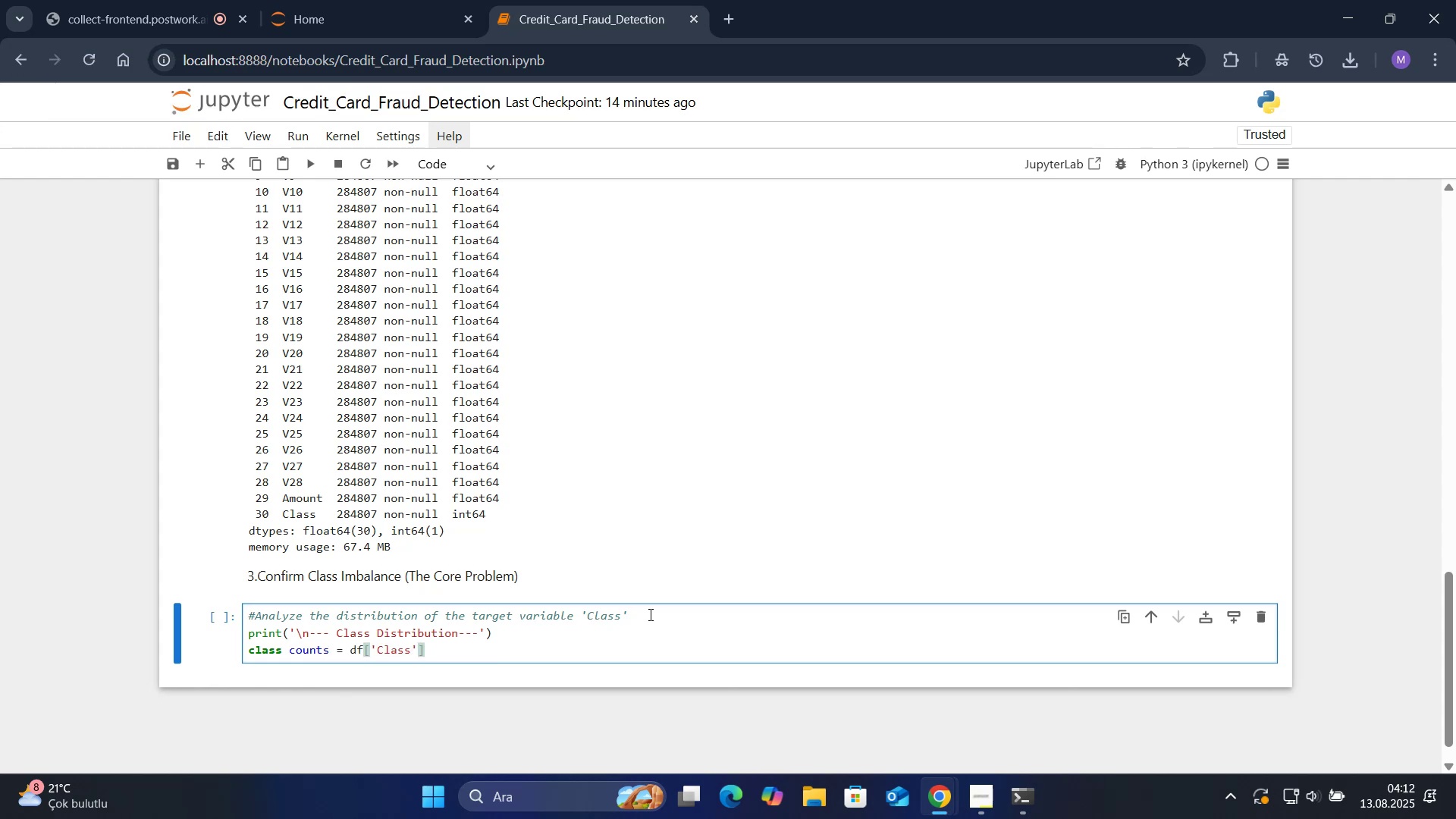 
type(.value_counts*()
 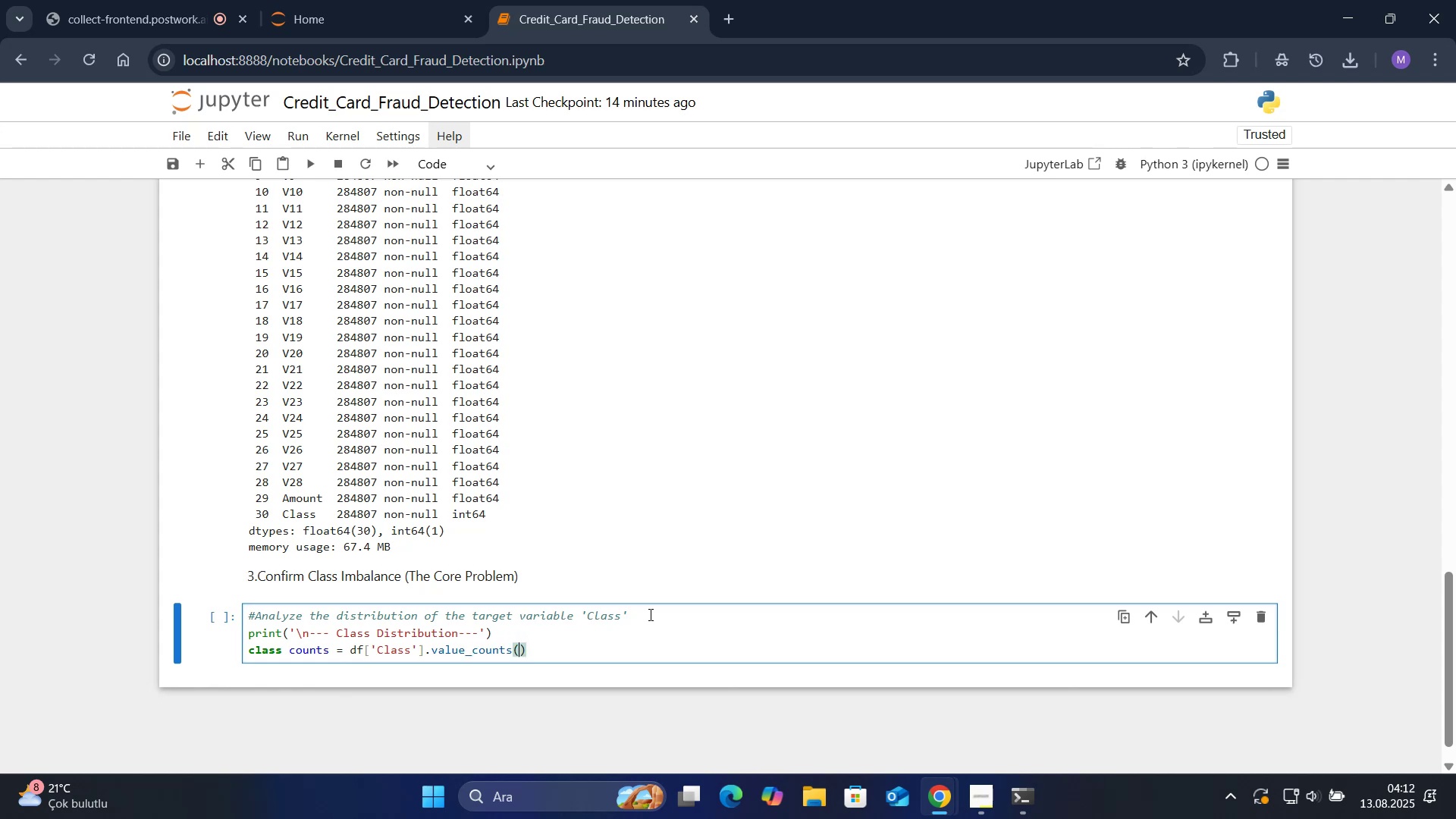 
 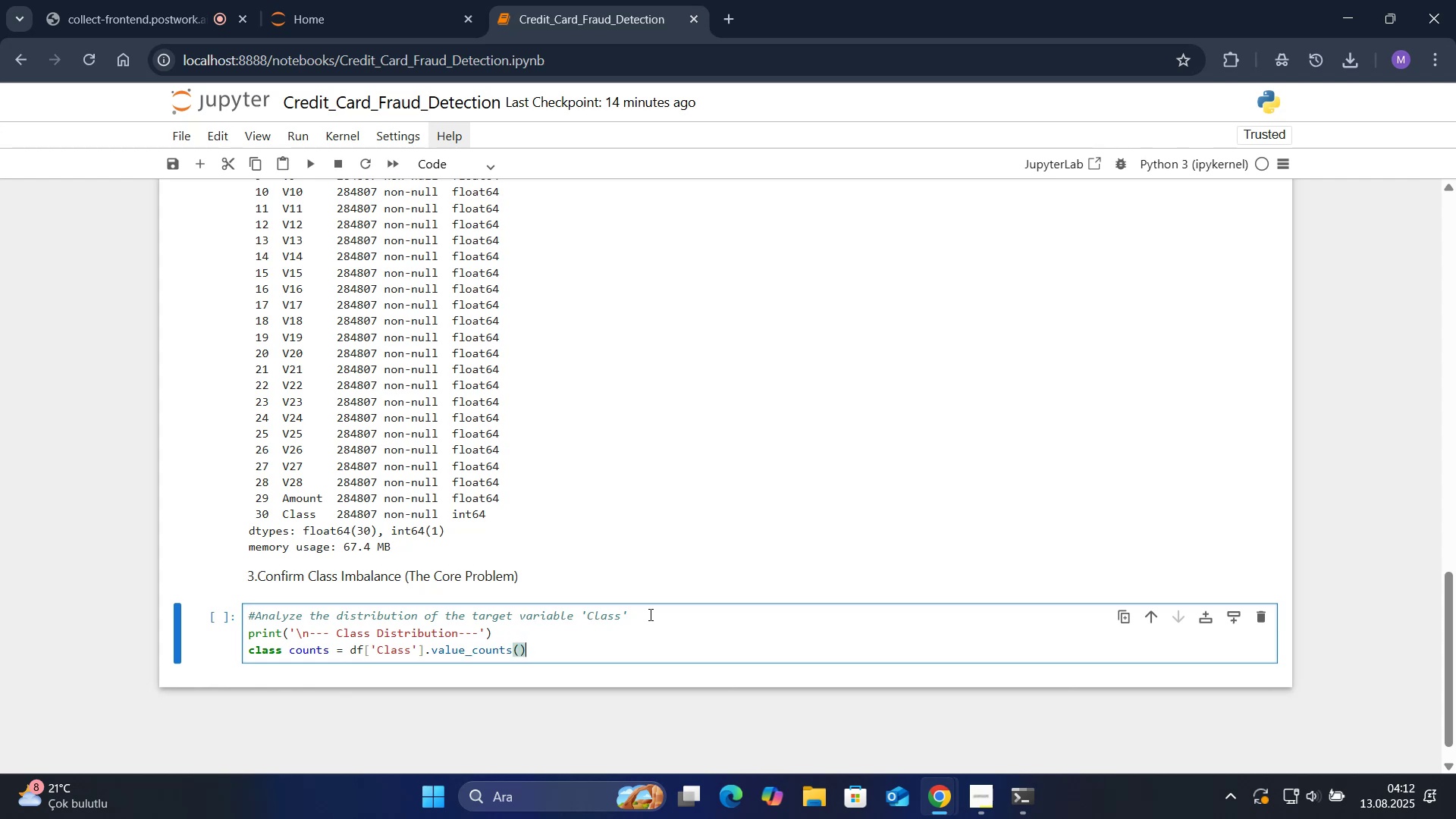 
key(ArrowLeft)
 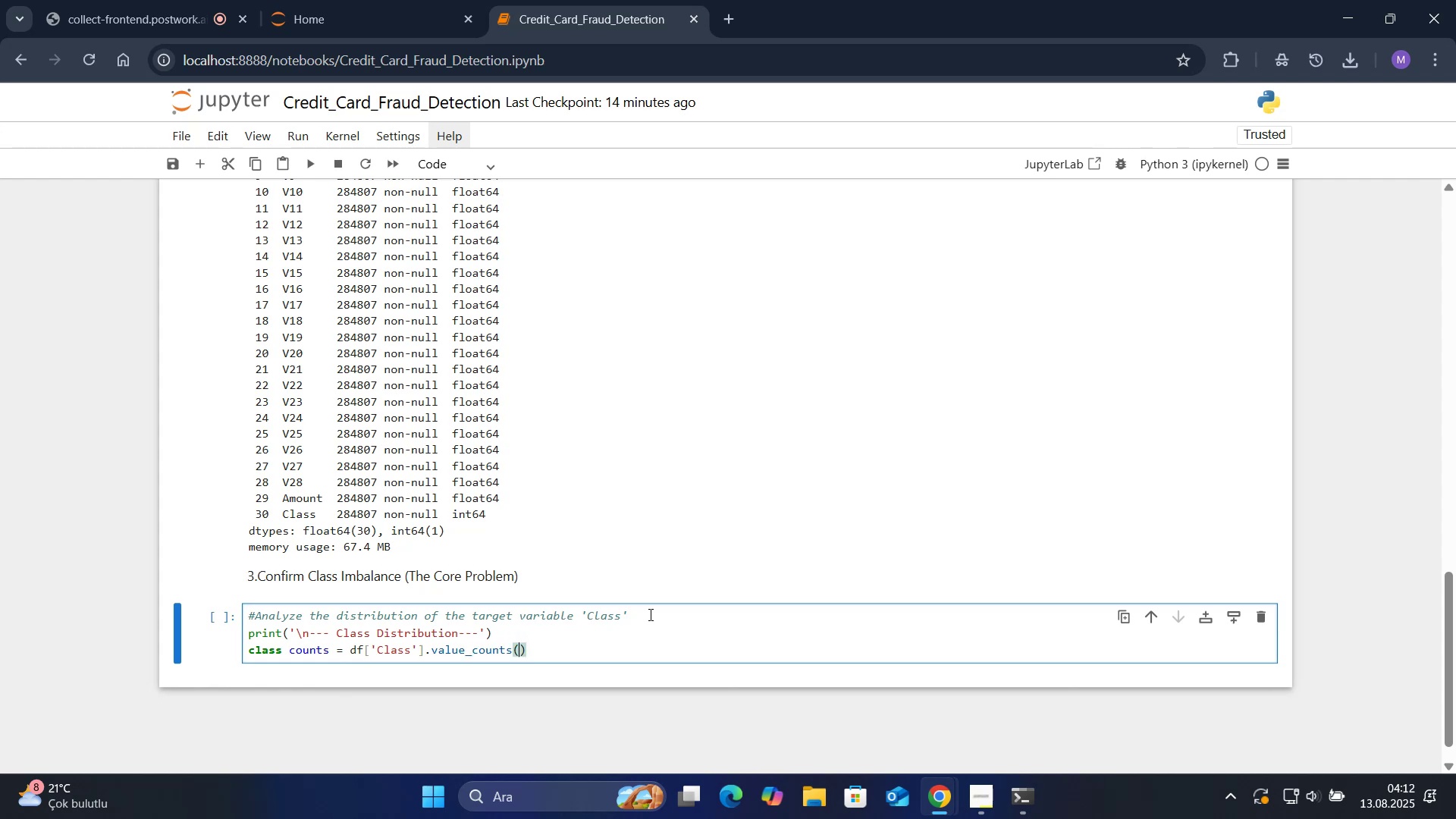 
key(ArrowRight)
 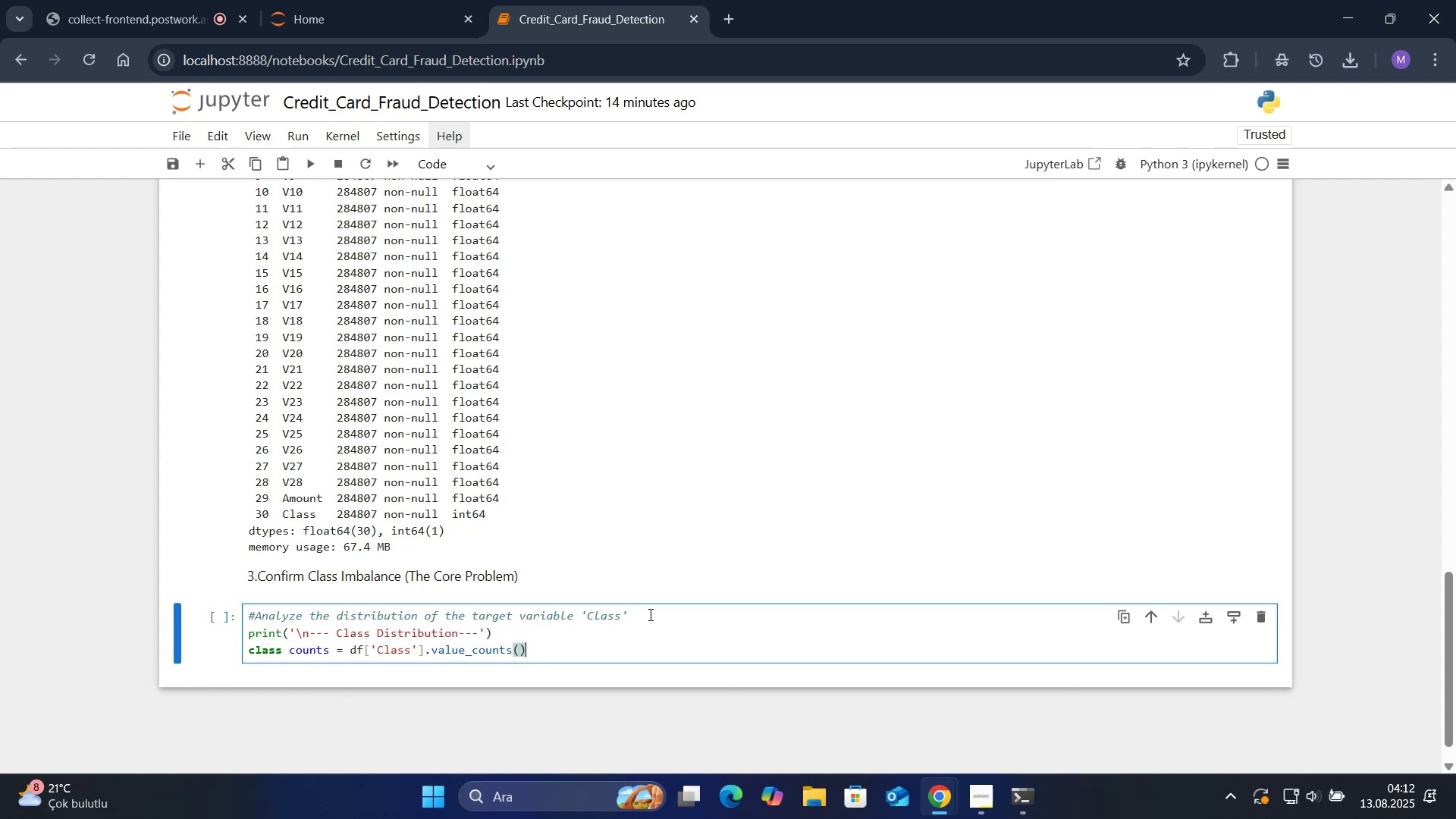 
key(ArrowRight)
 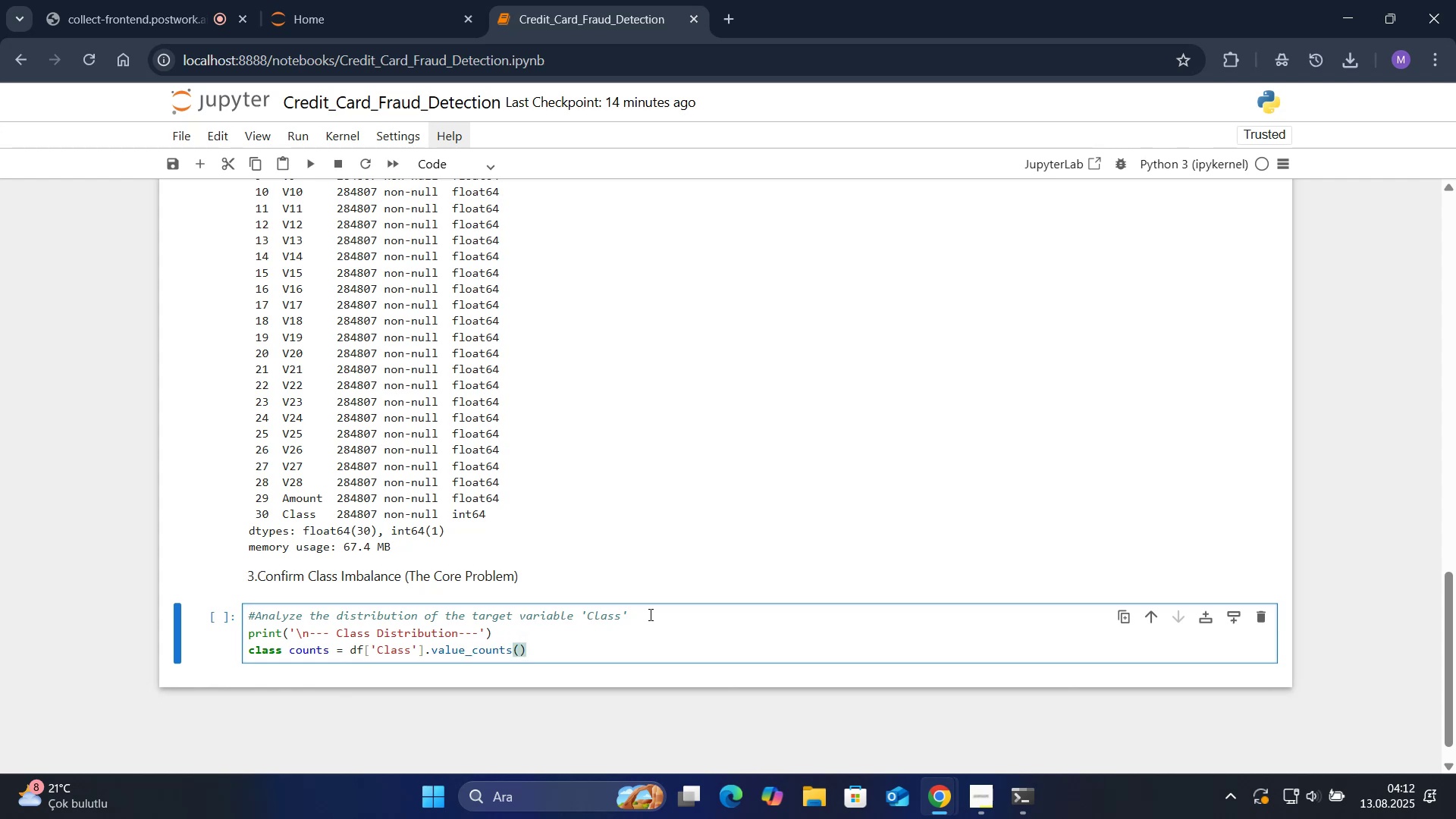 
key(Enter)
 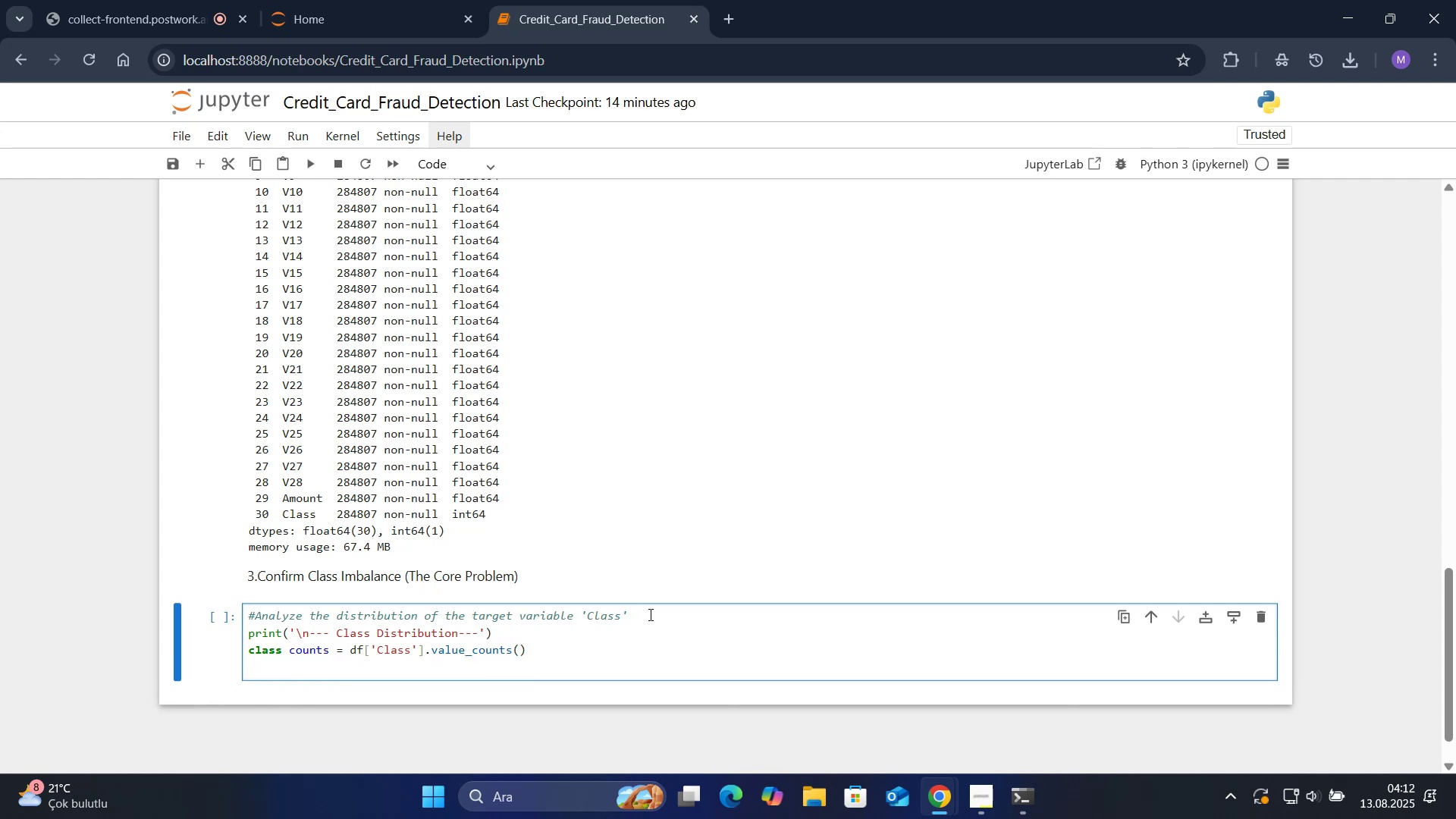 
type(pr'nt*()
 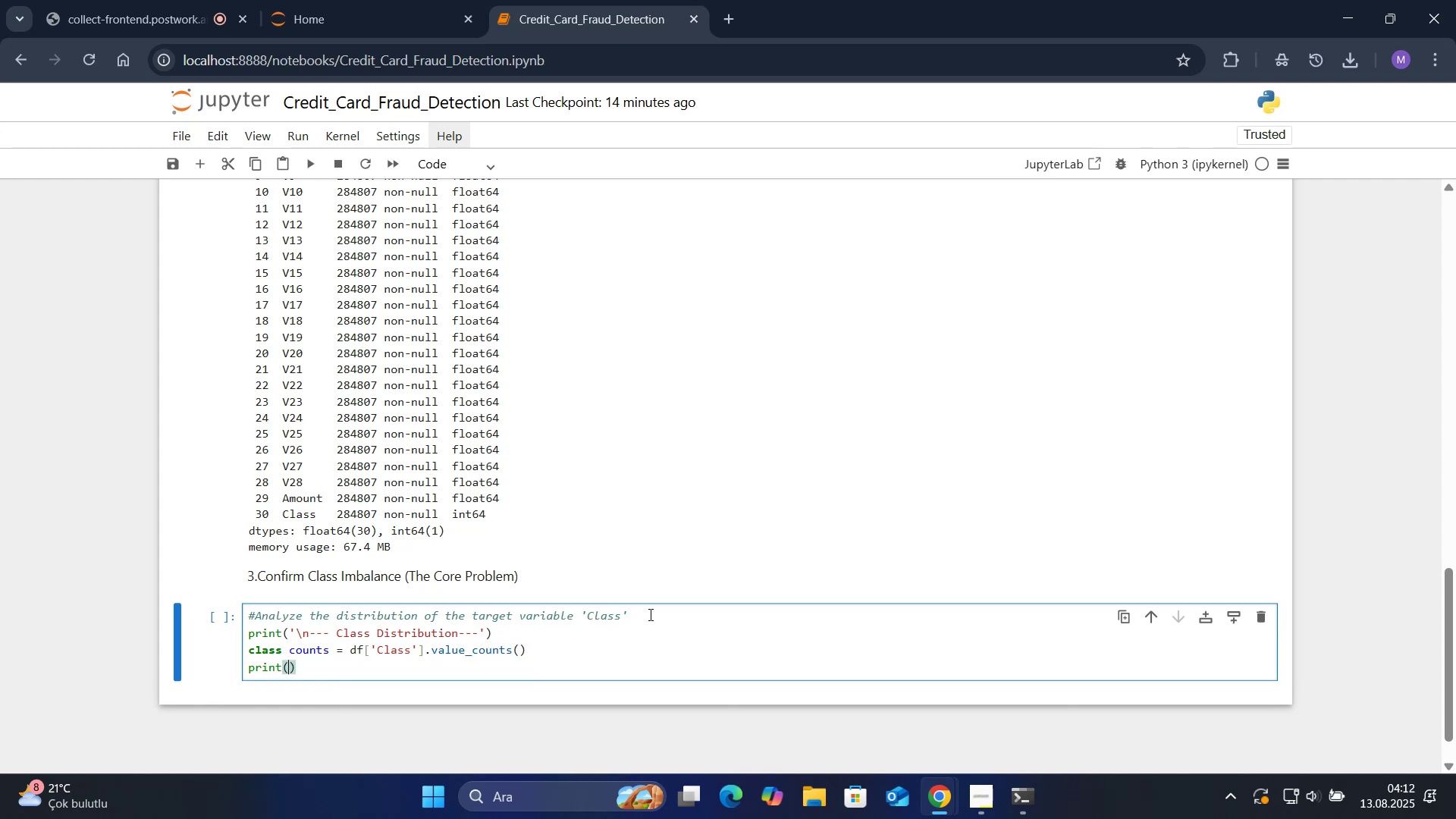 
 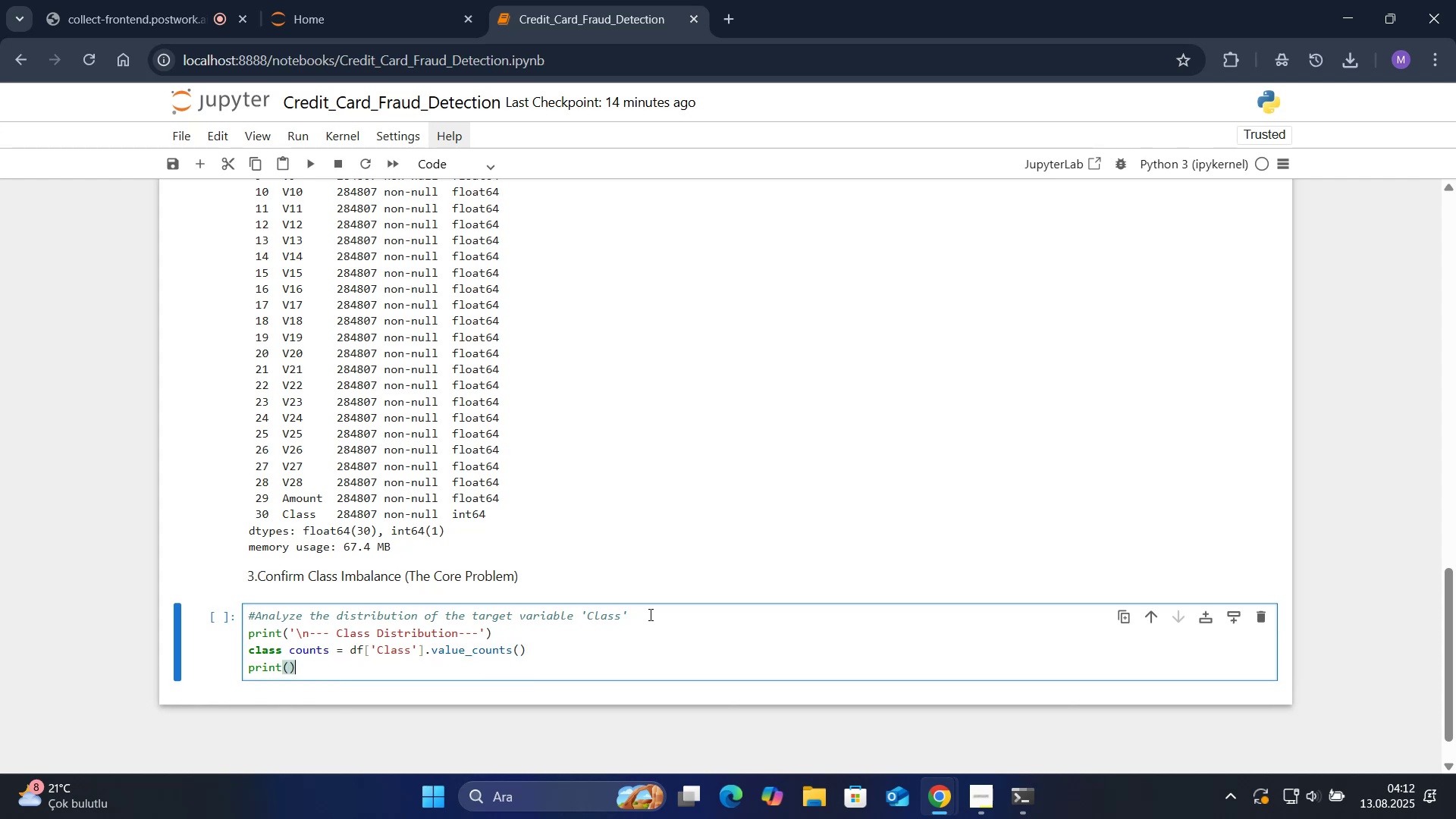 
key(ArrowLeft)
 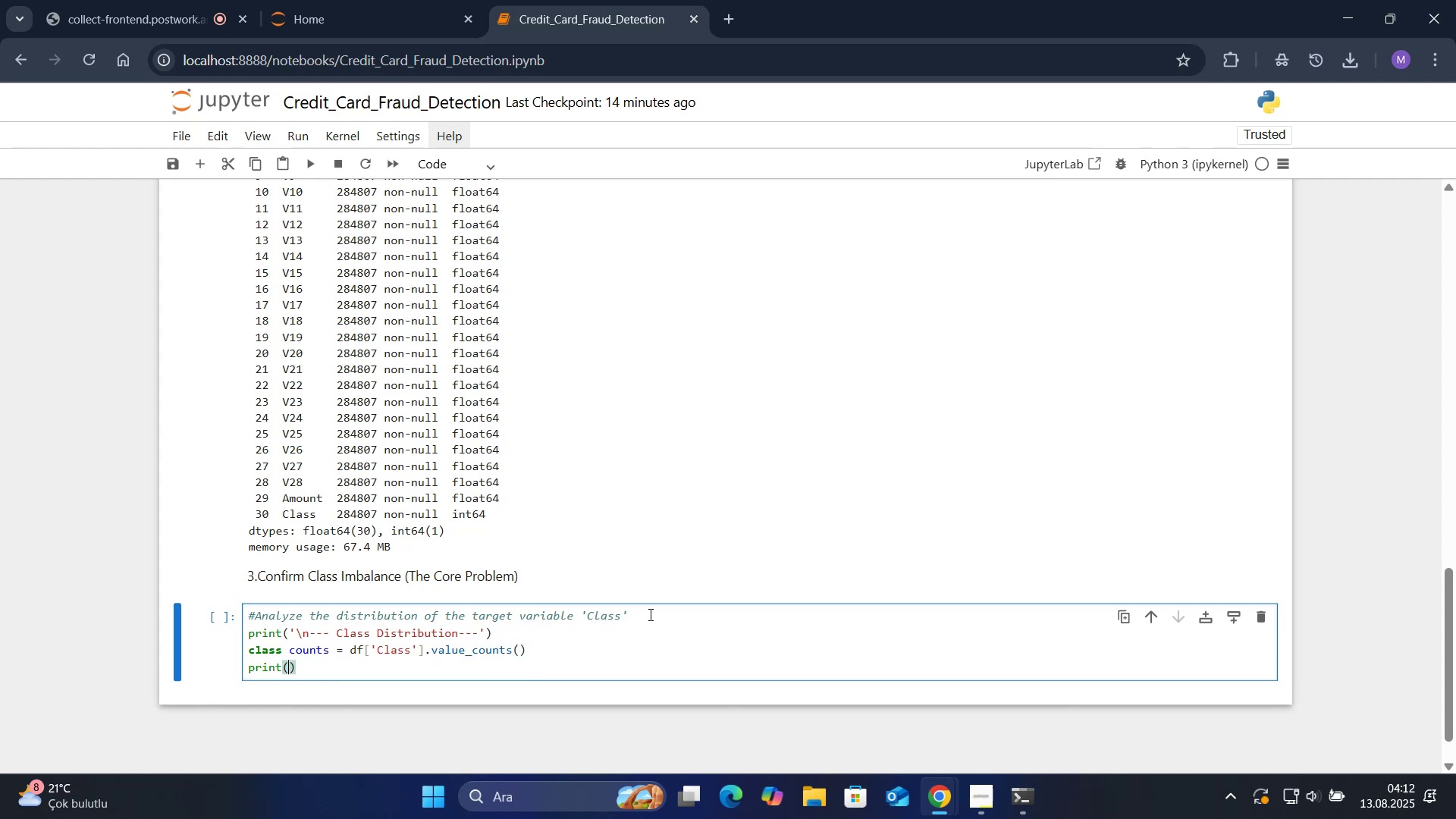 
type(class_counts)
 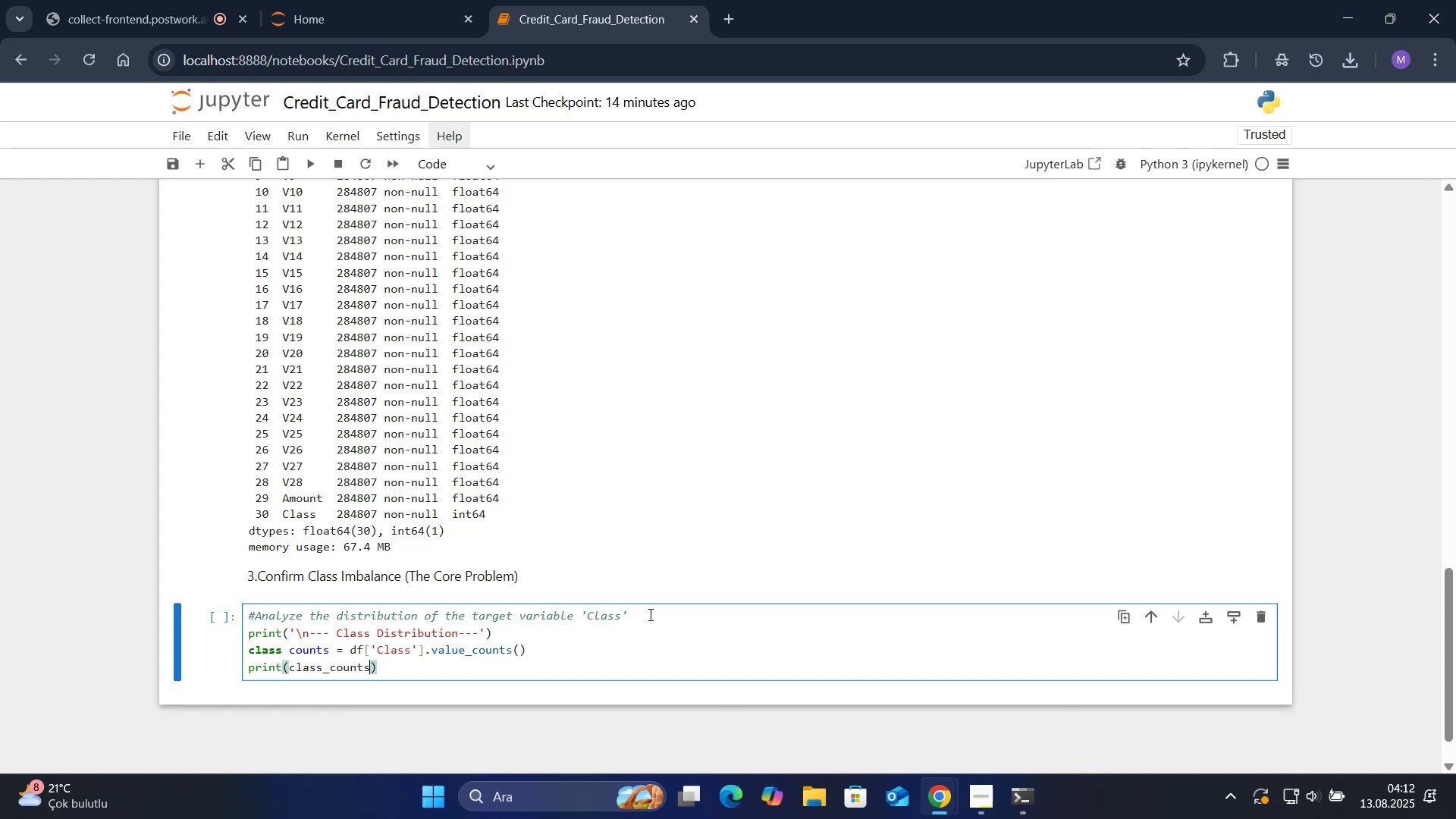 
key(ArrowRight)
 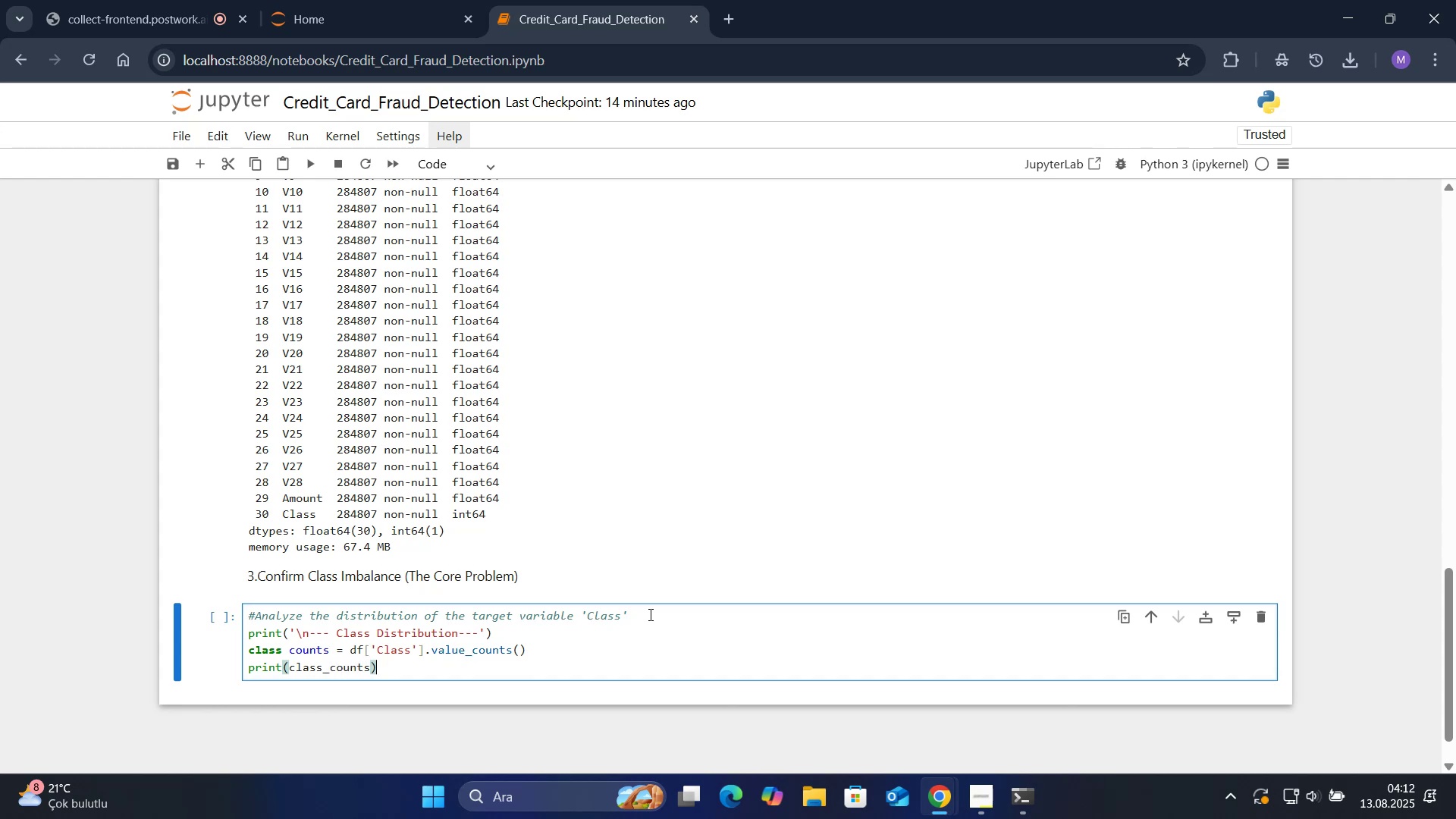 
key(ArrowRight)
 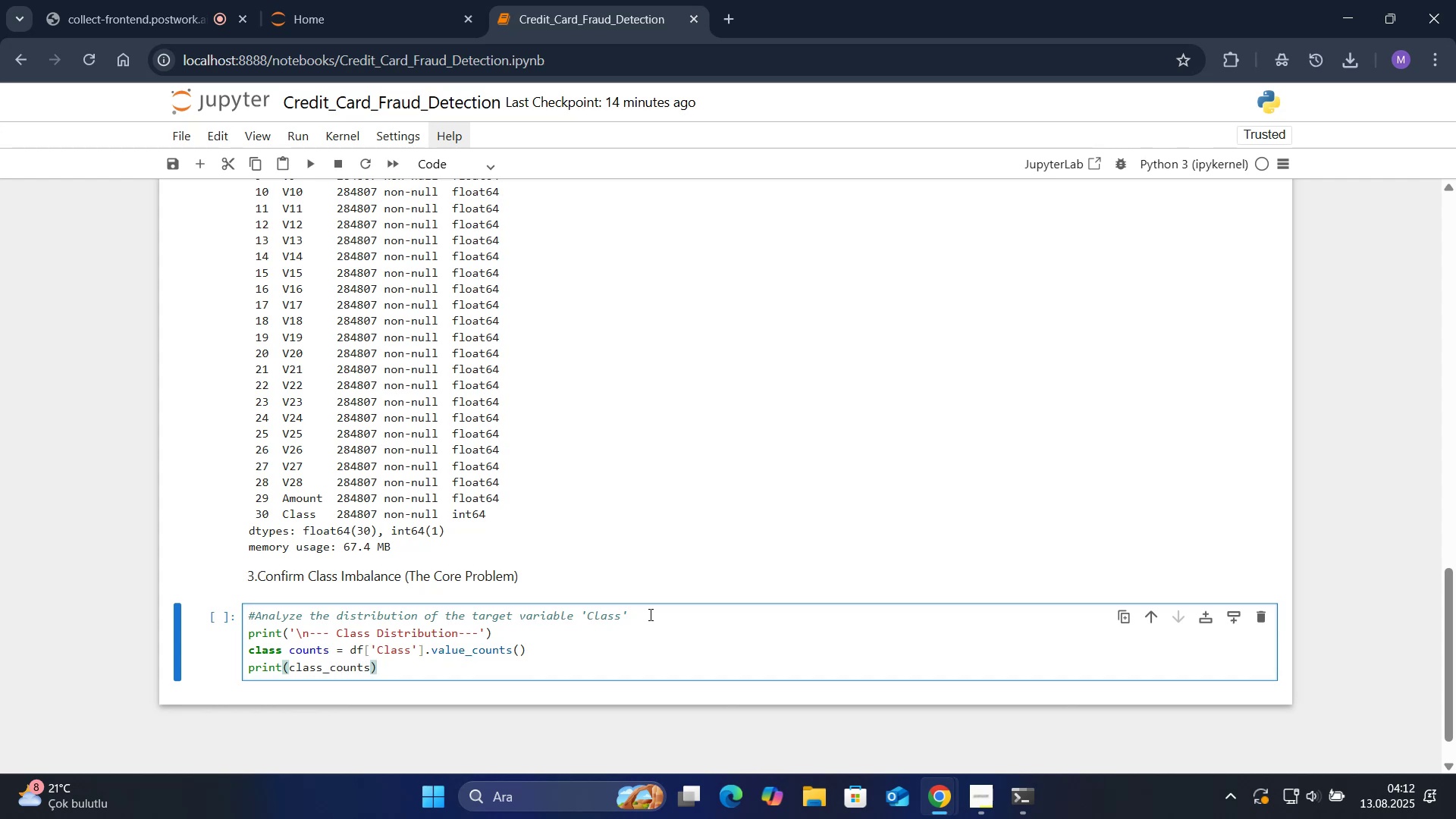 
key(Enter)
 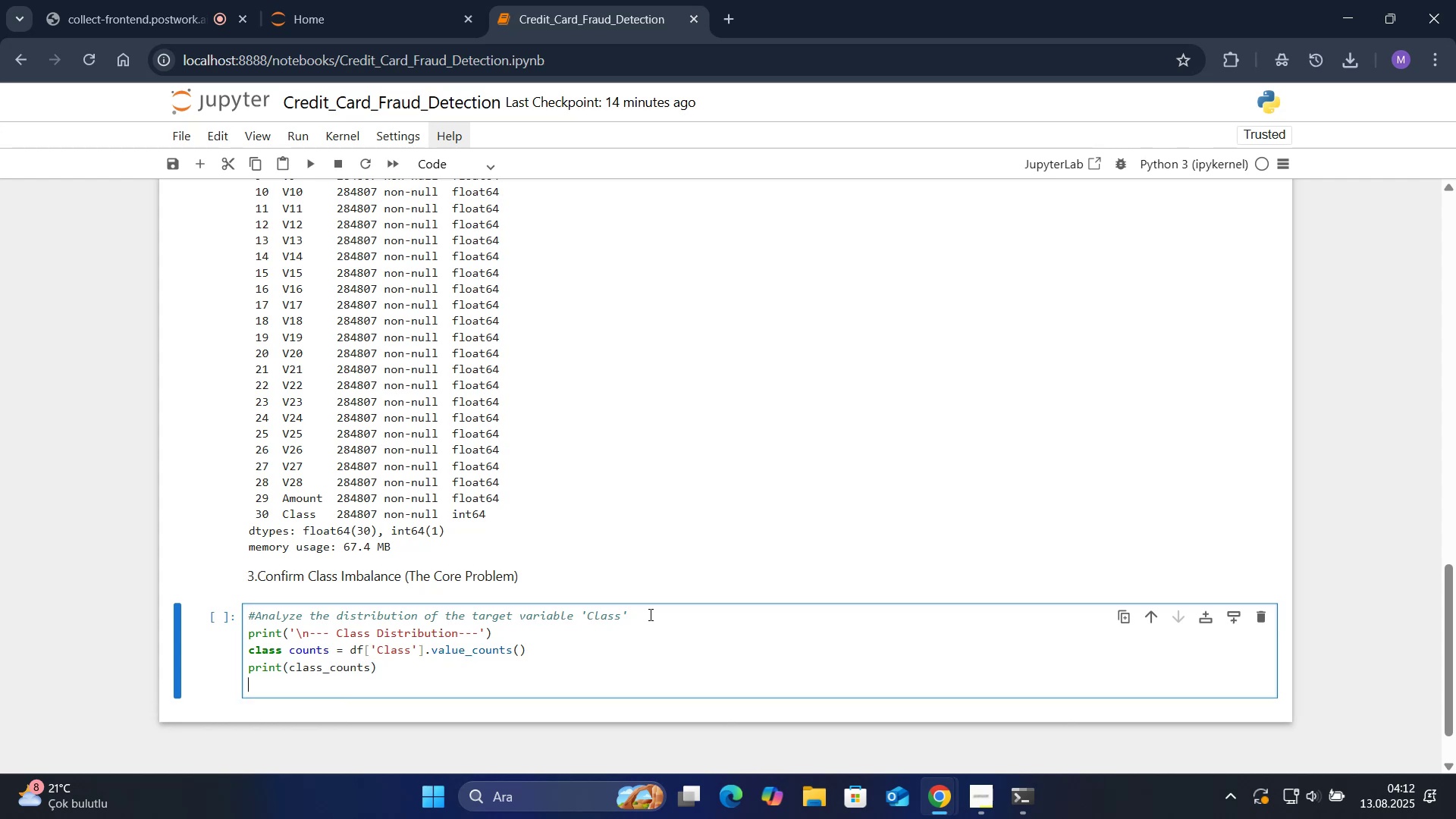 
key(Enter)
 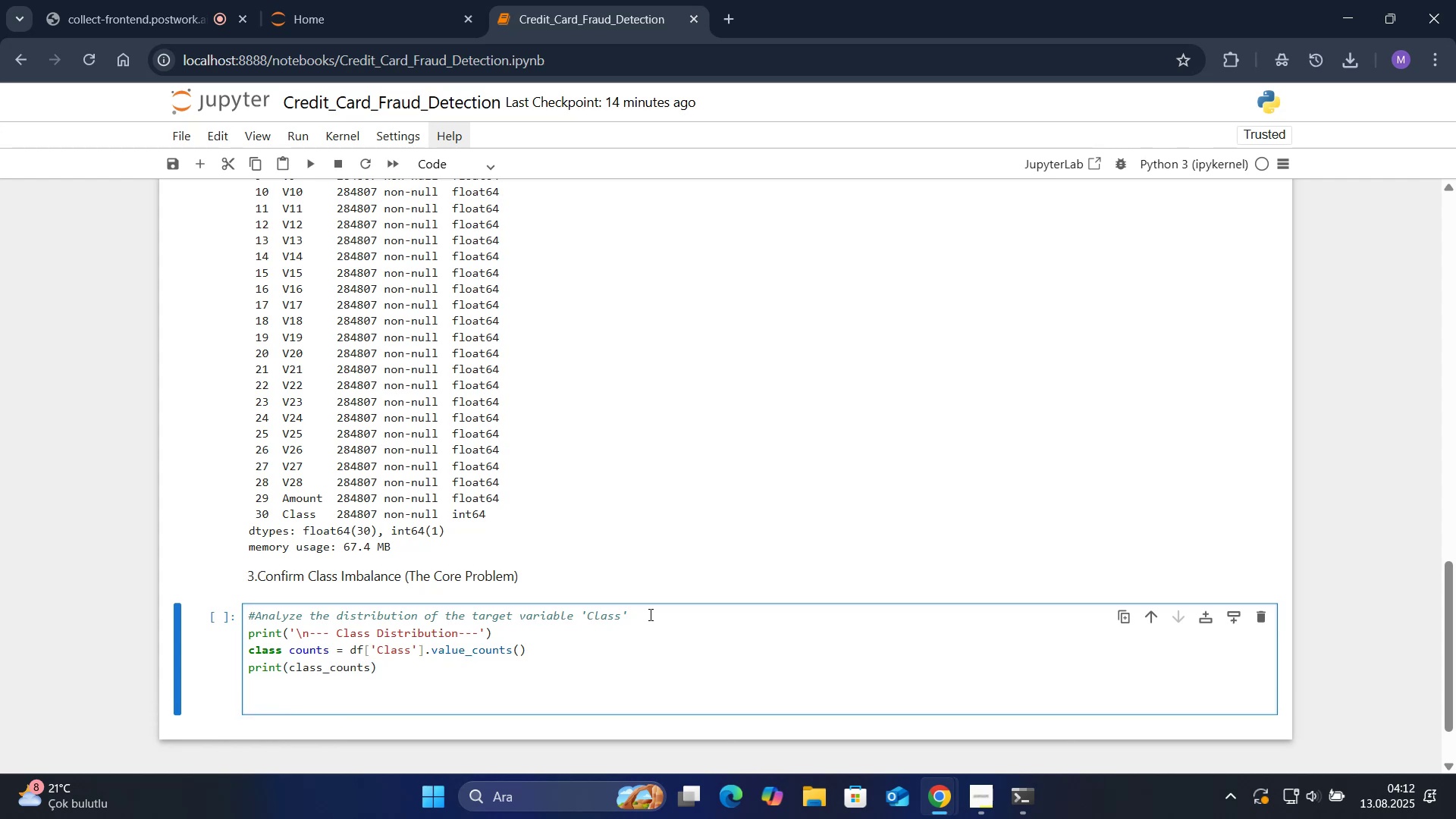 
scroll: coordinate [650, 619], scroll_direction: down, amount: 1.0
 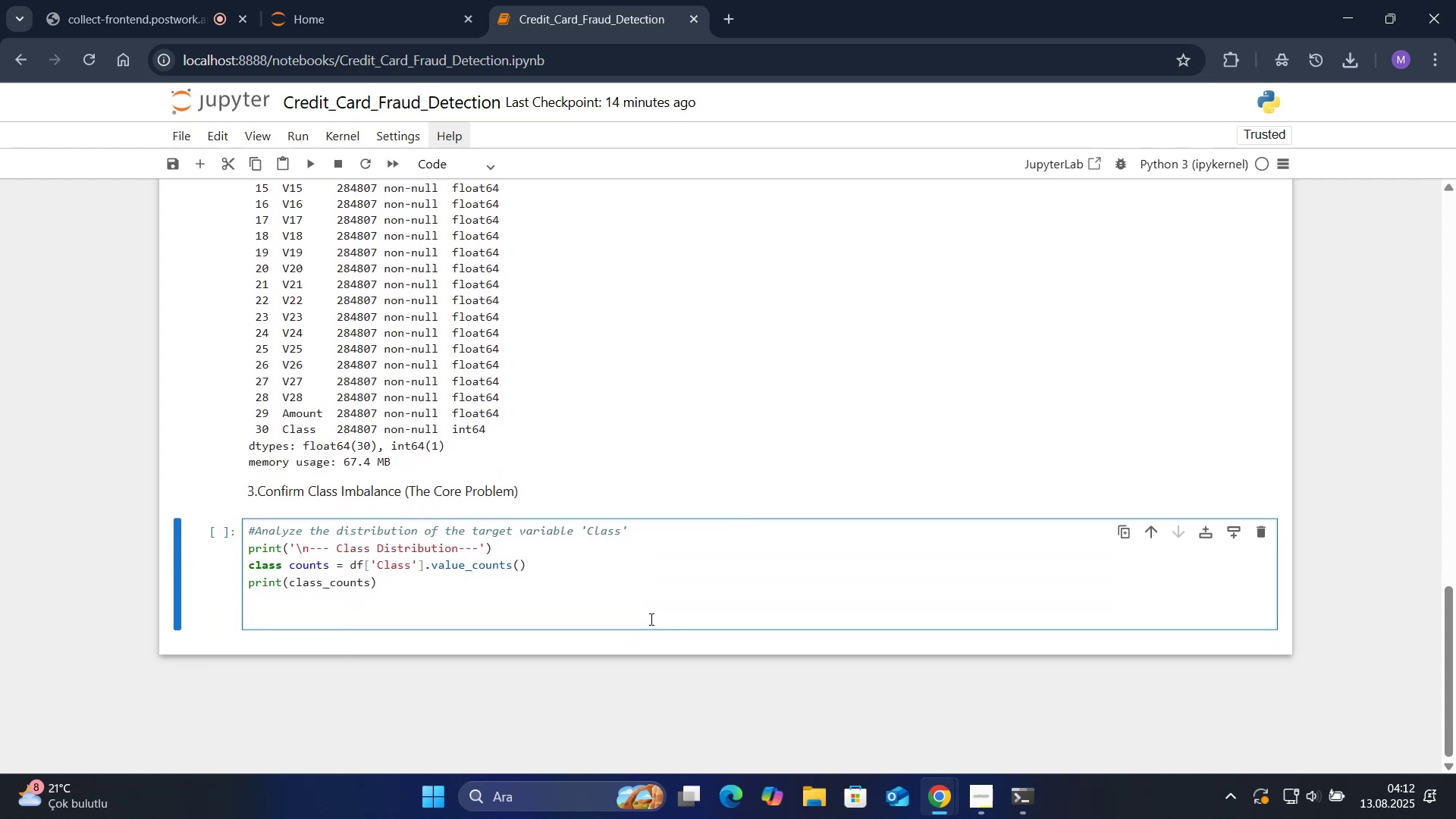 
key(Alt+Control+3)
 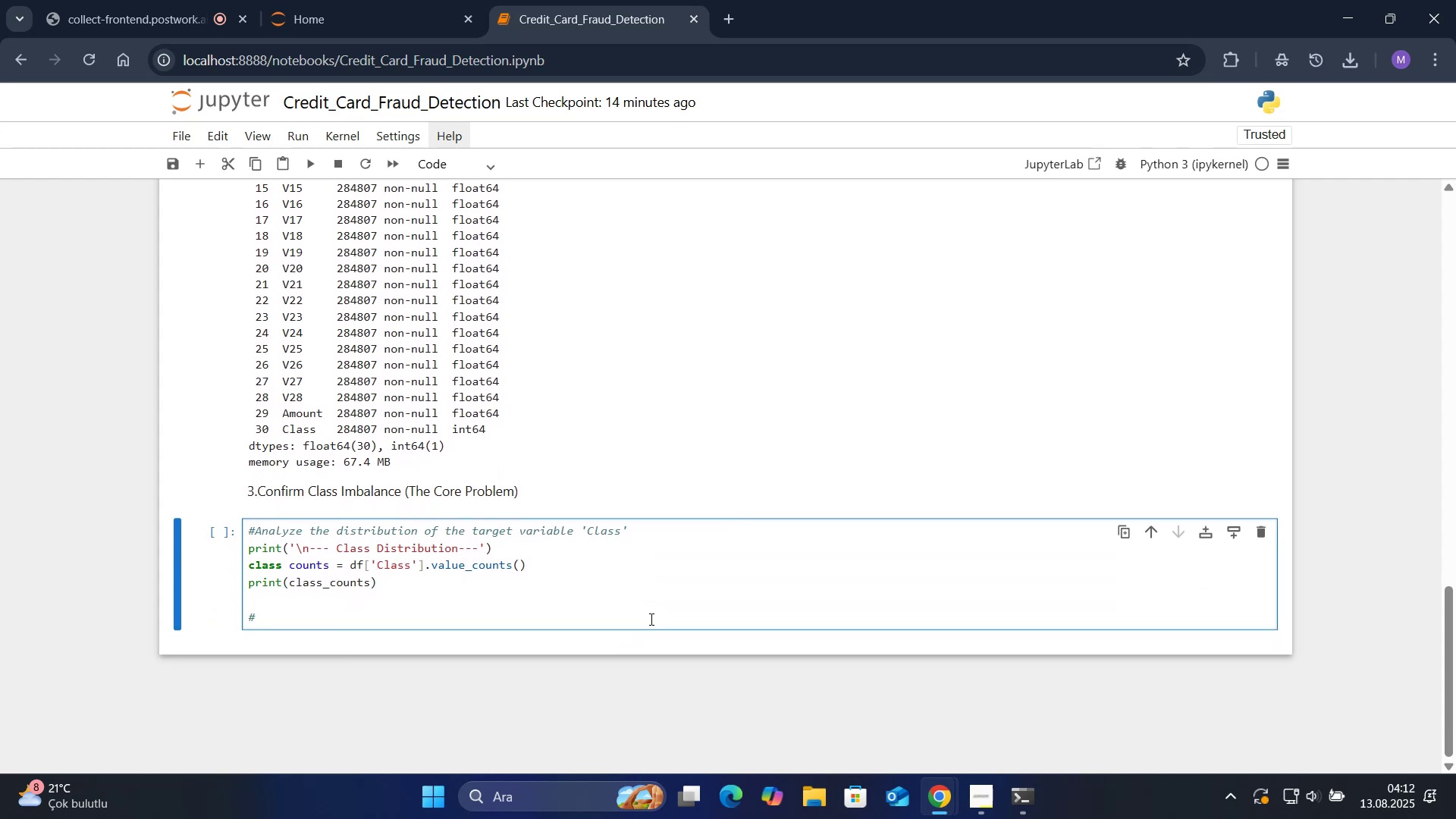 
type(V'sual'ze the 'mbalance)
 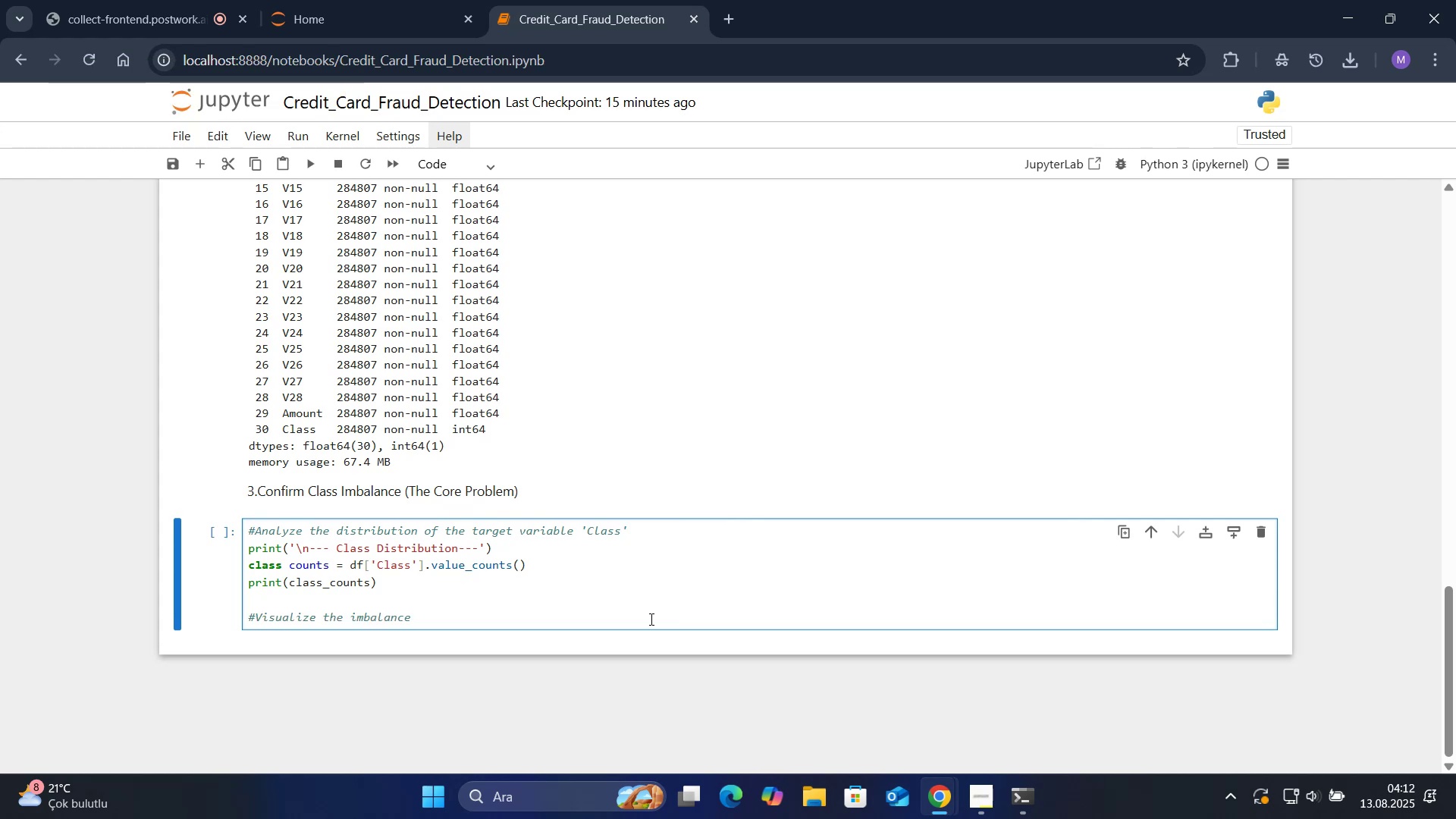 
key(Enter)
 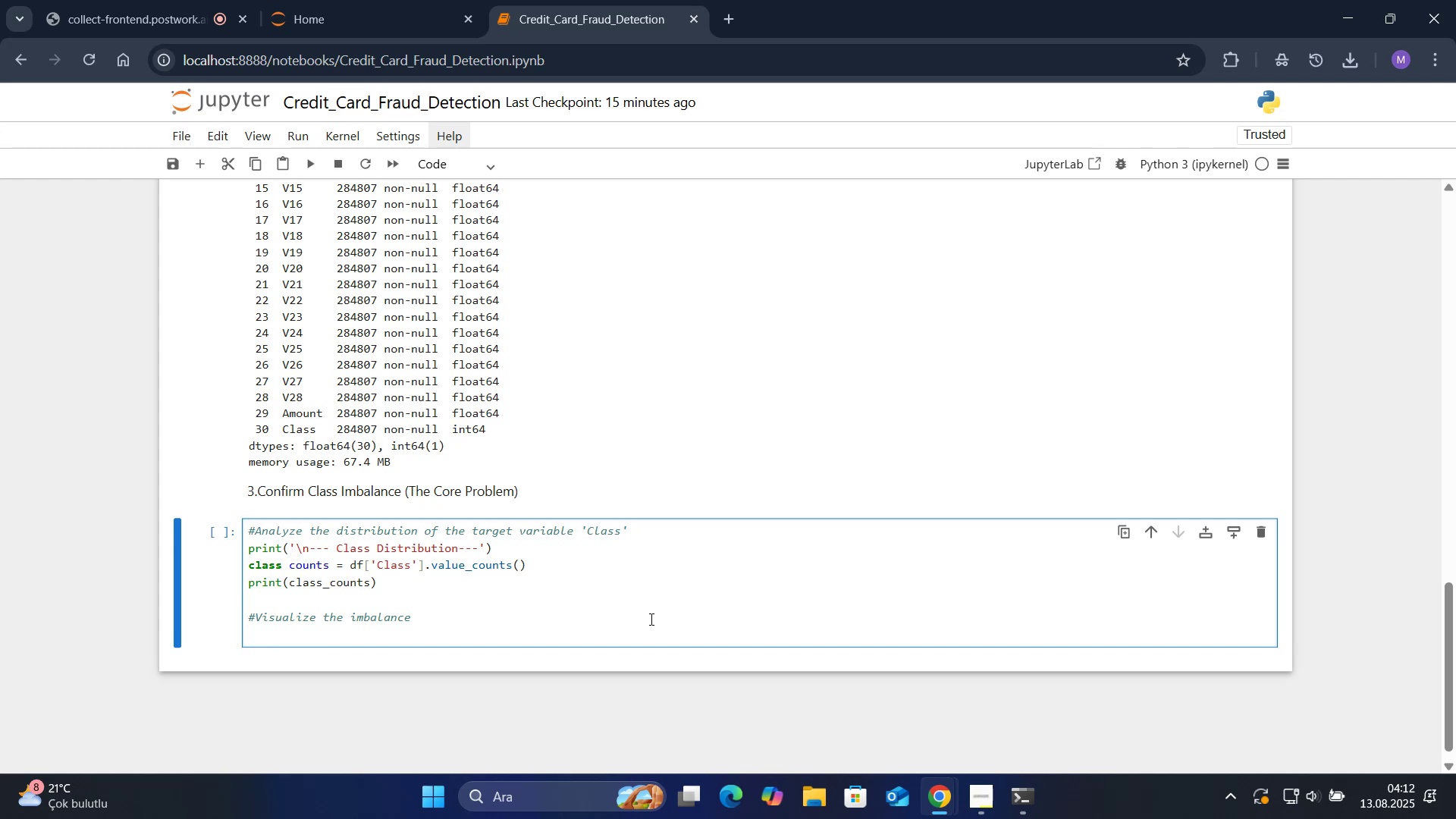 
type(plt.f'gure*()
 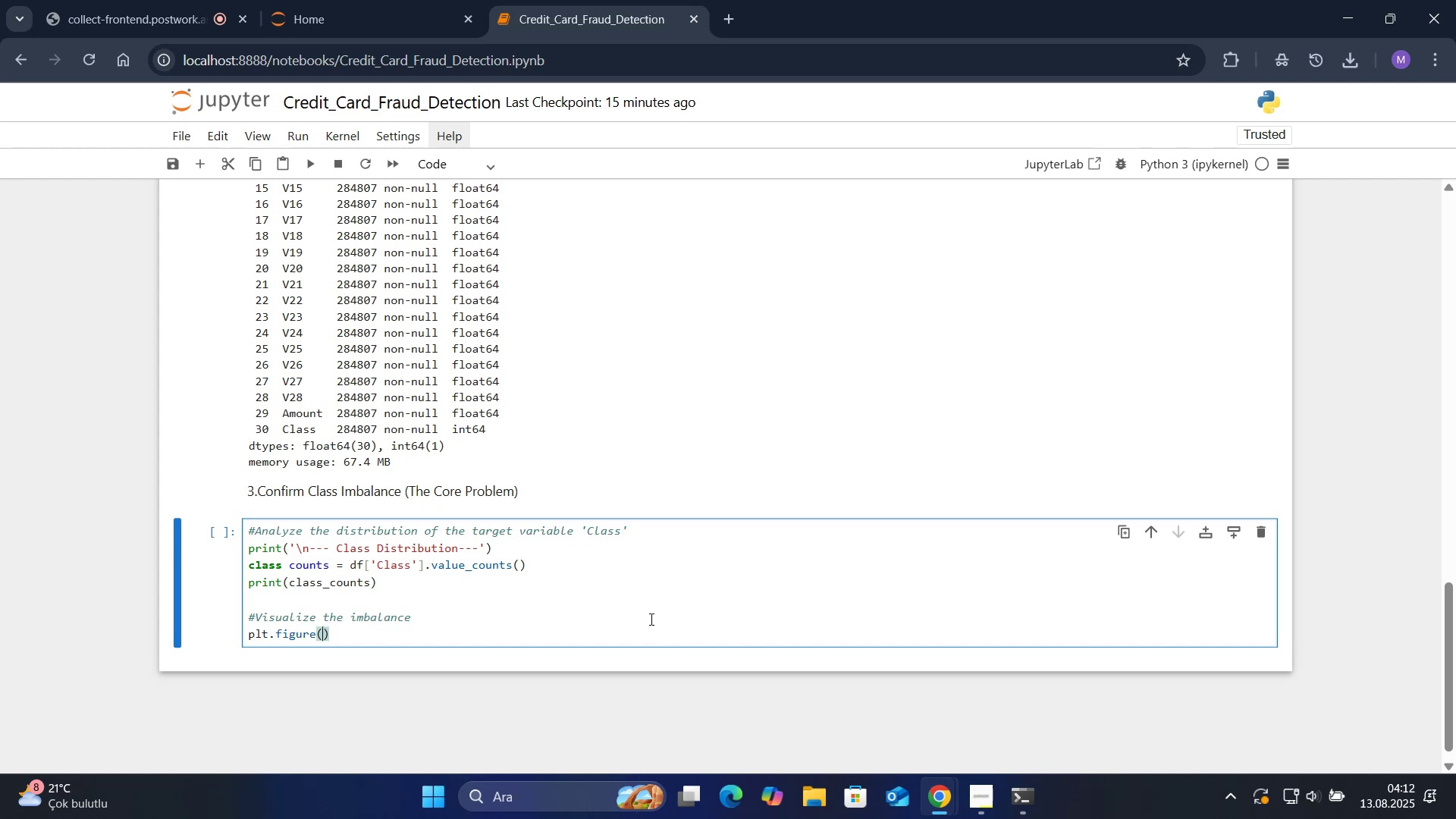 
 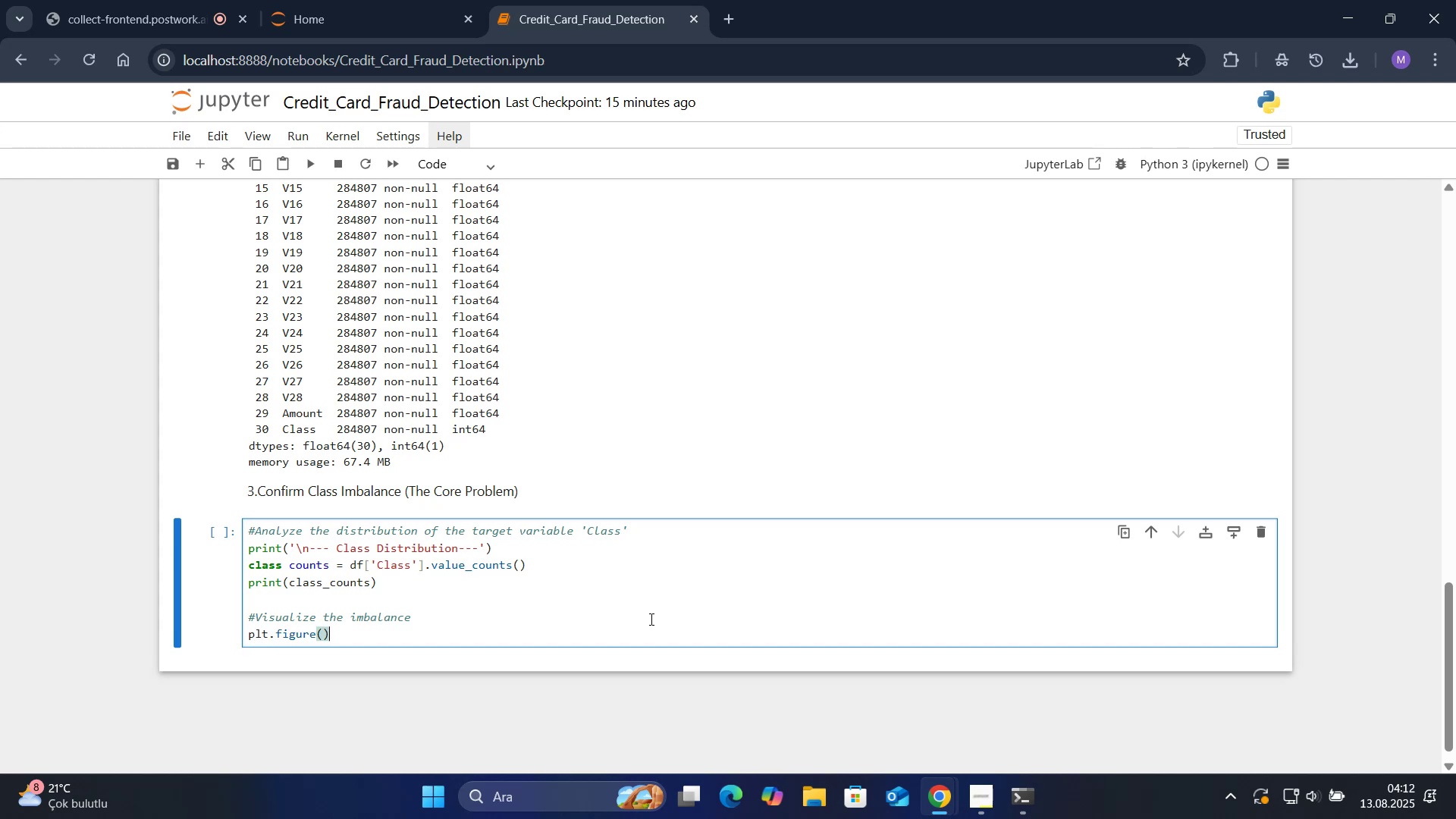 
key(ArrowLeft)
 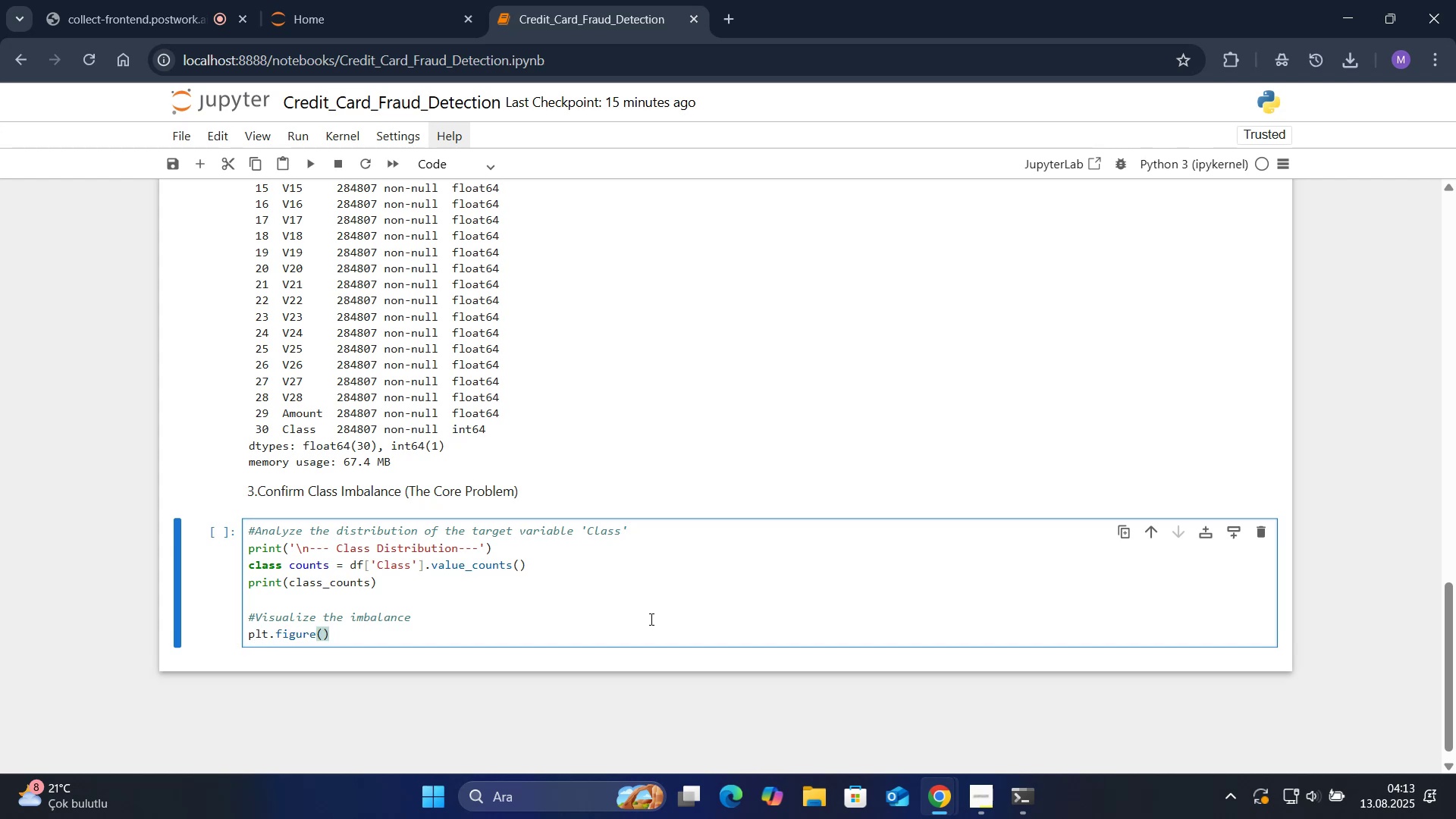 
type(f'gs'ze))
 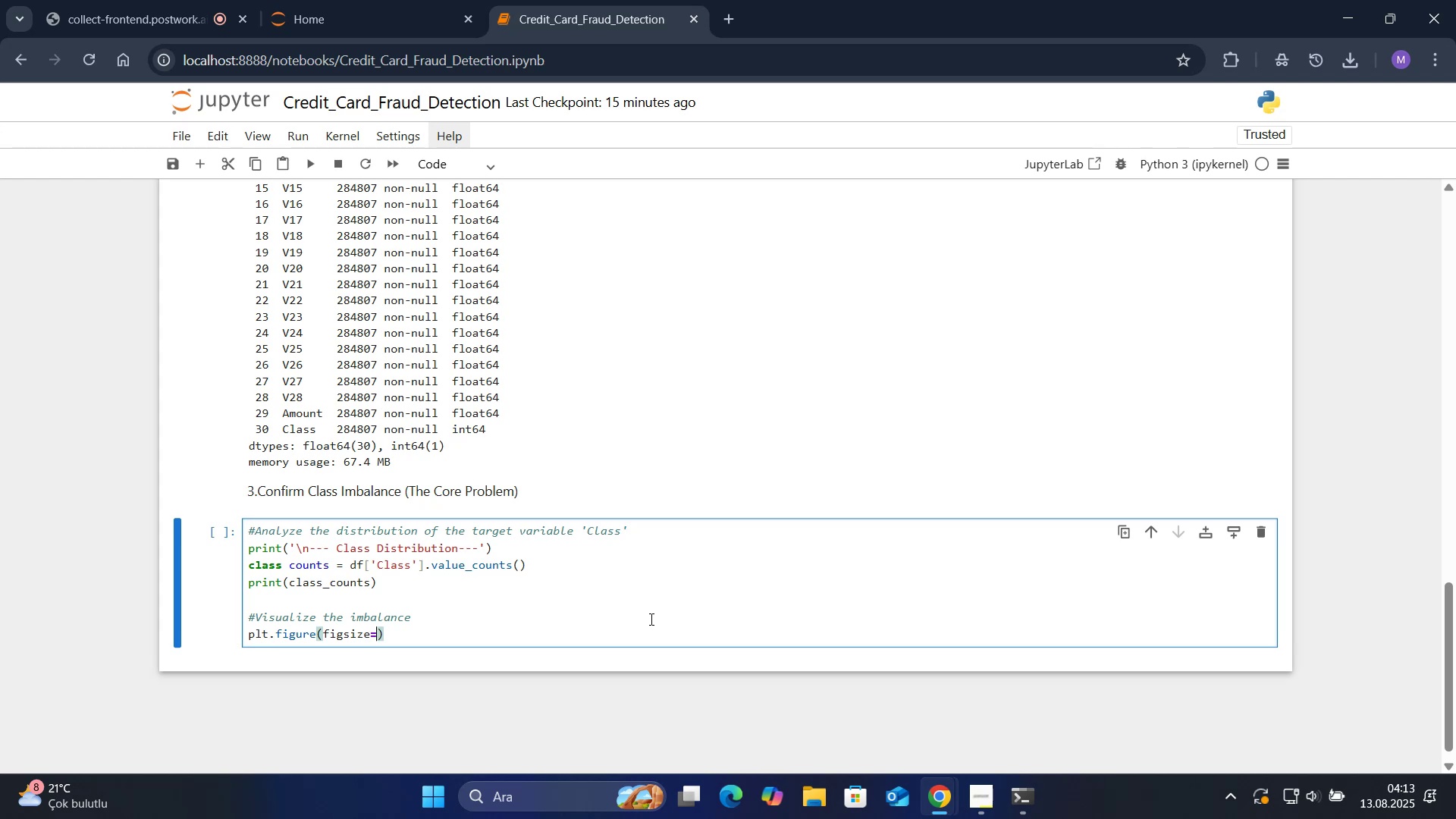 
type(*()
 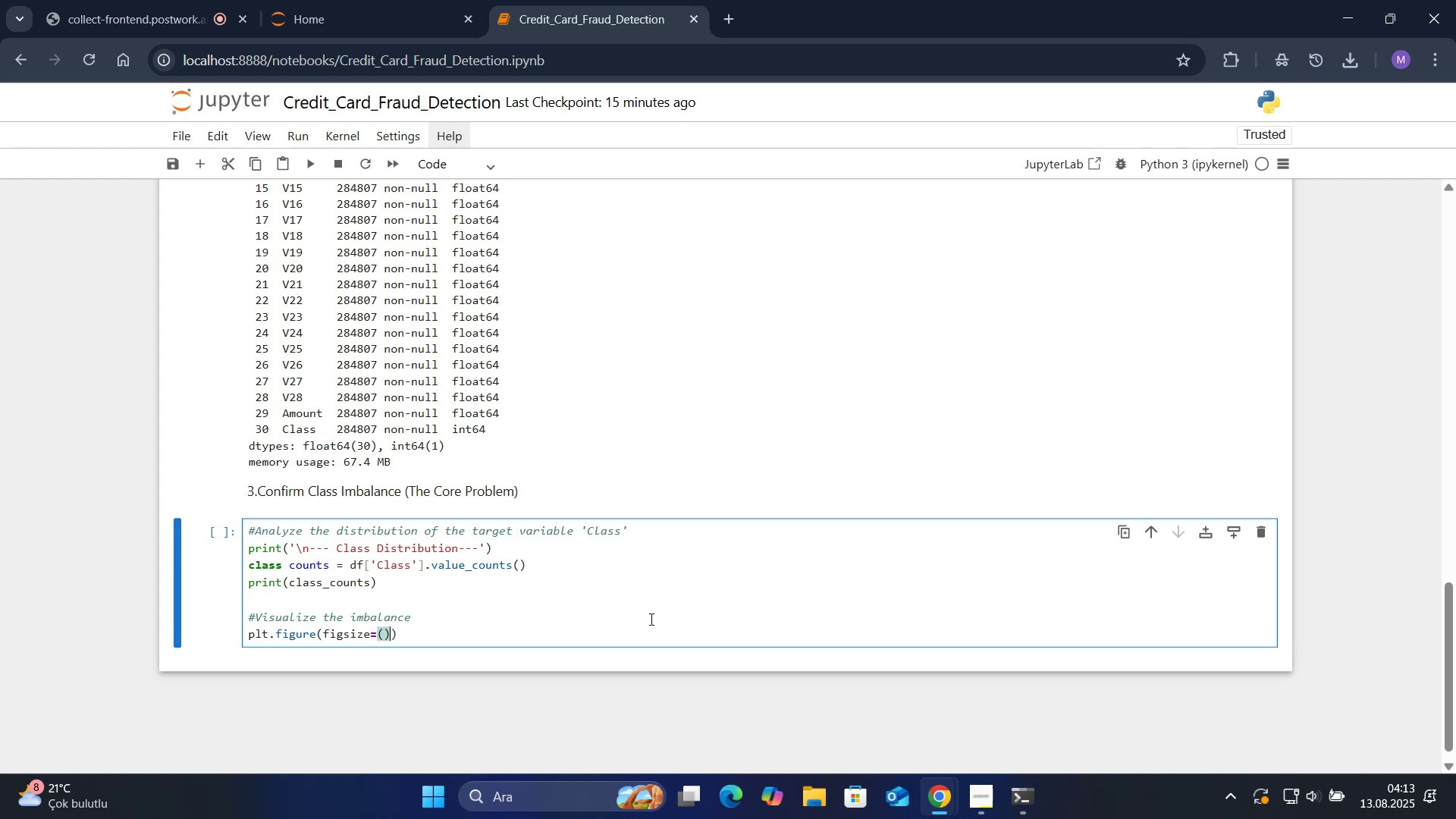 
key(ArrowLeft)
 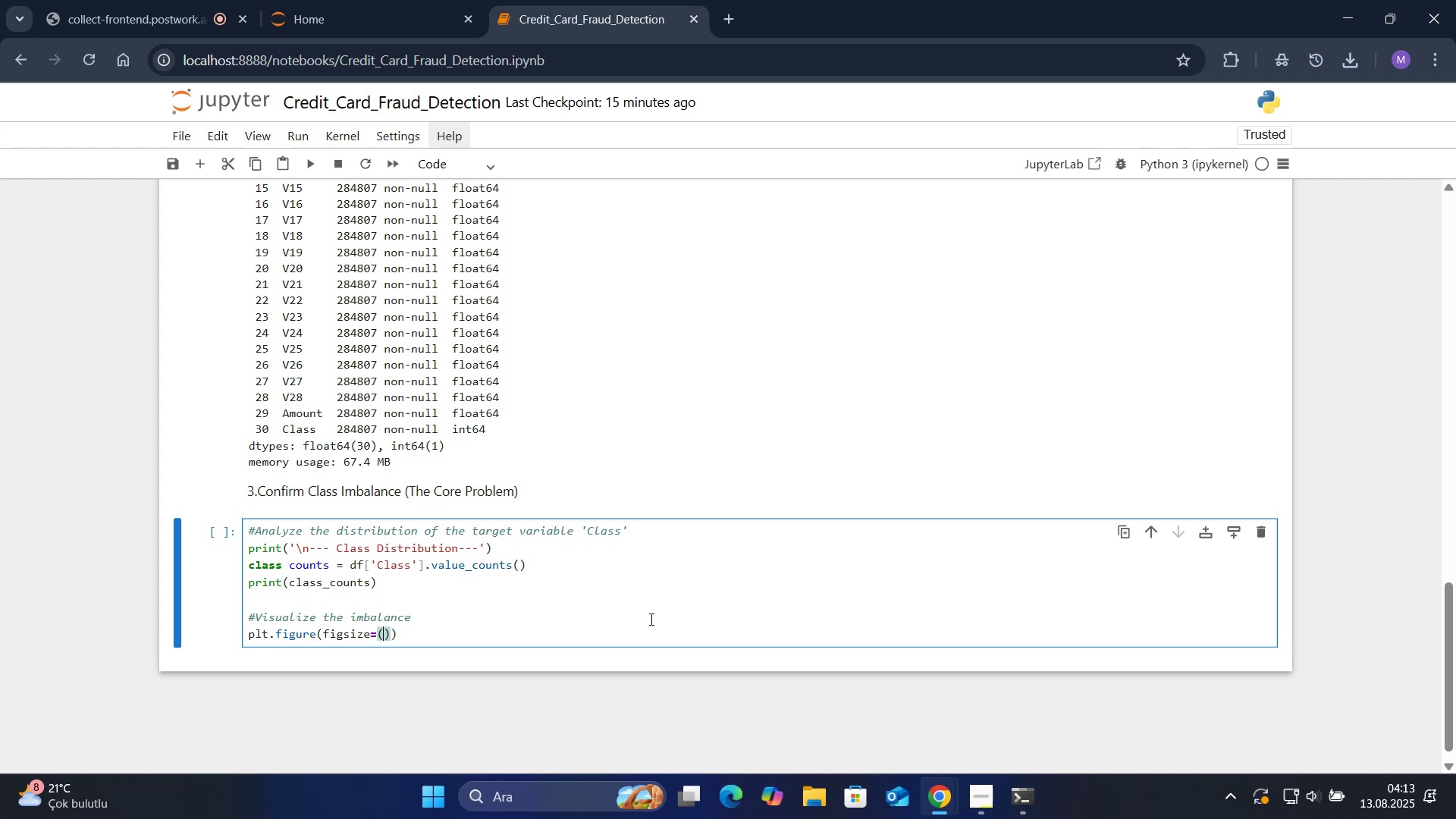 
key(Numpad8)
 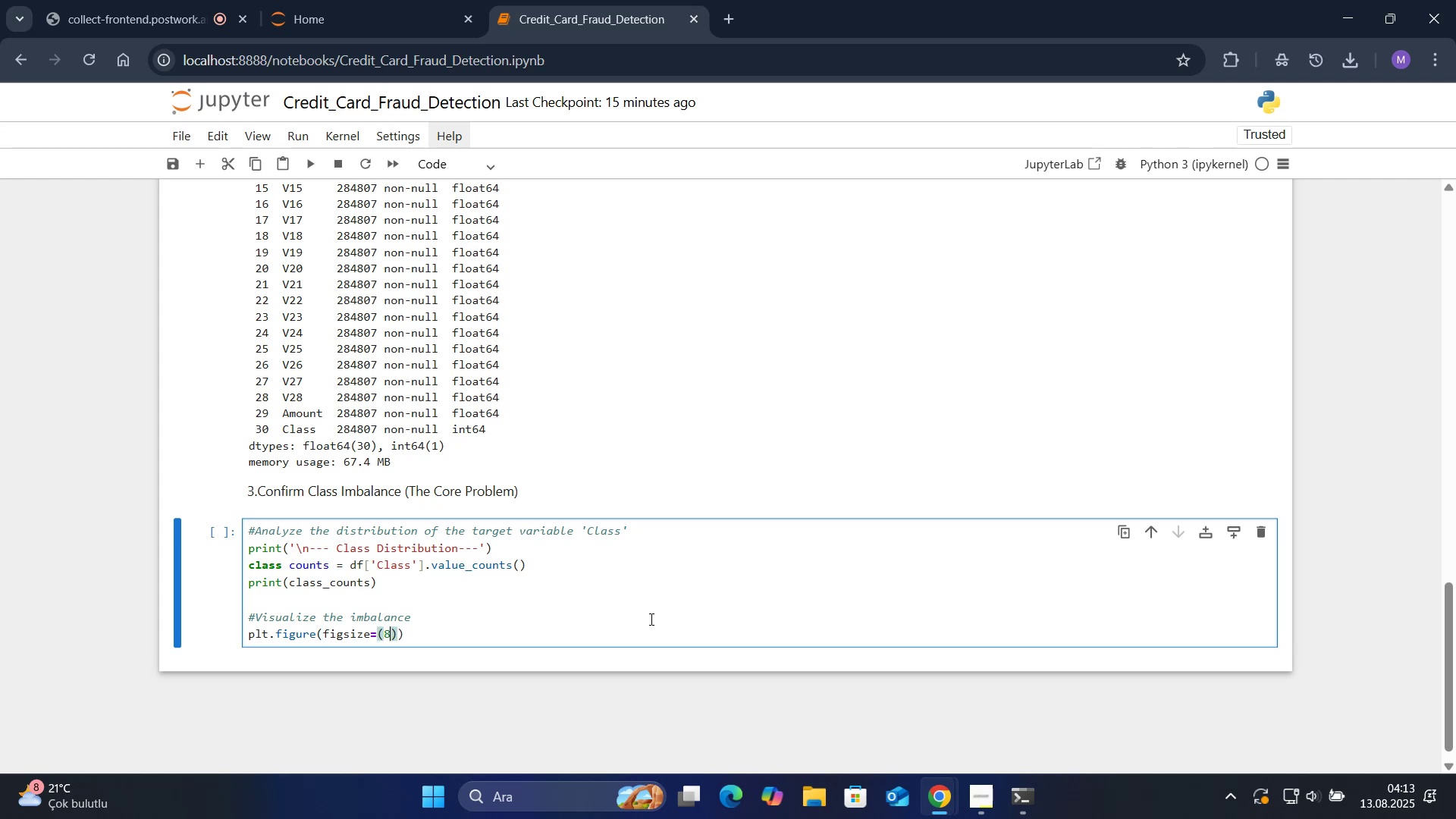 
key(Comma)
 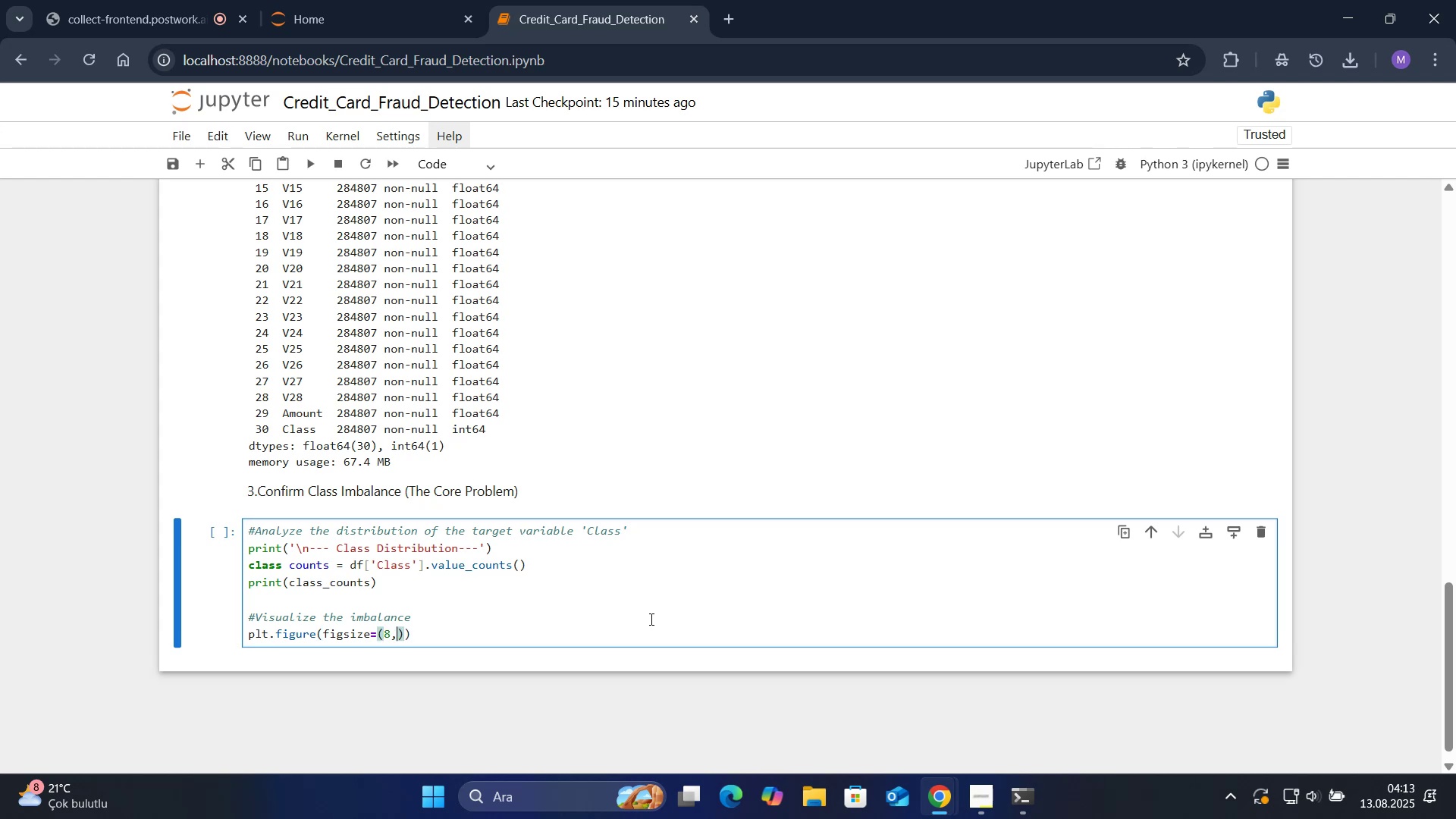 
key(Numpad6)
 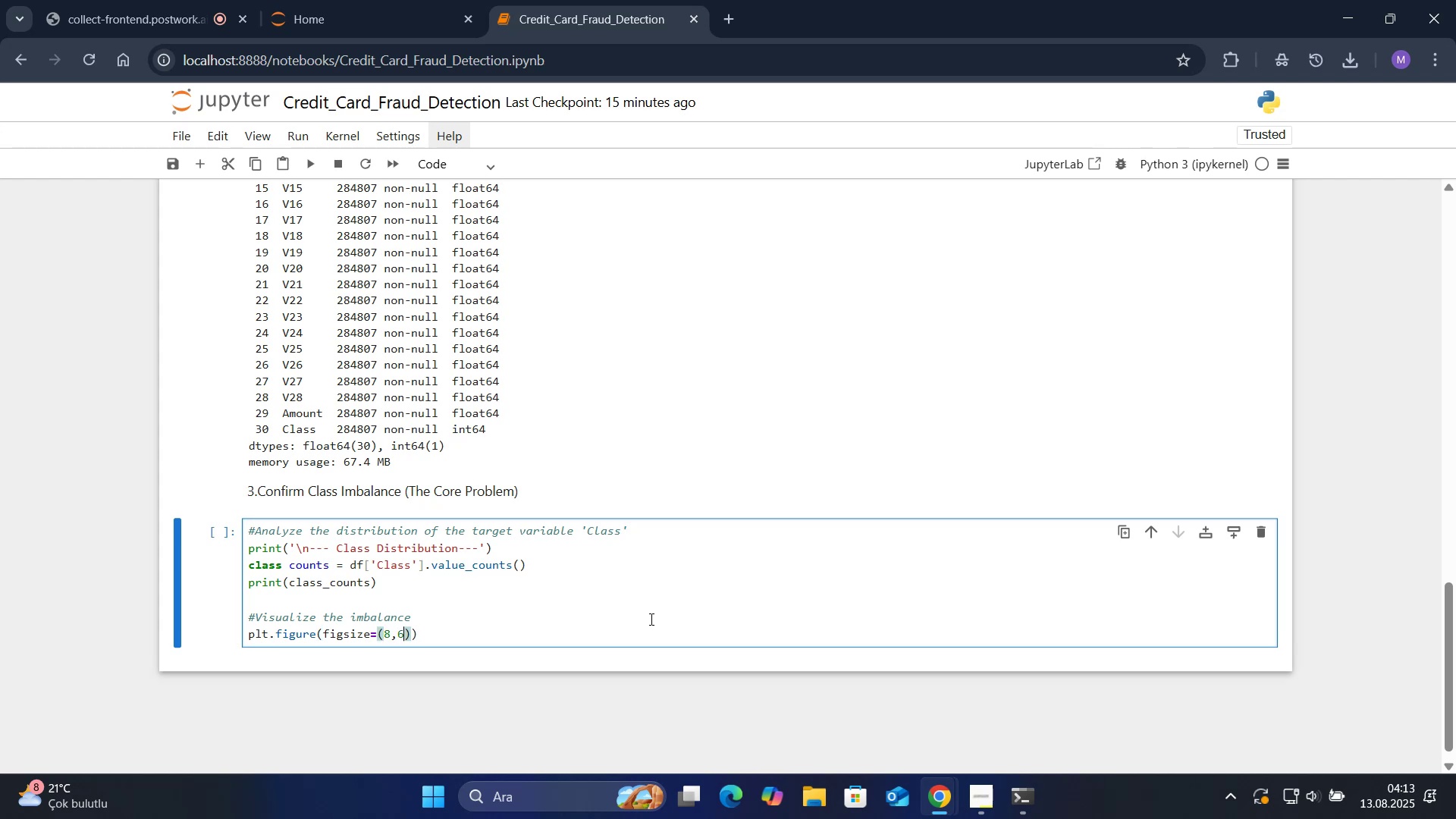 
key(ArrowRight)
 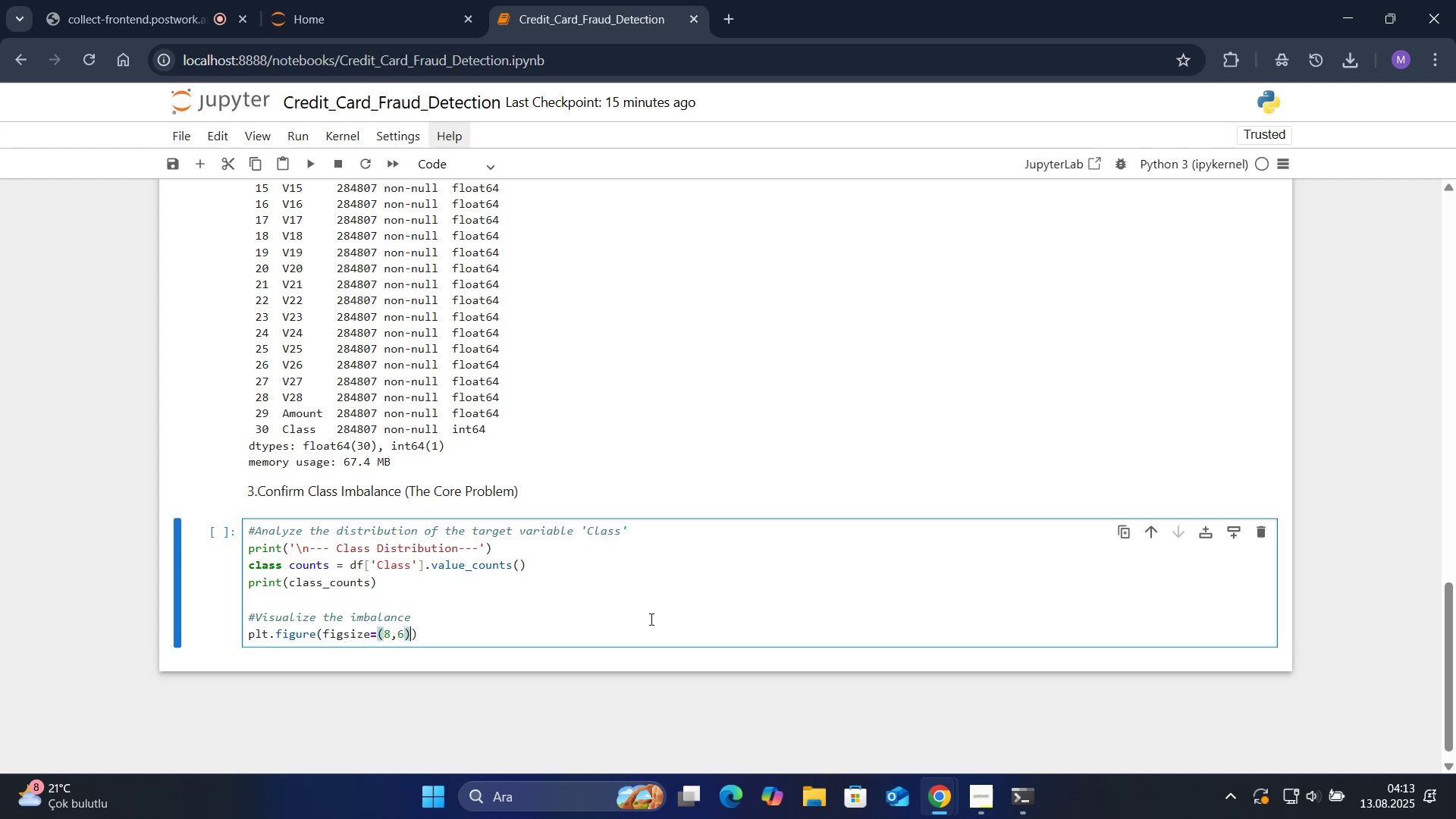 
key(ArrowRight)
 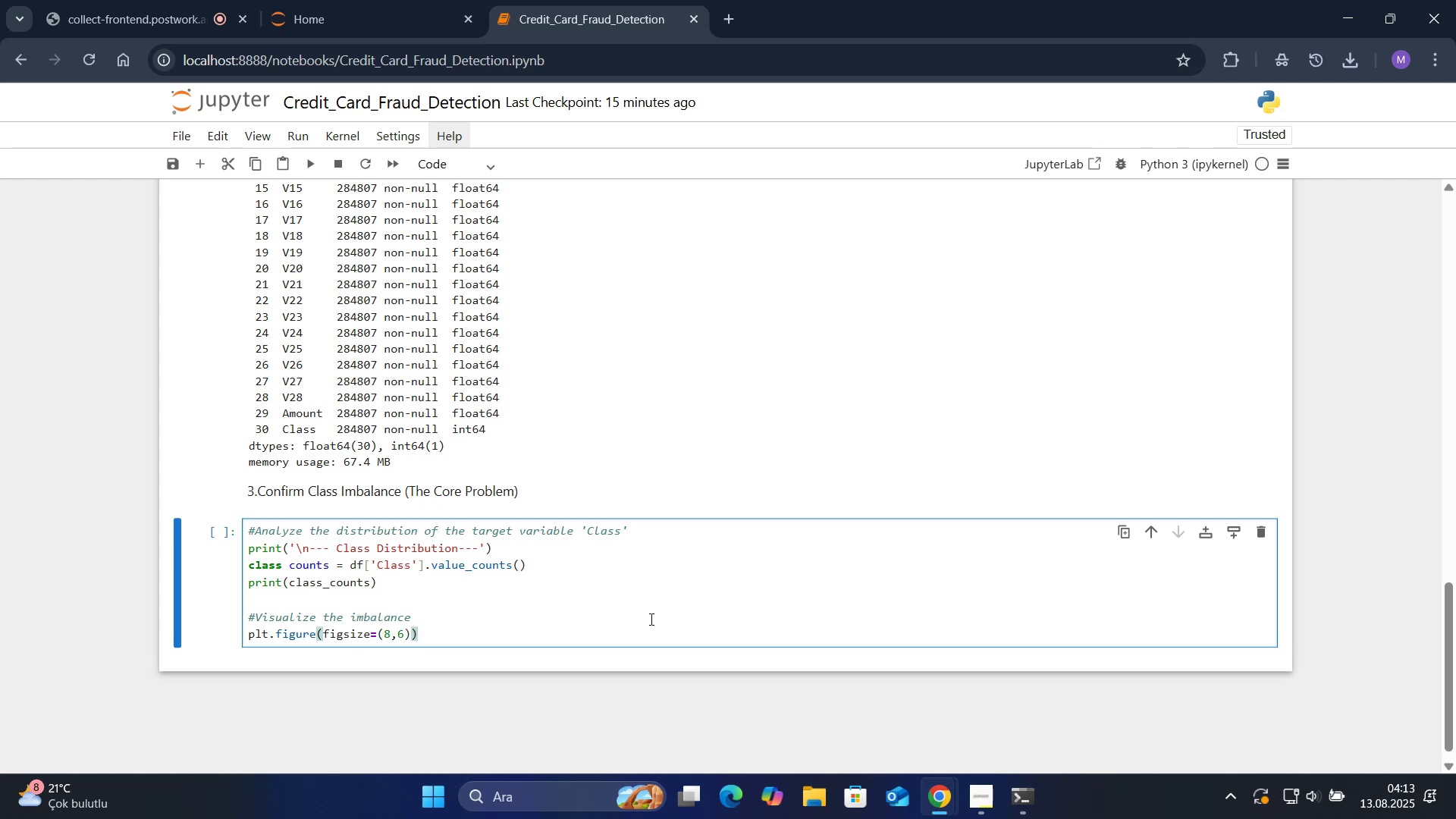 
key(Enter)
 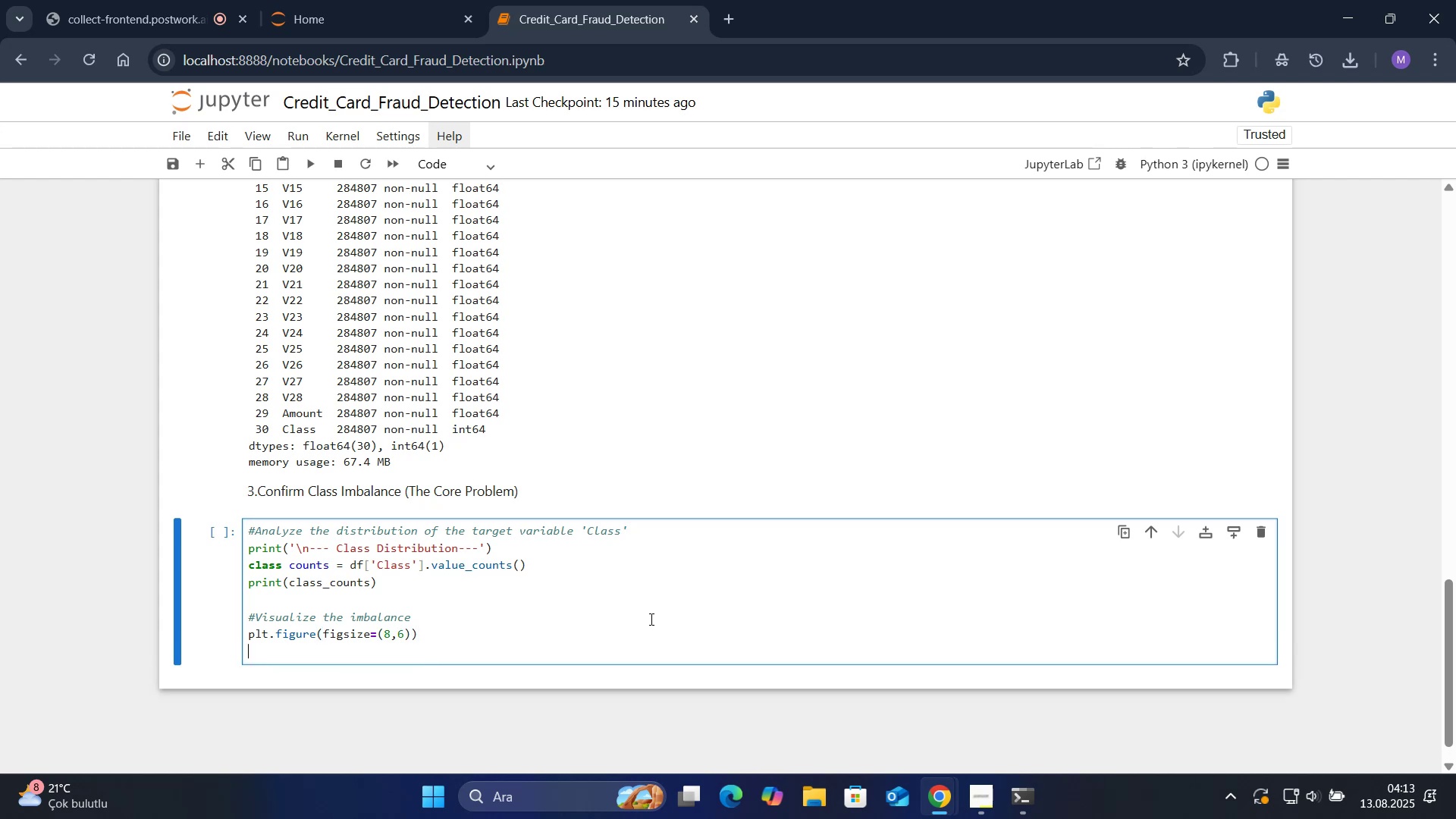 
type(sns.countplot*()
 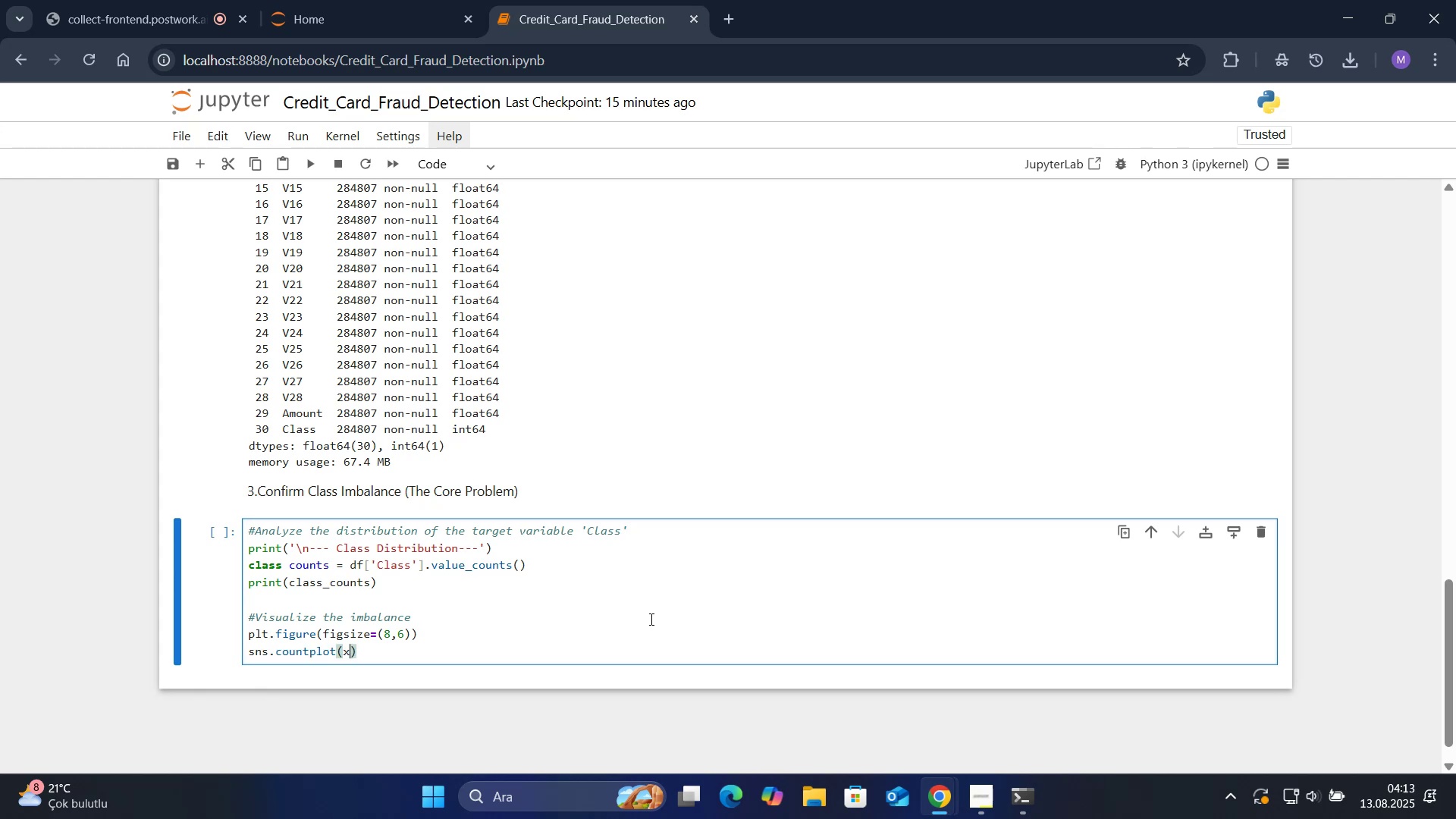 
 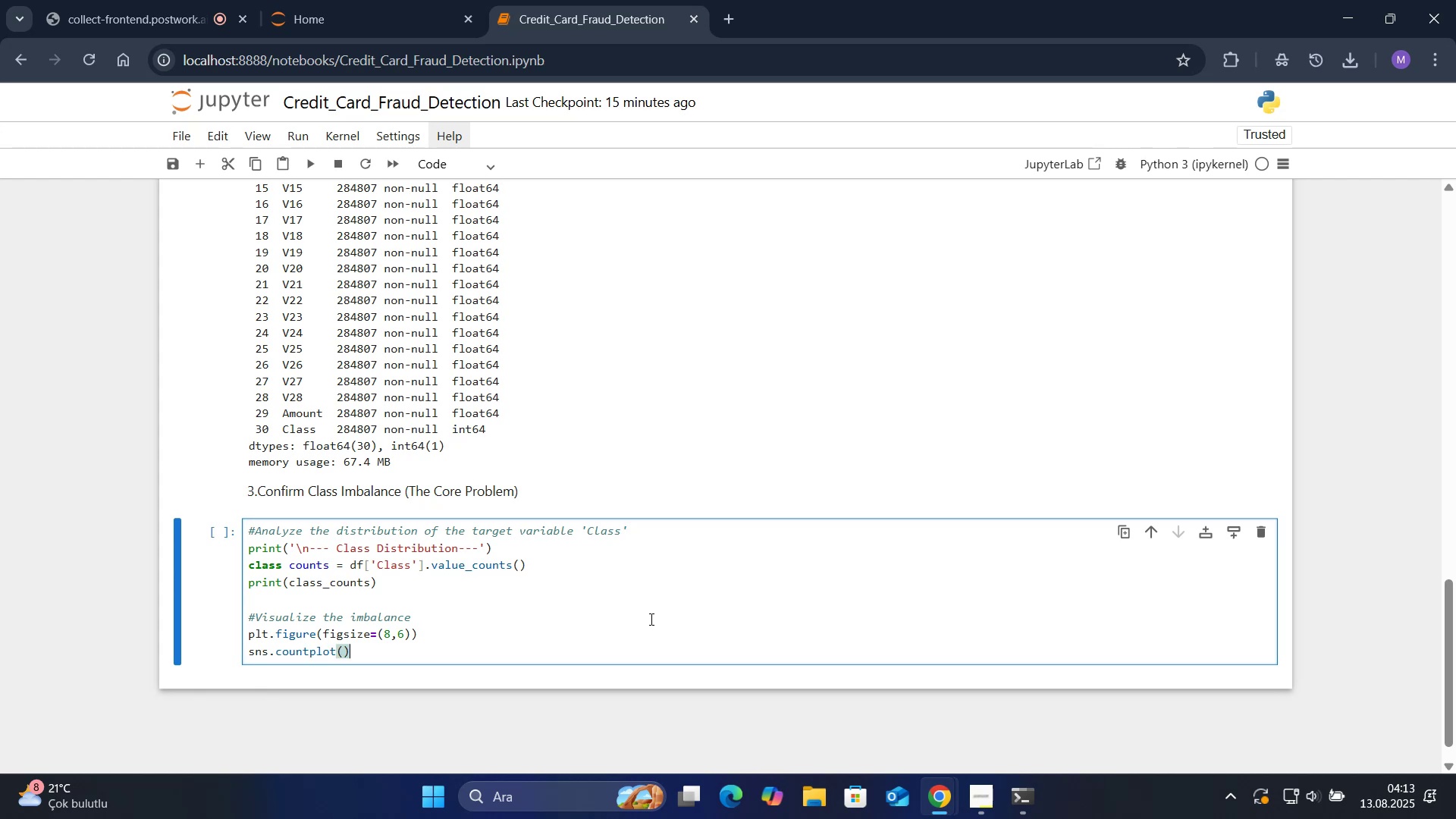 
key(ArrowLeft)
 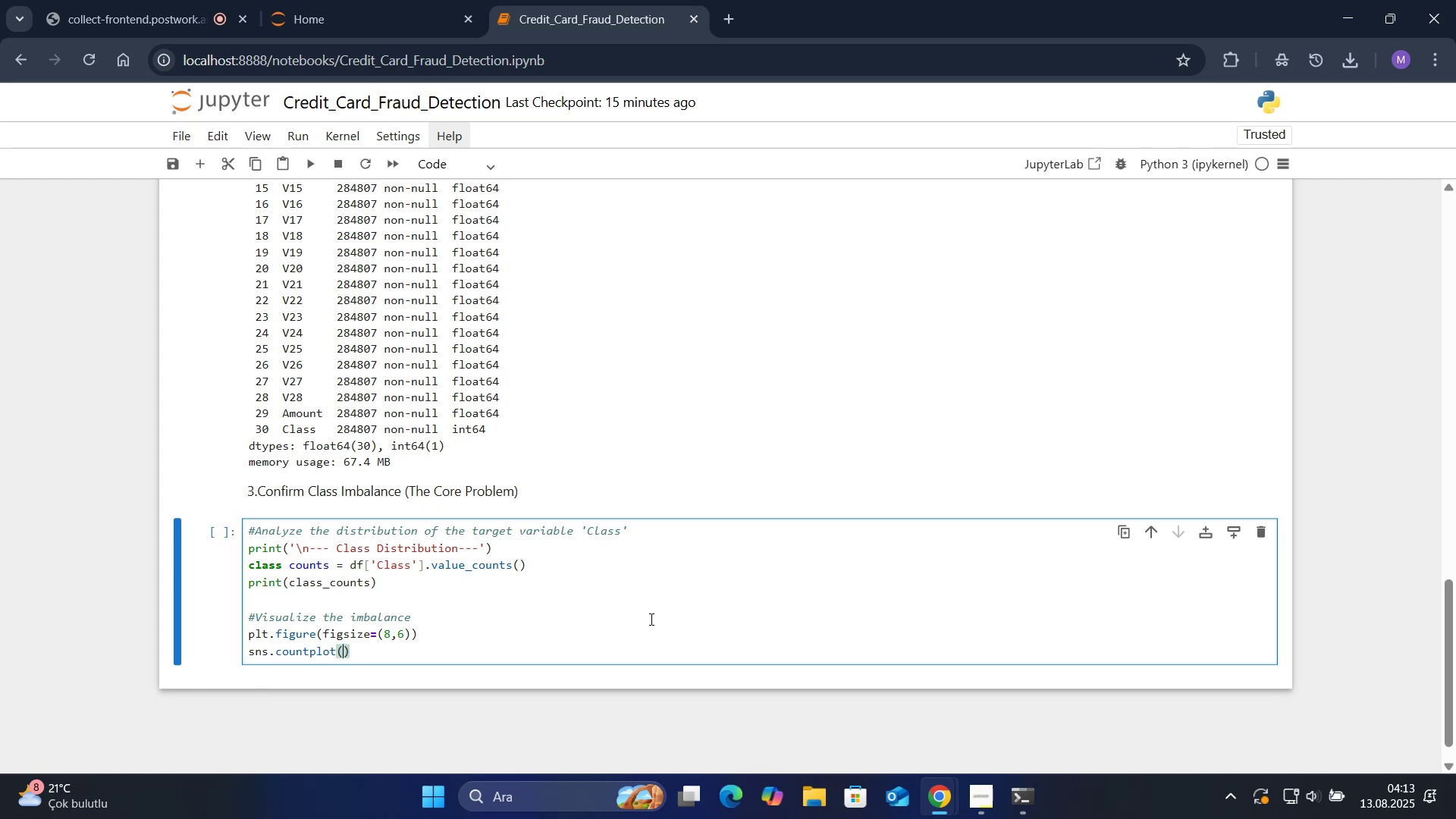 
type(x)@@)
 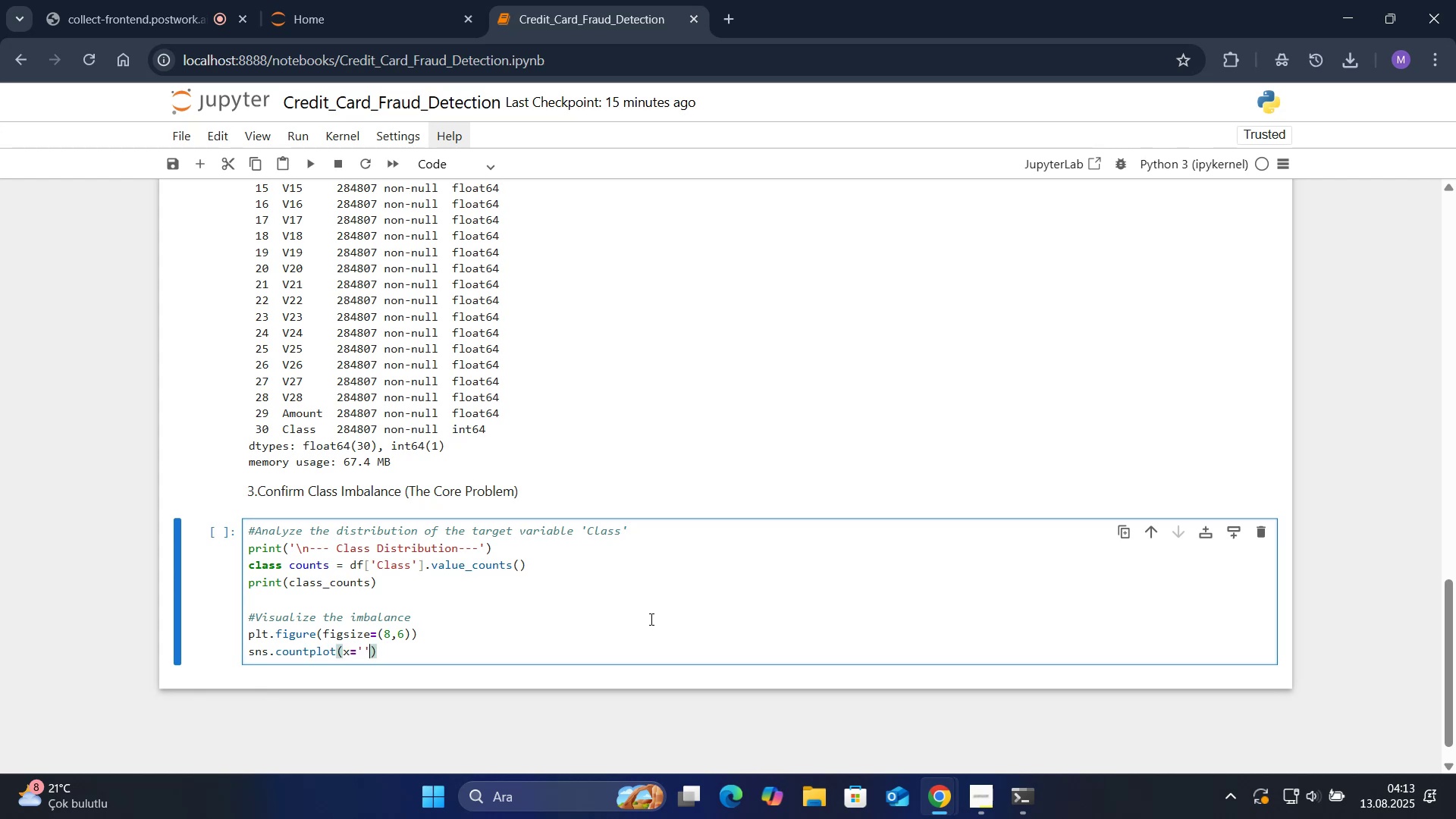 
key(ArrowLeft)
 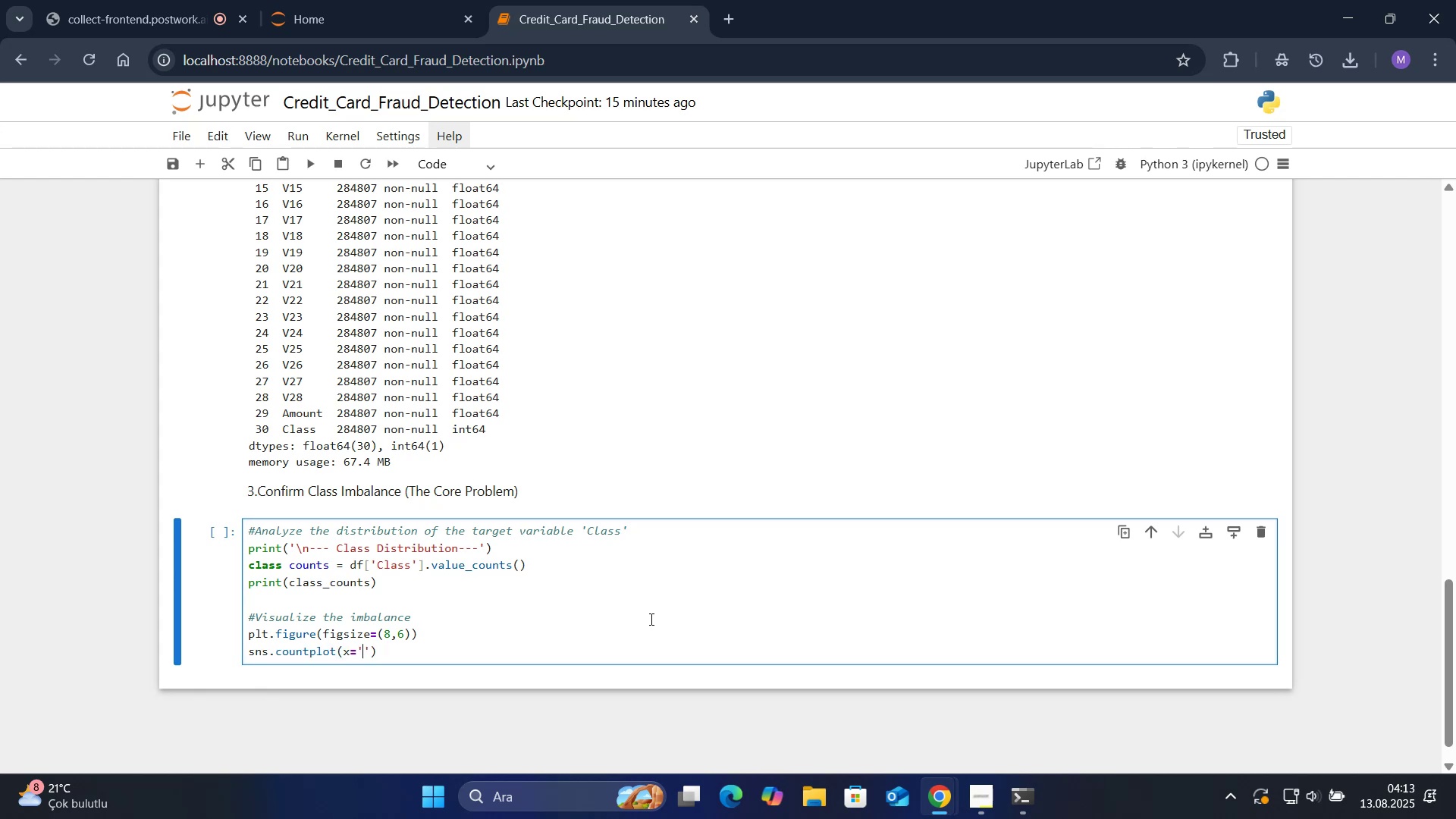 
type(Class)
 